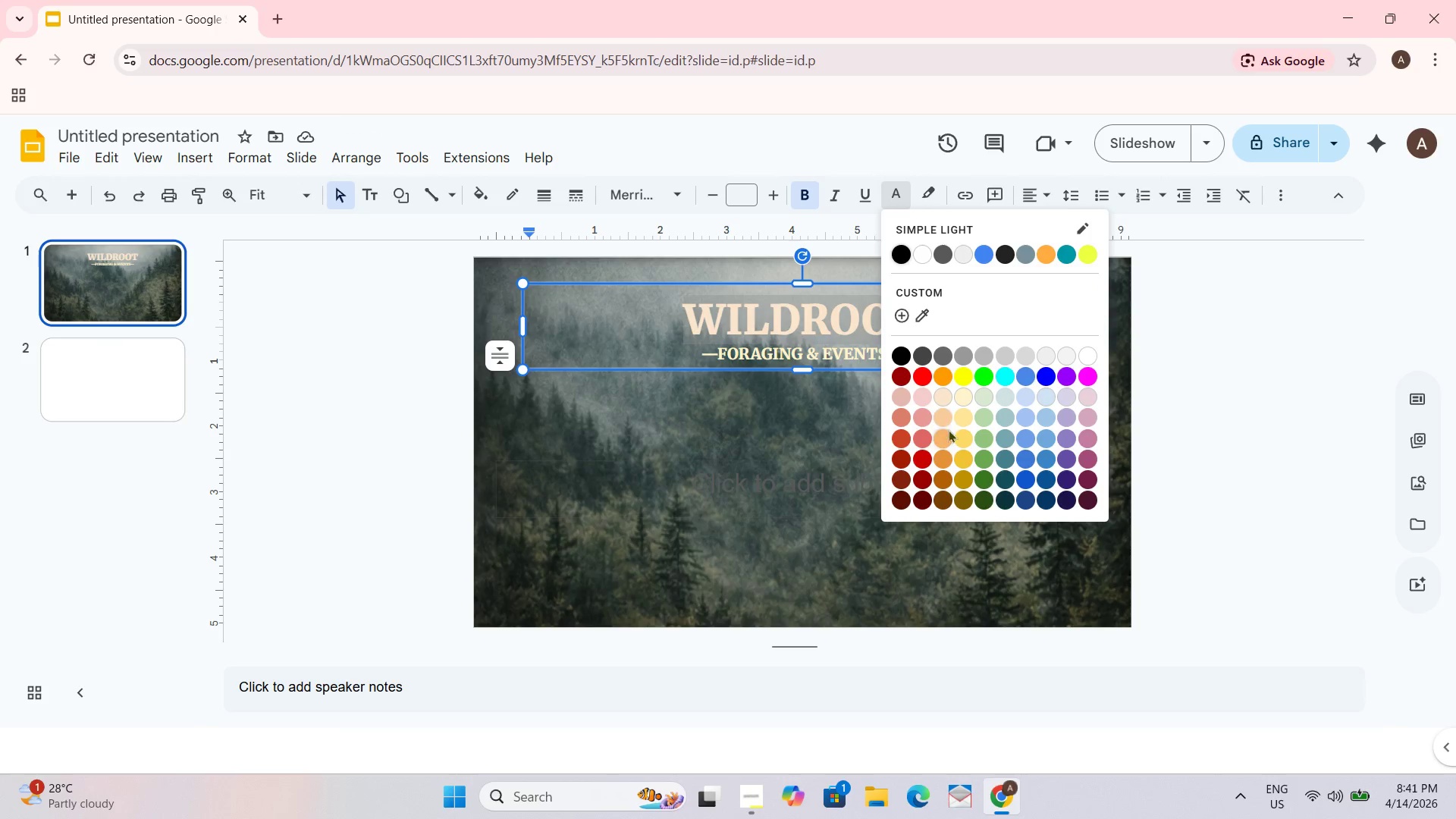 
left_click([959, 441])
 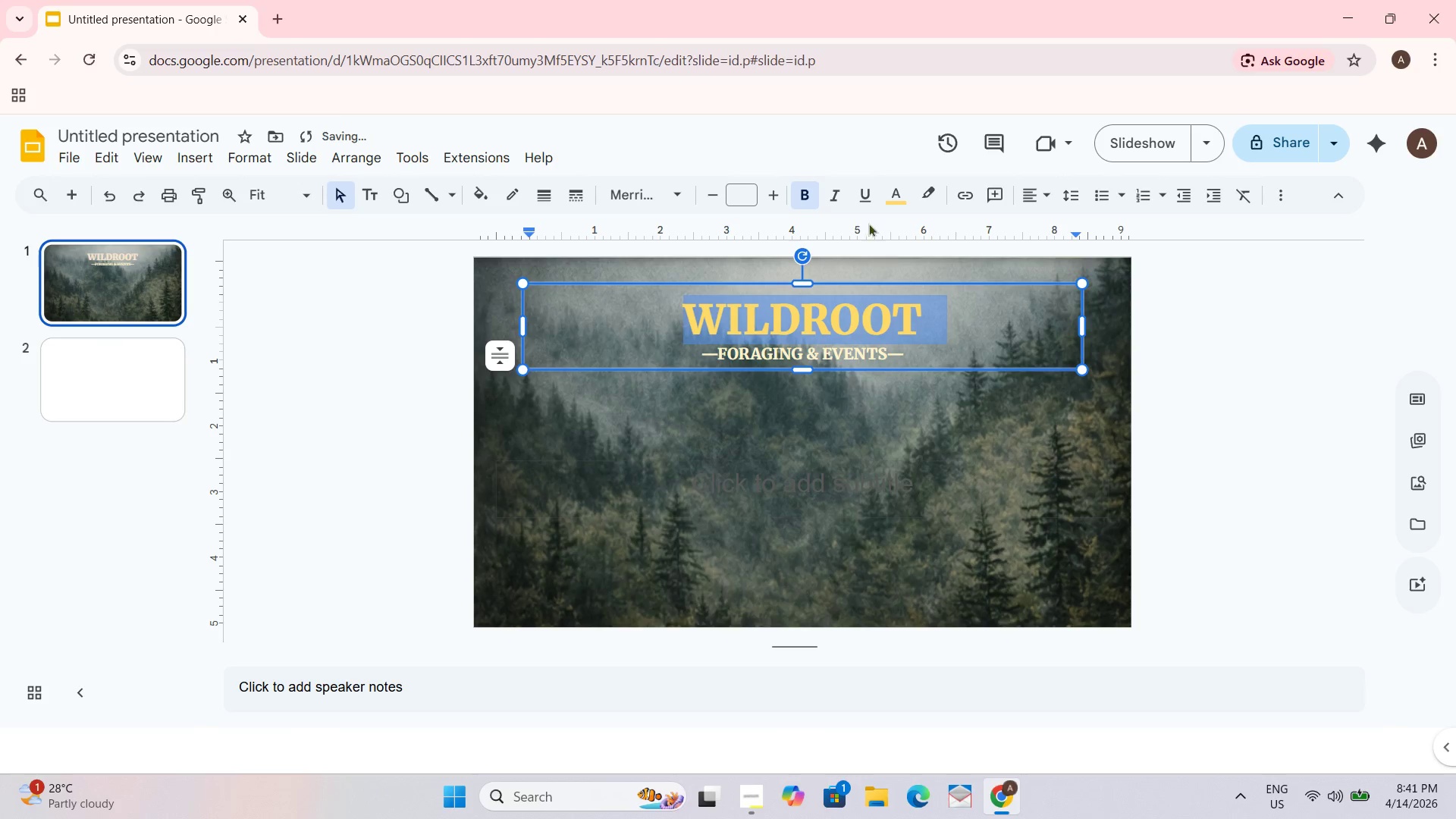 
left_click([894, 199])
 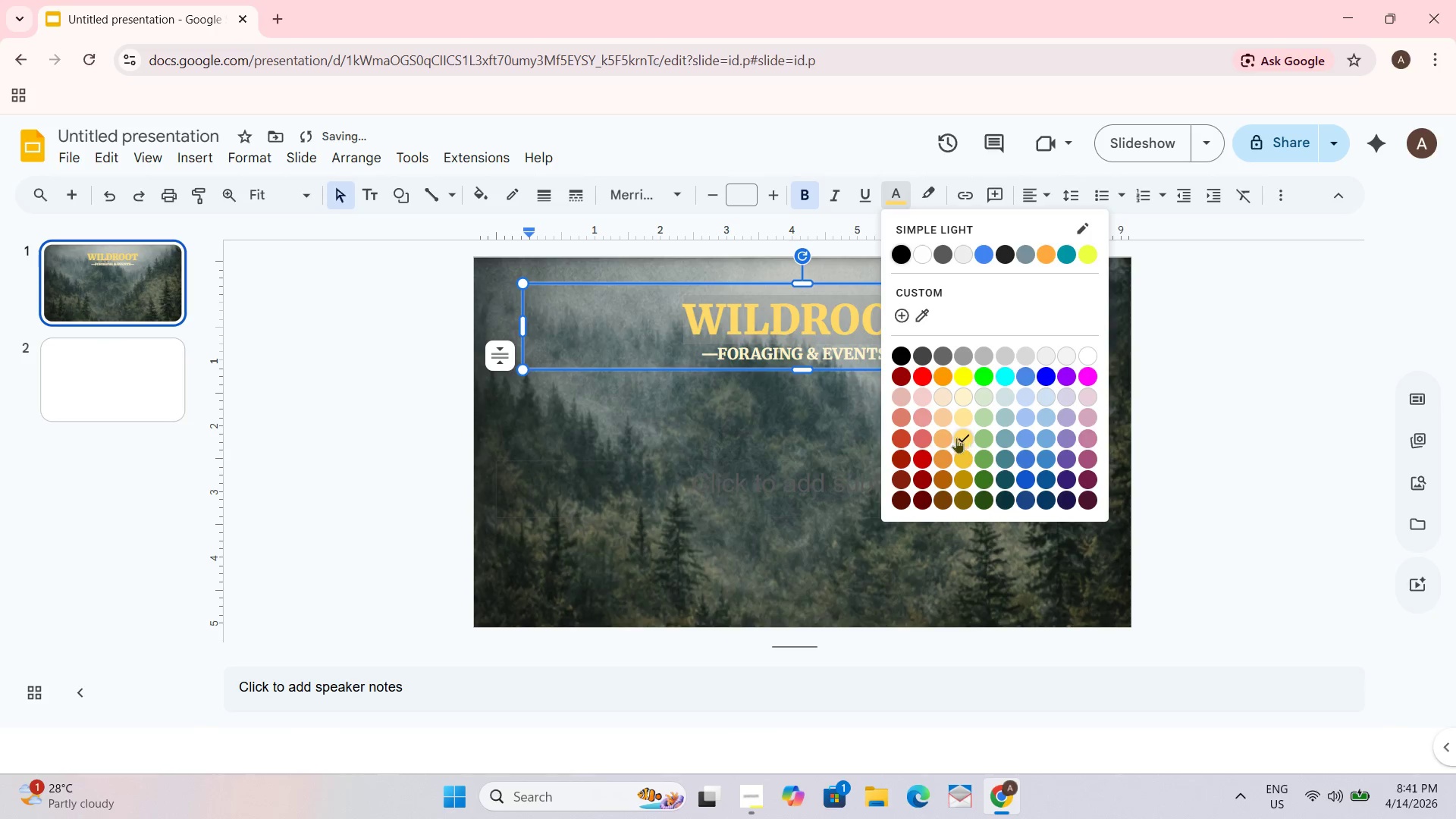 
left_click([946, 437])
 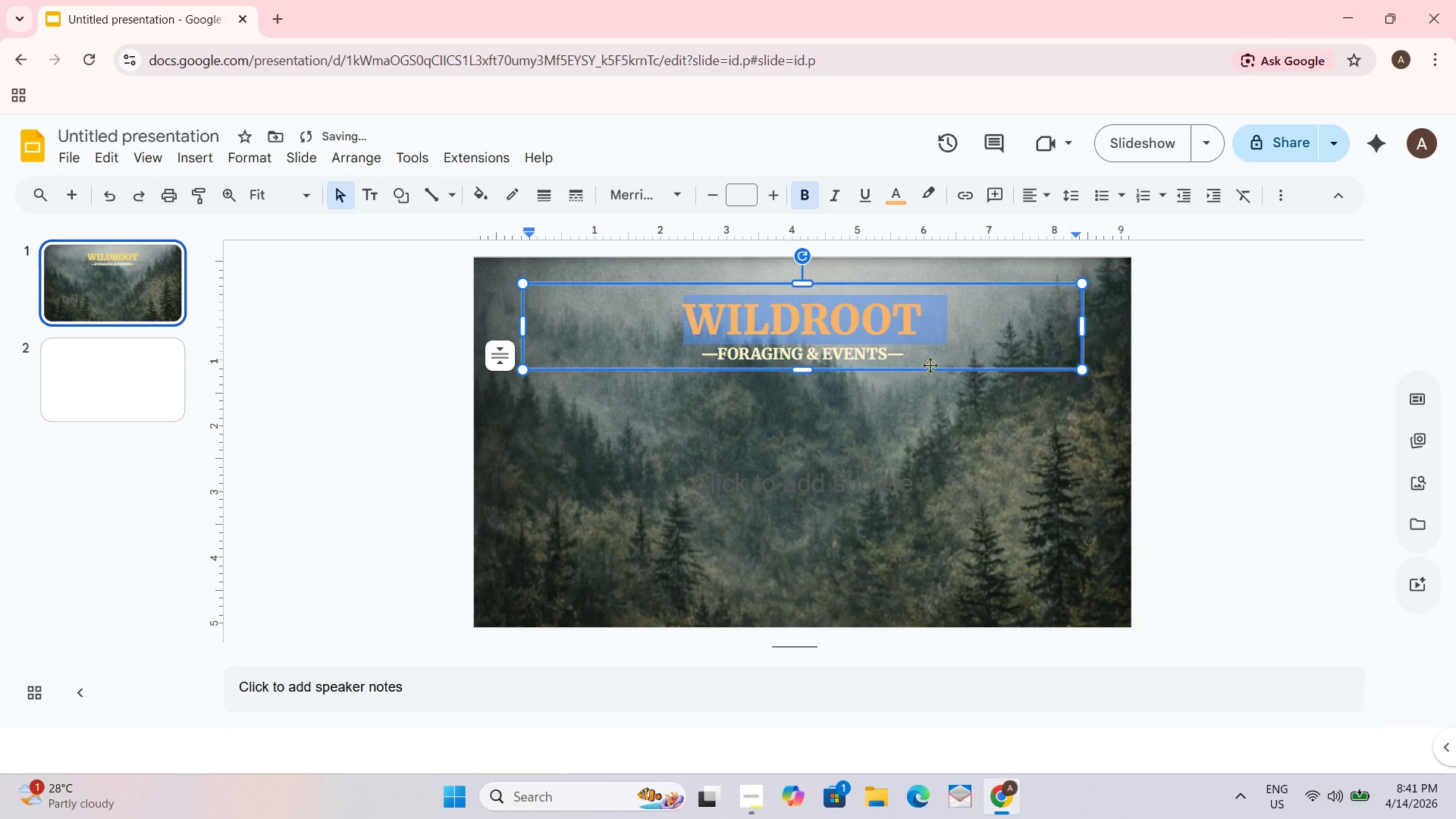 
left_click([930, 353])
 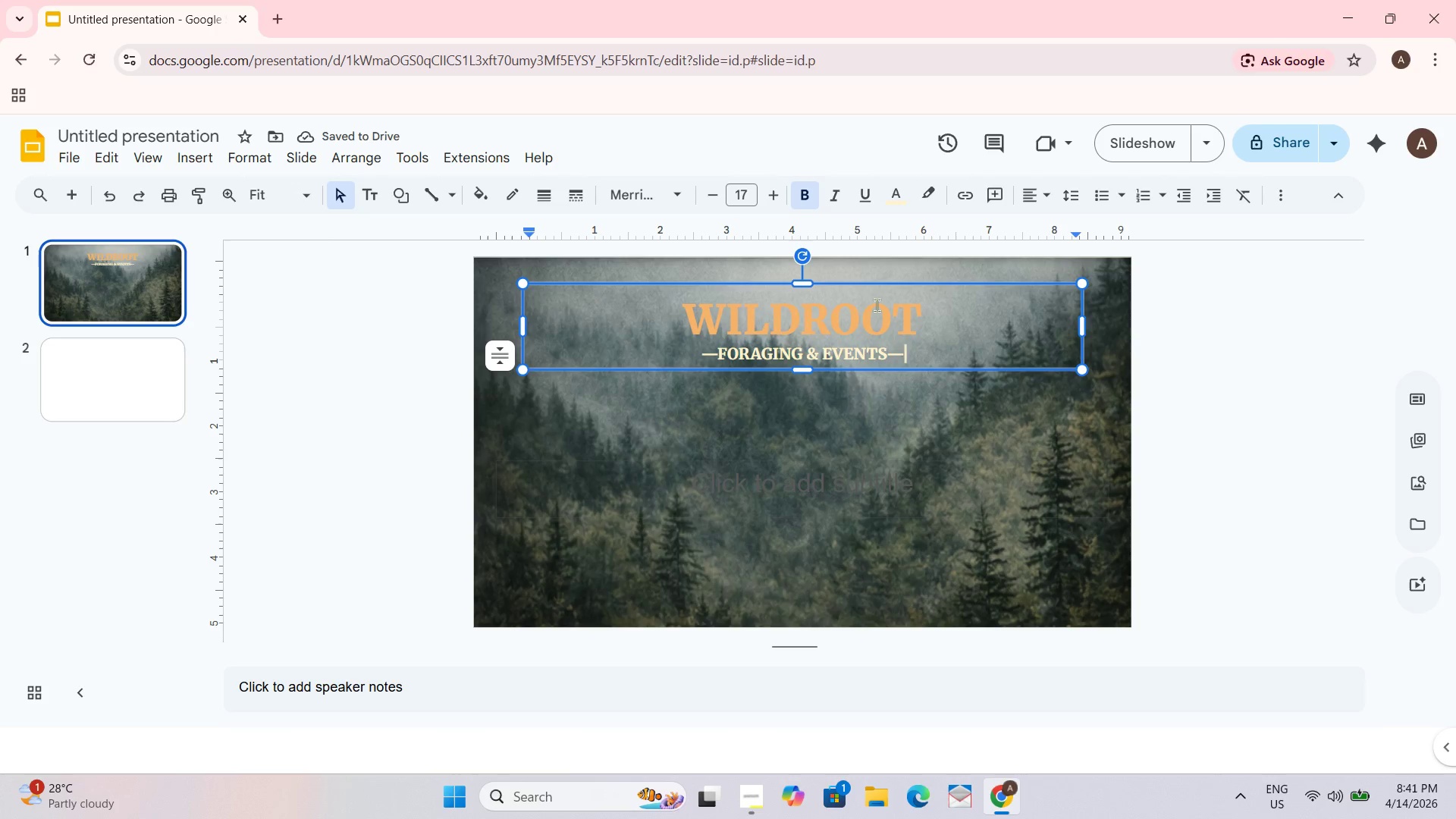 
left_click_drag(start_coordinate=[928, 301], to_coordinate=[654, 295])
 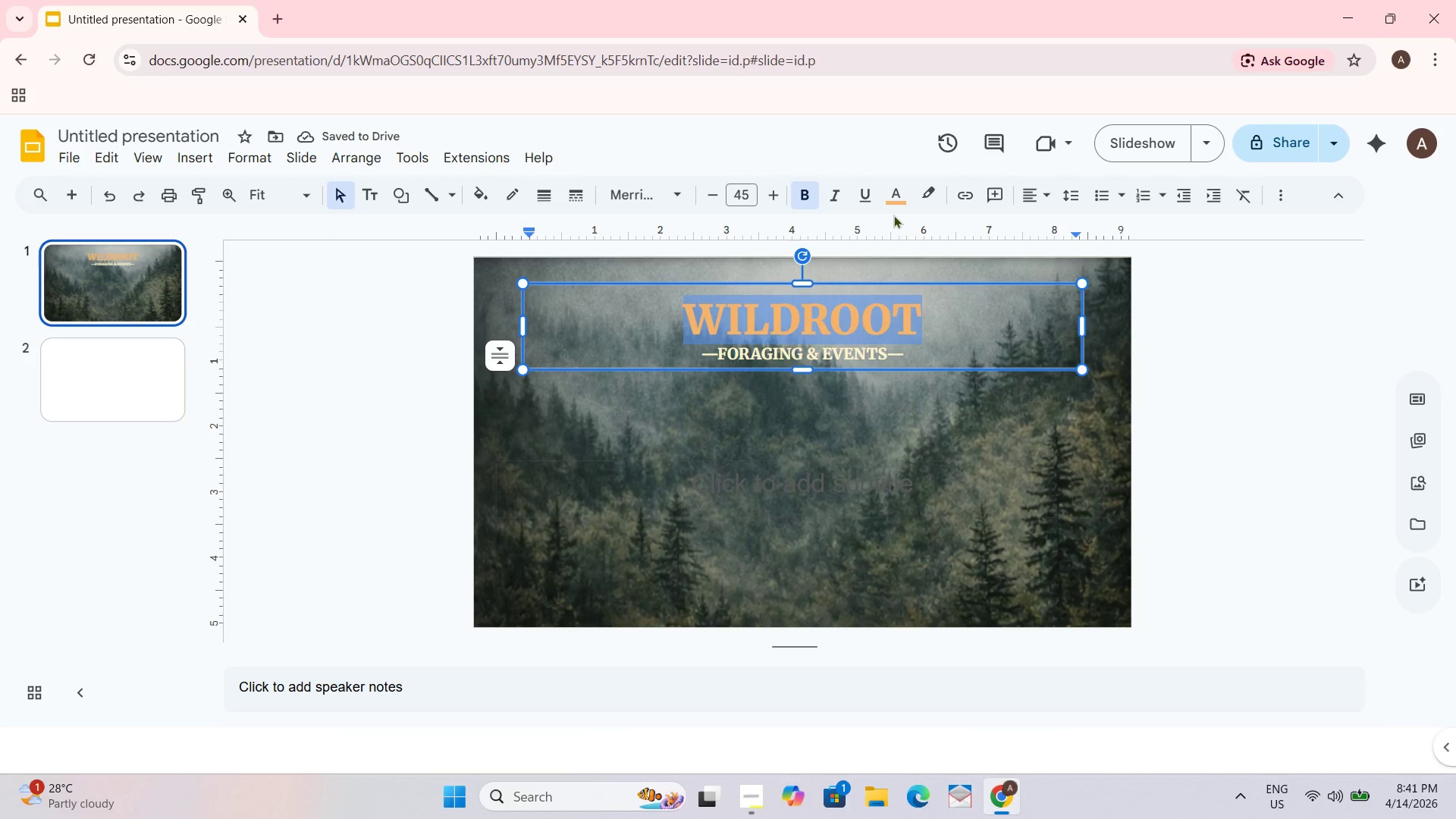 
left_click([893, 206])
 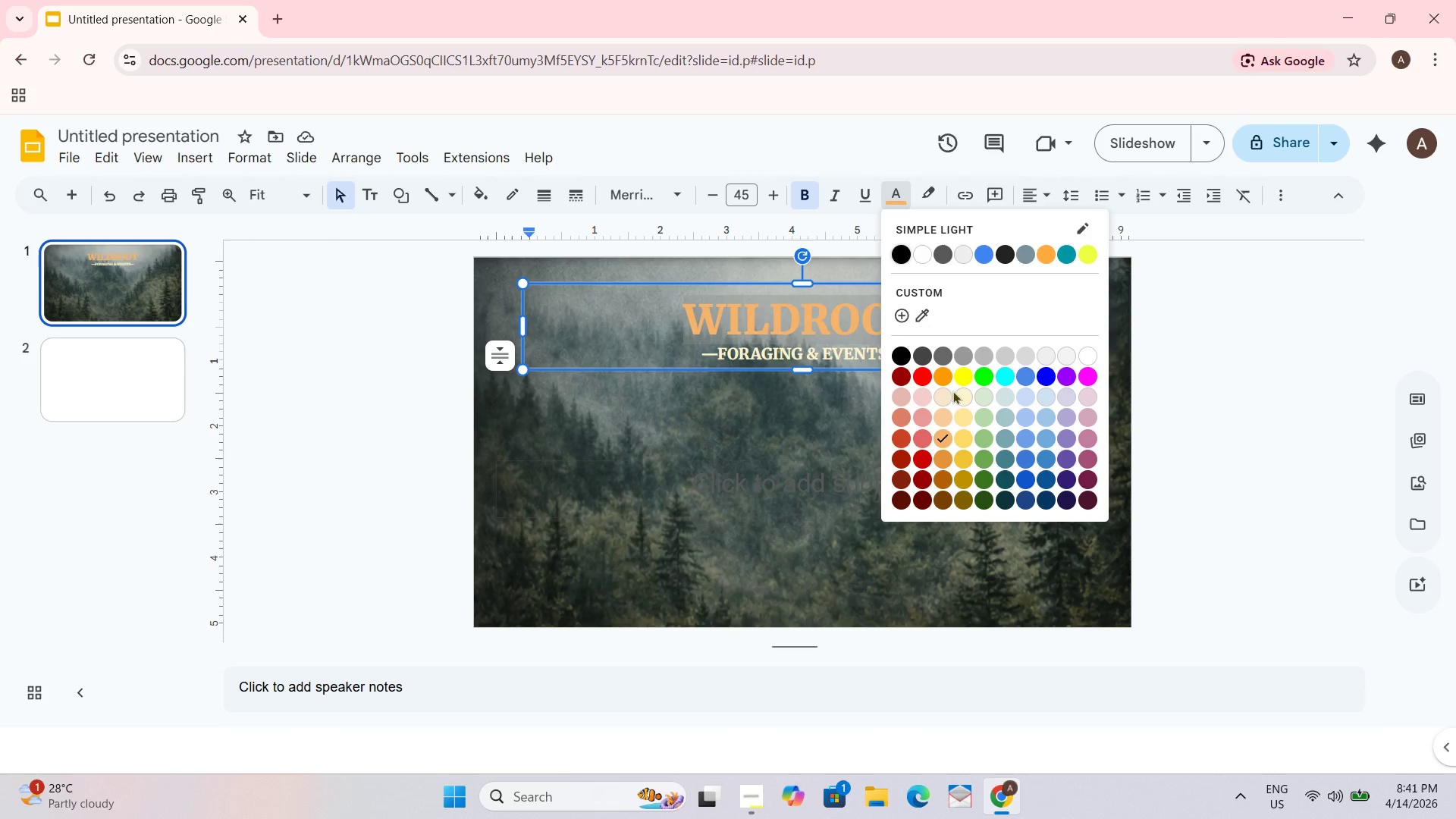 
left_click([958, 394])
 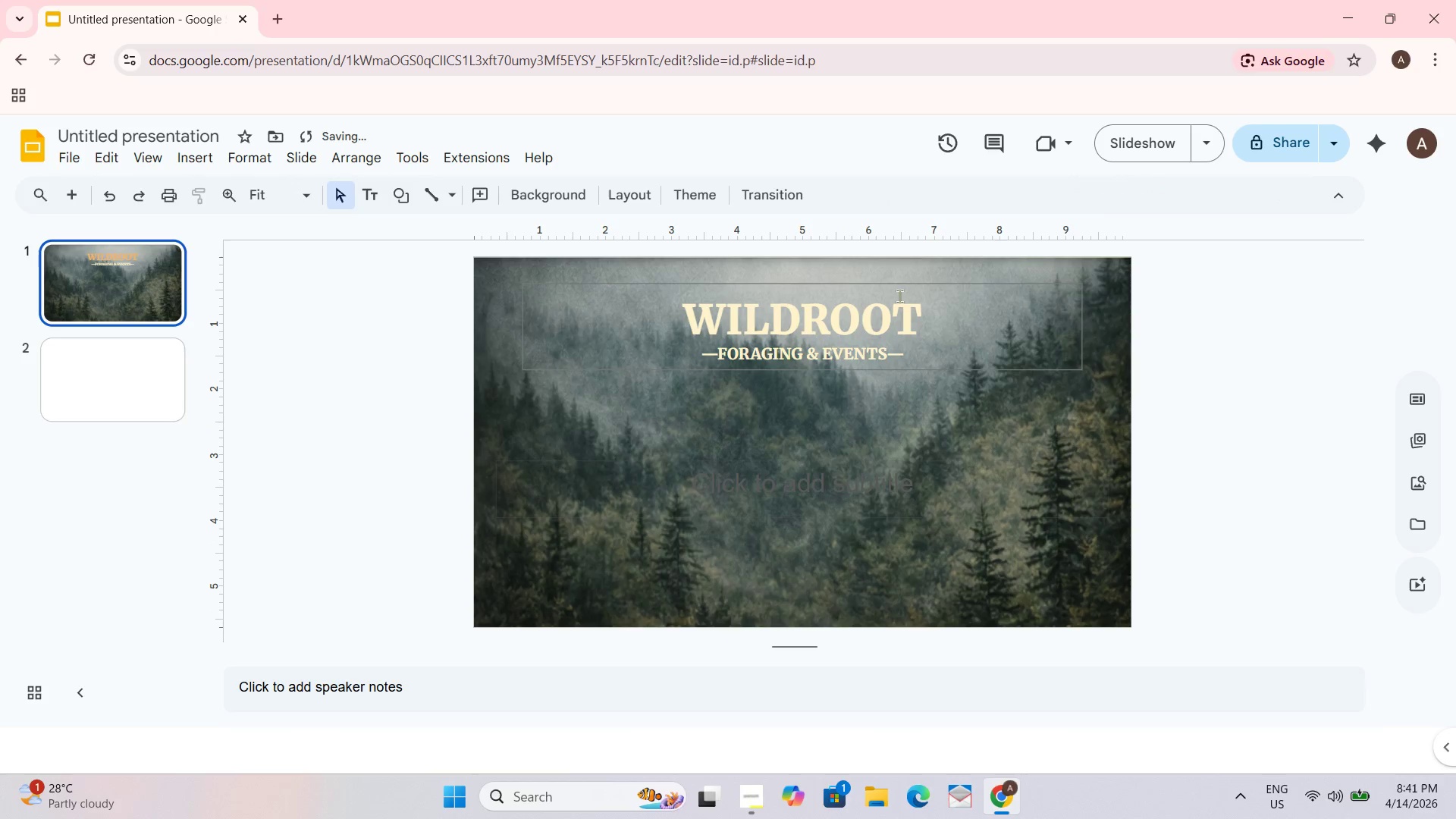 
left_click([899, 318])
 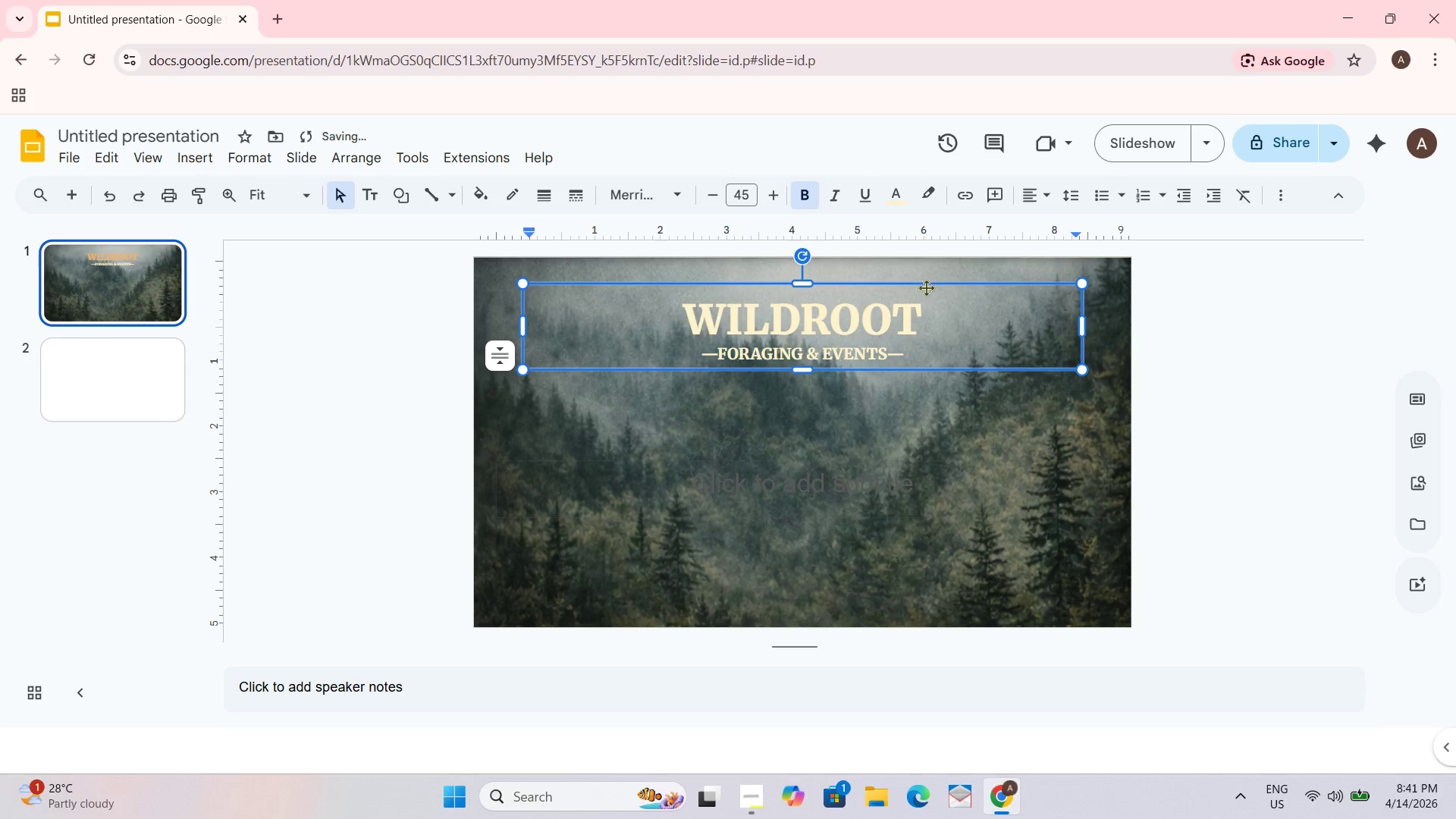 
left_click_drag(start_coordinate=[915, 285], to_coordinate=[915, 297])
 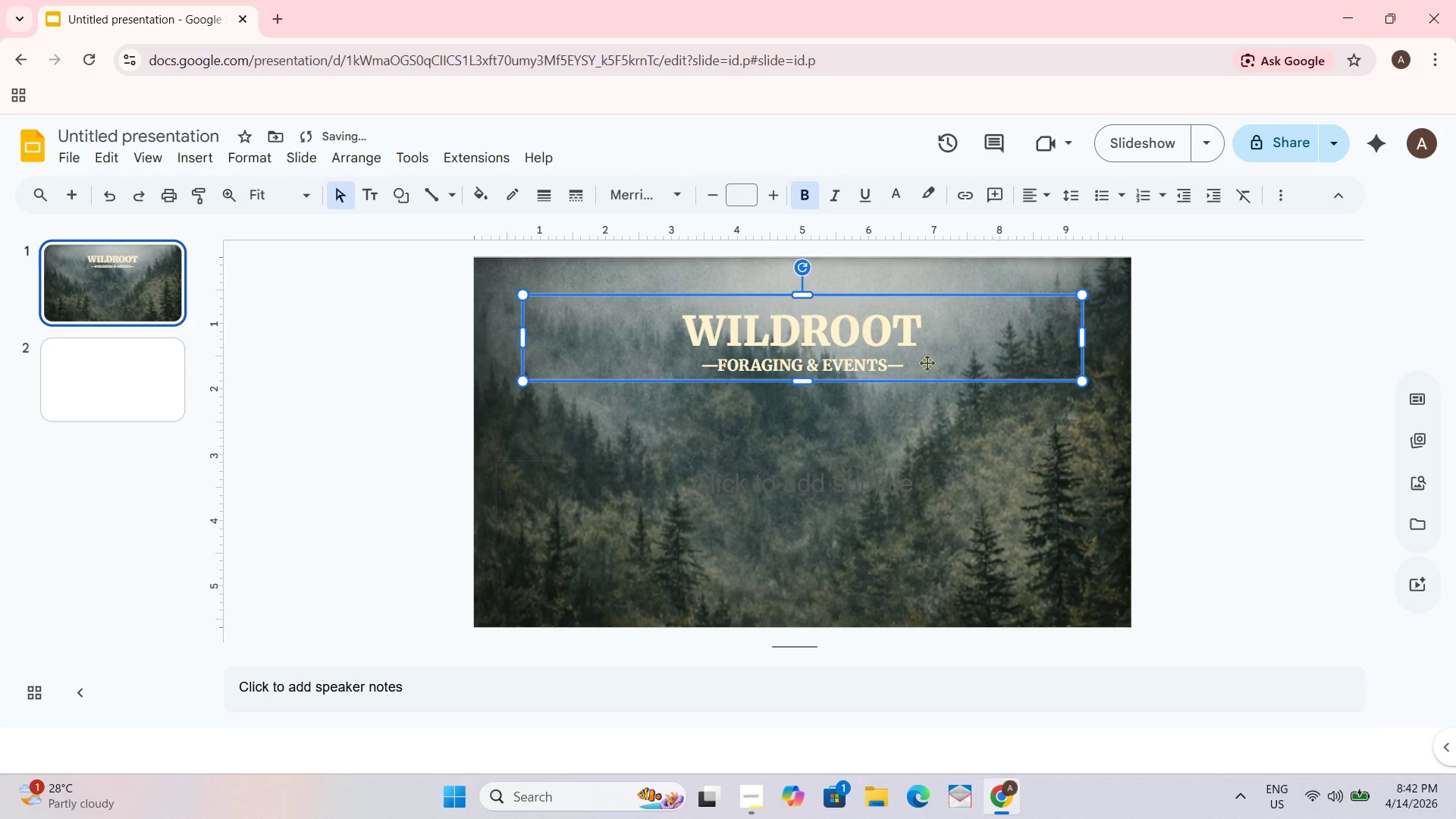 
left_click([935, 406])
 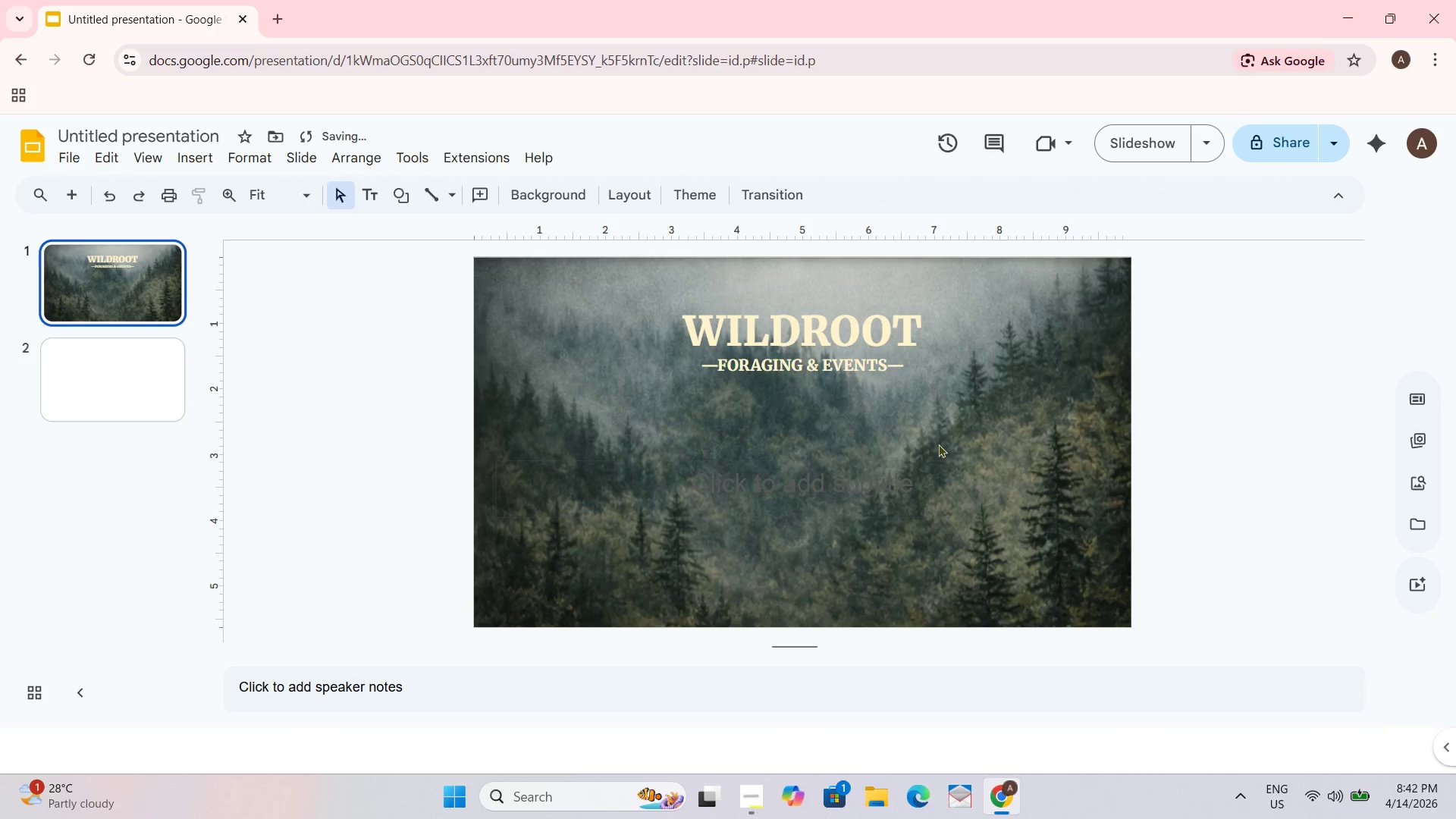 
left_click([921, 427])
 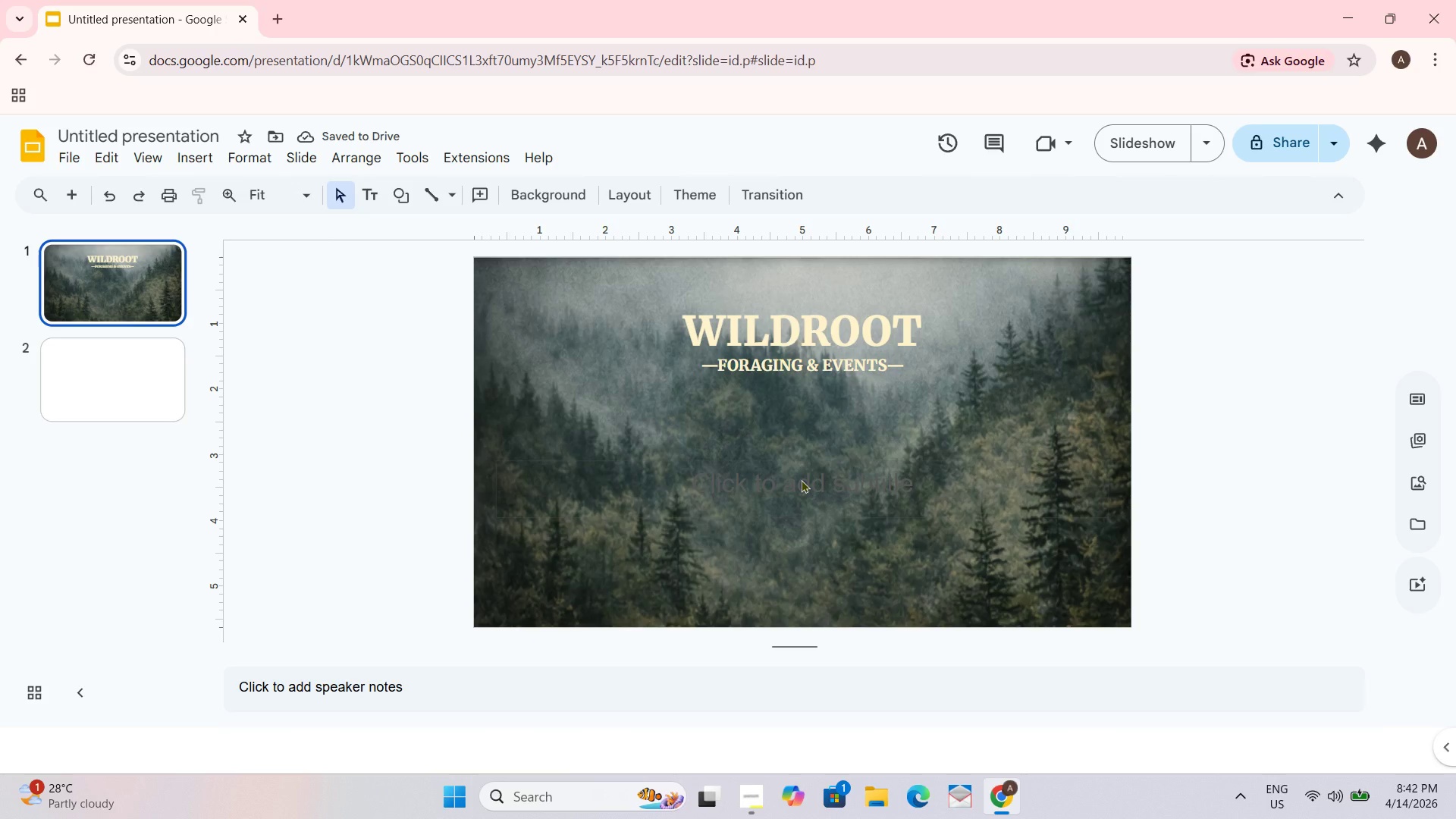 
left_click([801, 479])
 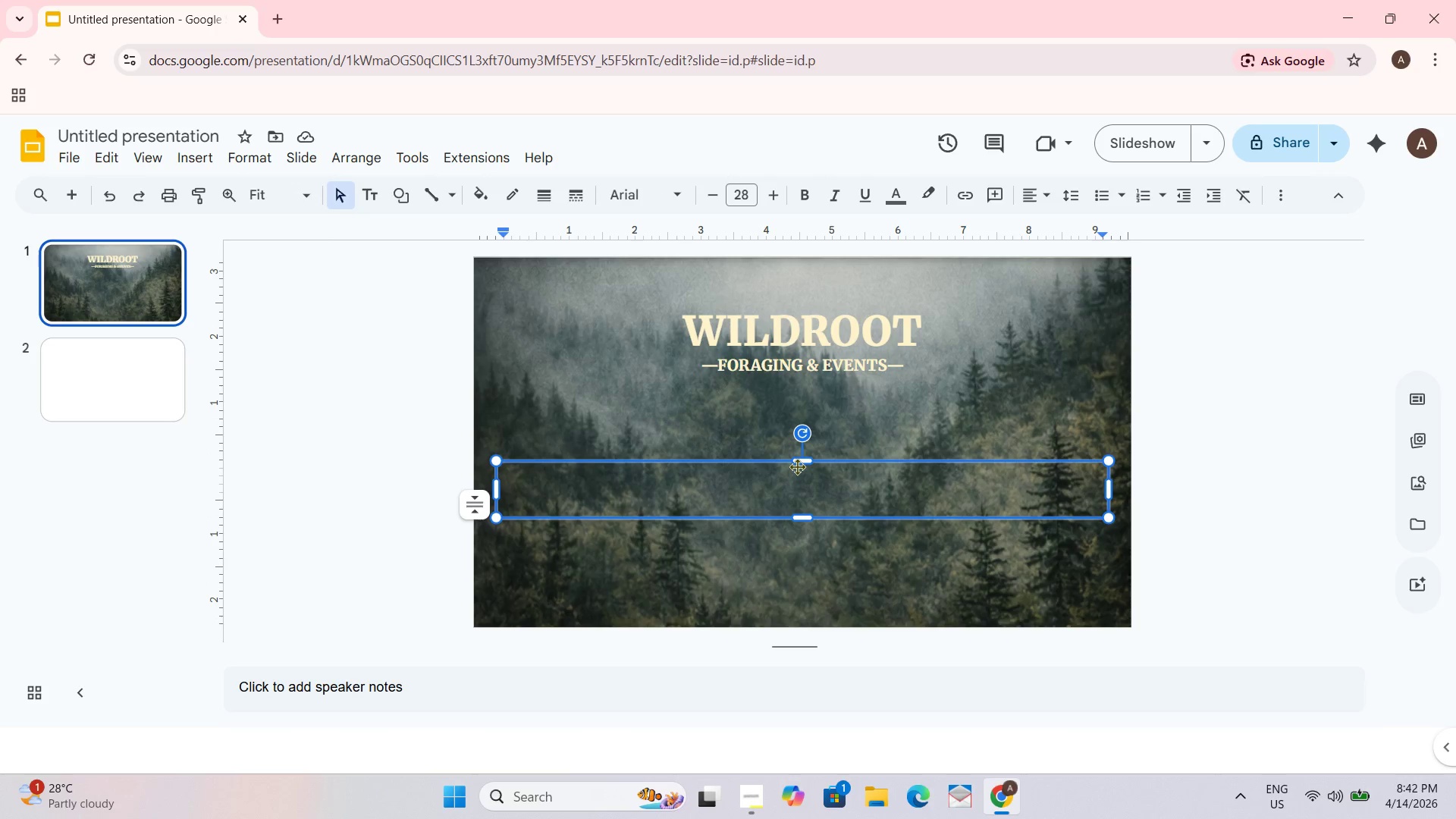 
key(Shift+H)
 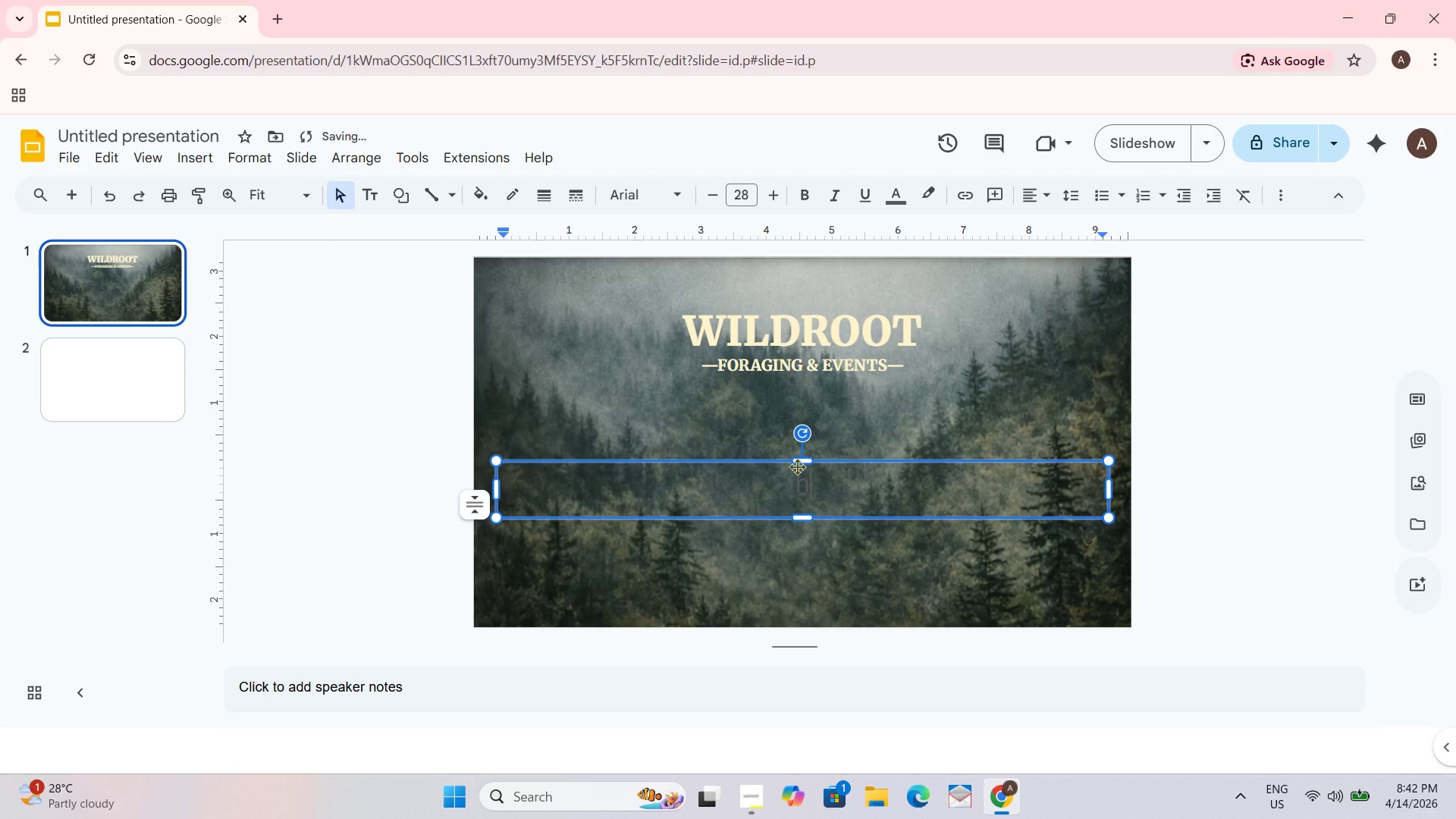 
key(Backspace)
 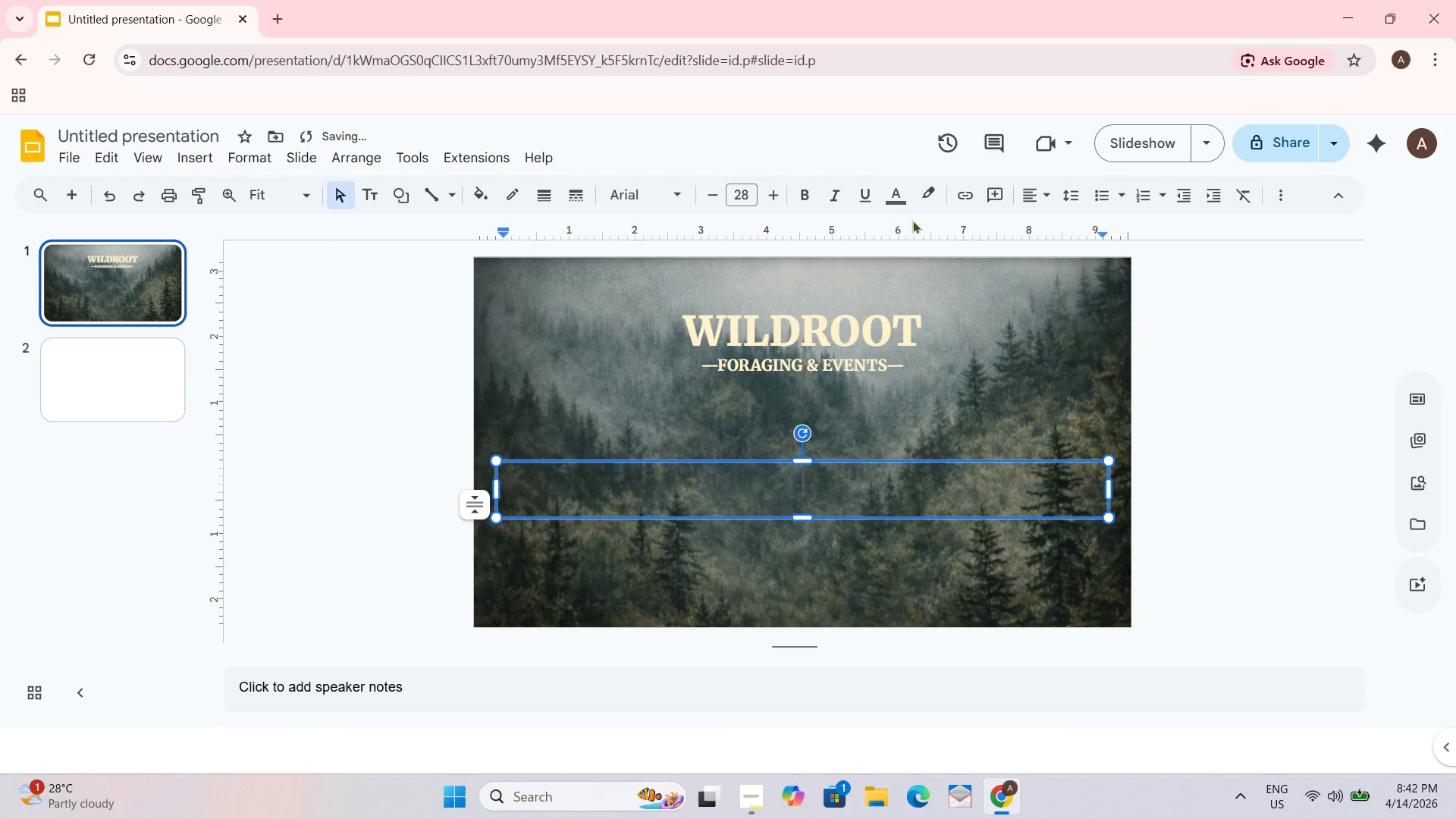 
left_click([901, 193])
 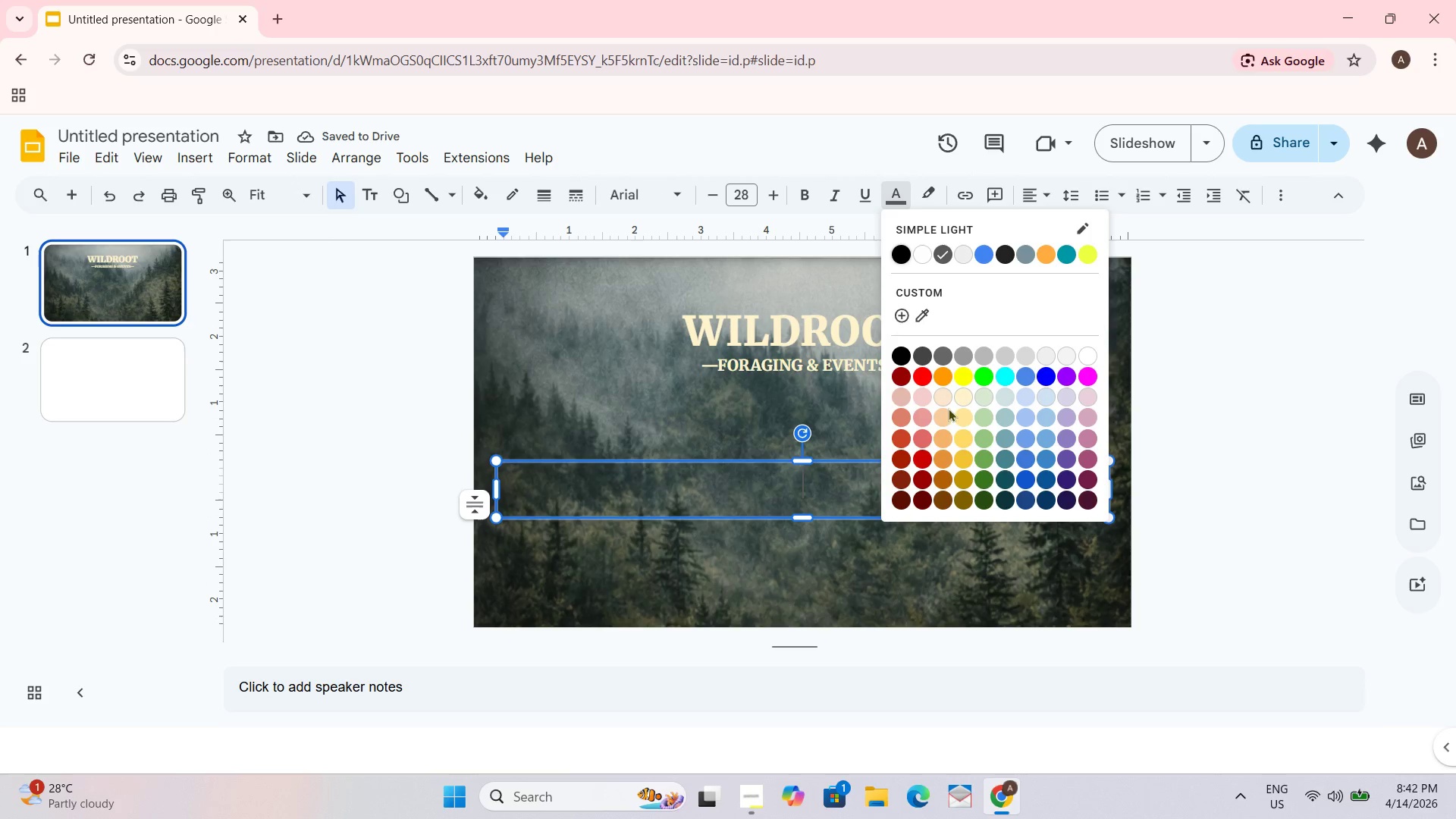 
left_click([960, 396])
 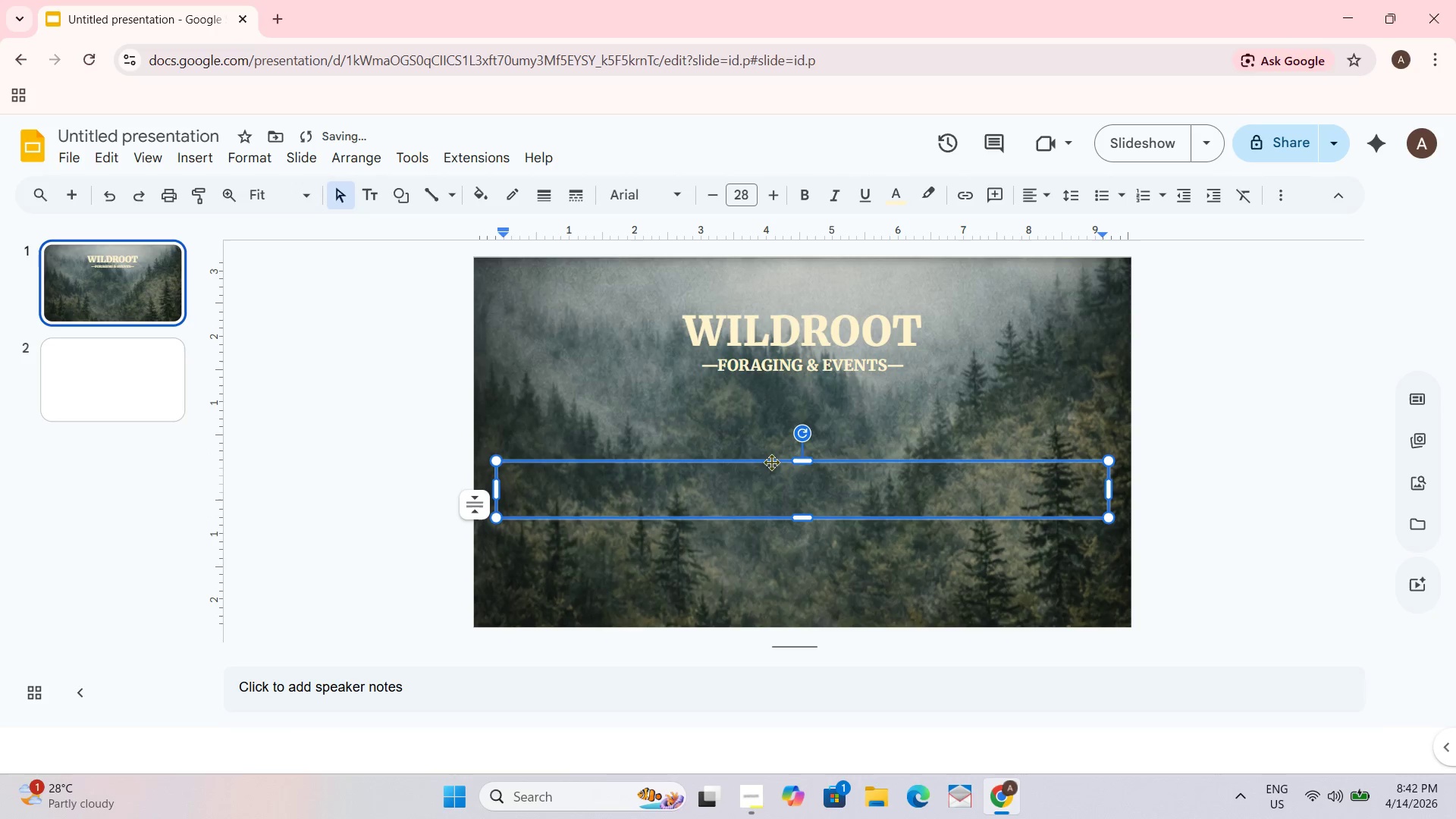 
type(Hyper- )
key(Backspace)
type(Local Wild-Foraged Culinary Experiences for Elite)
 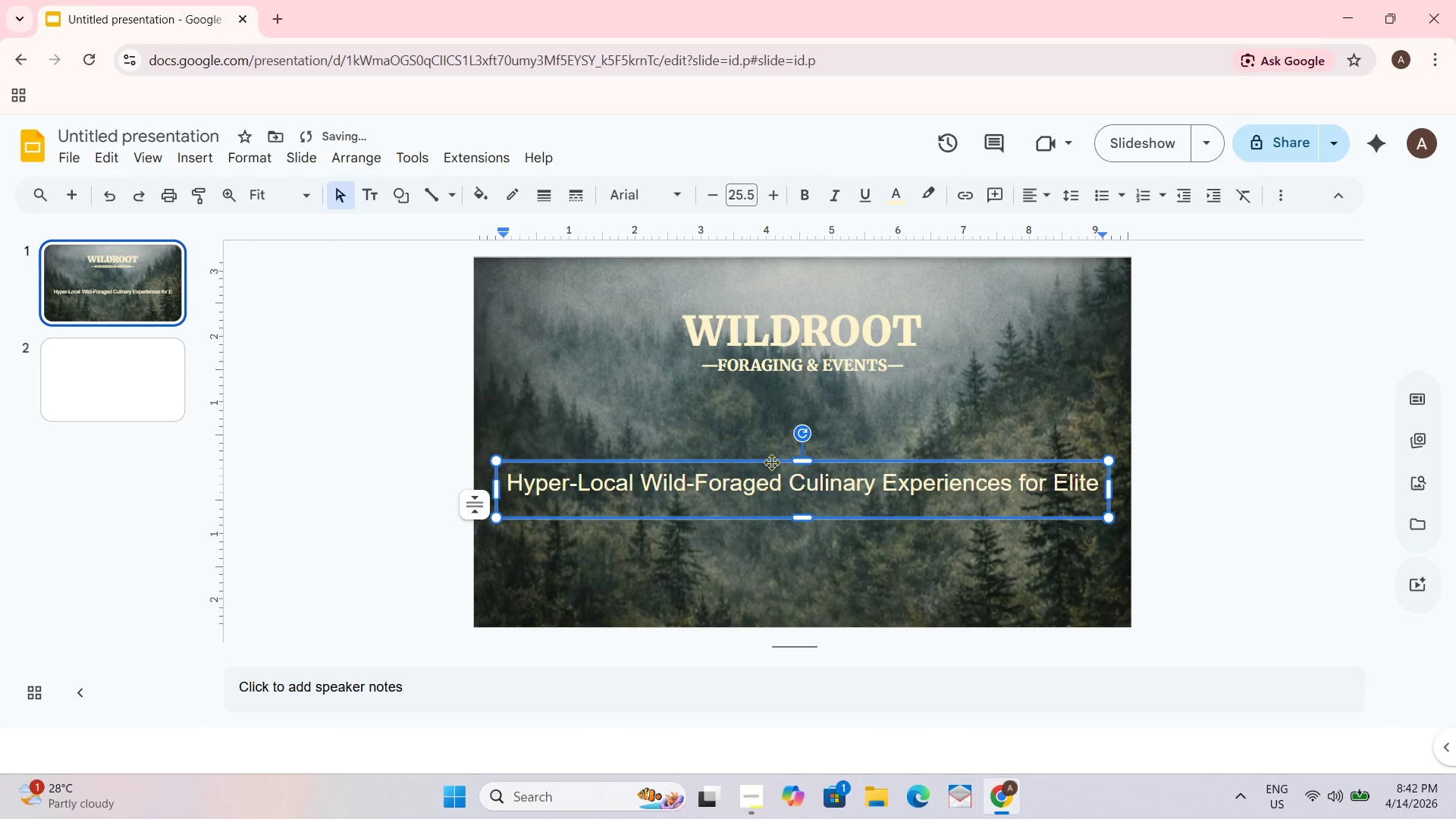 
type( Corporate Retreats)
 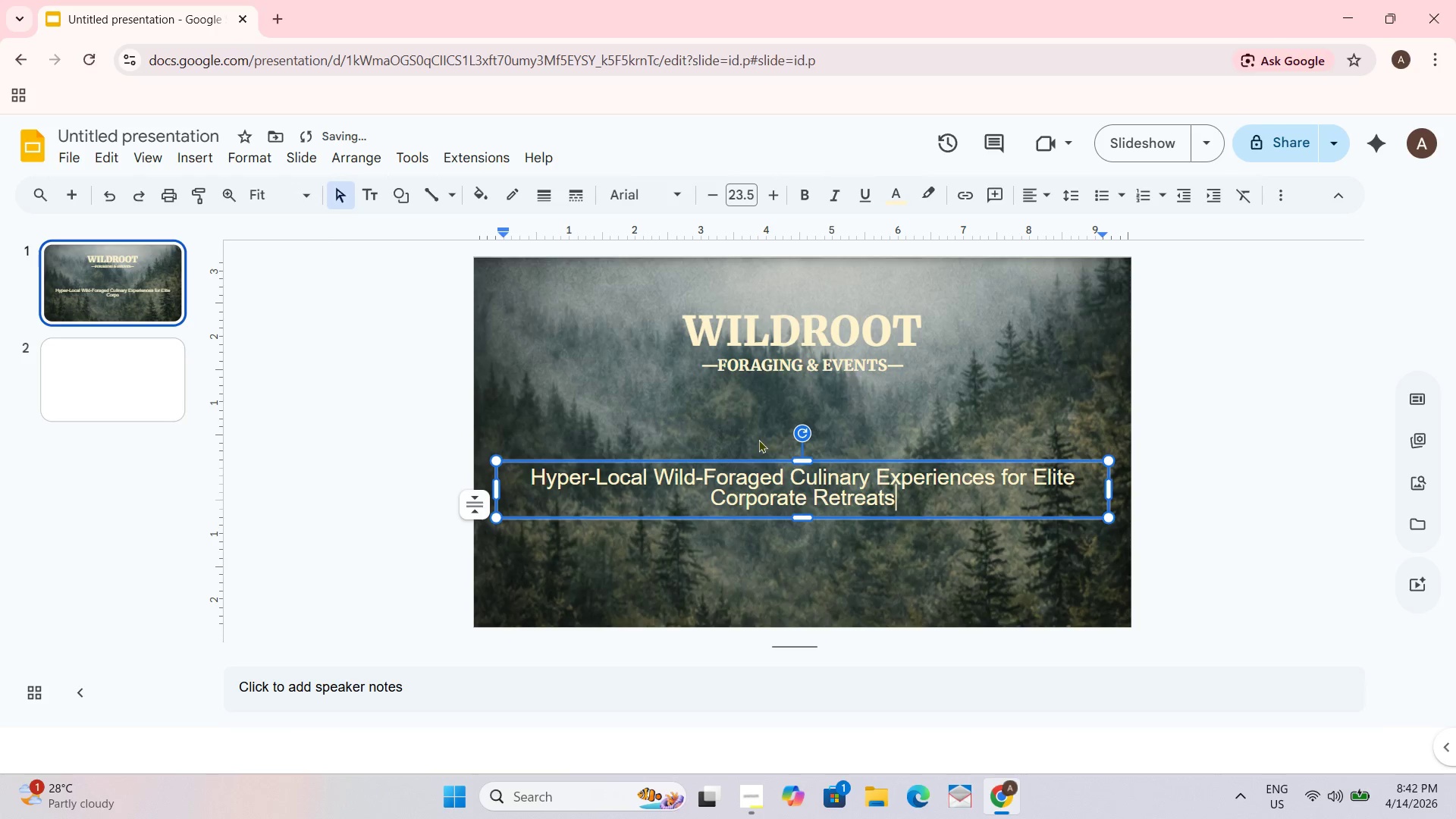 
wait(5.94)
 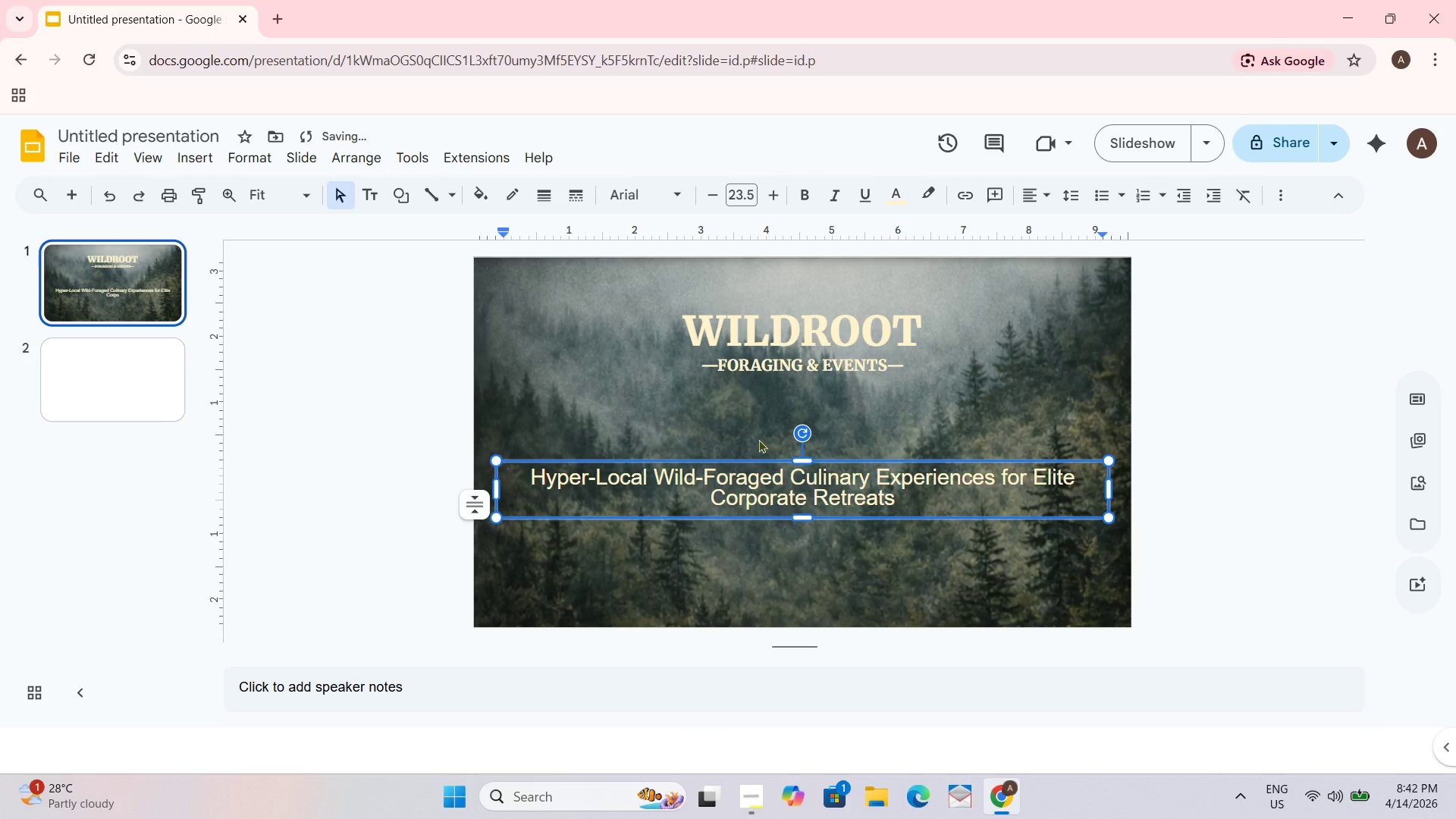 
left_click_drag(start_coordinate=[519, 474], to_coordinate=[923, 494])
 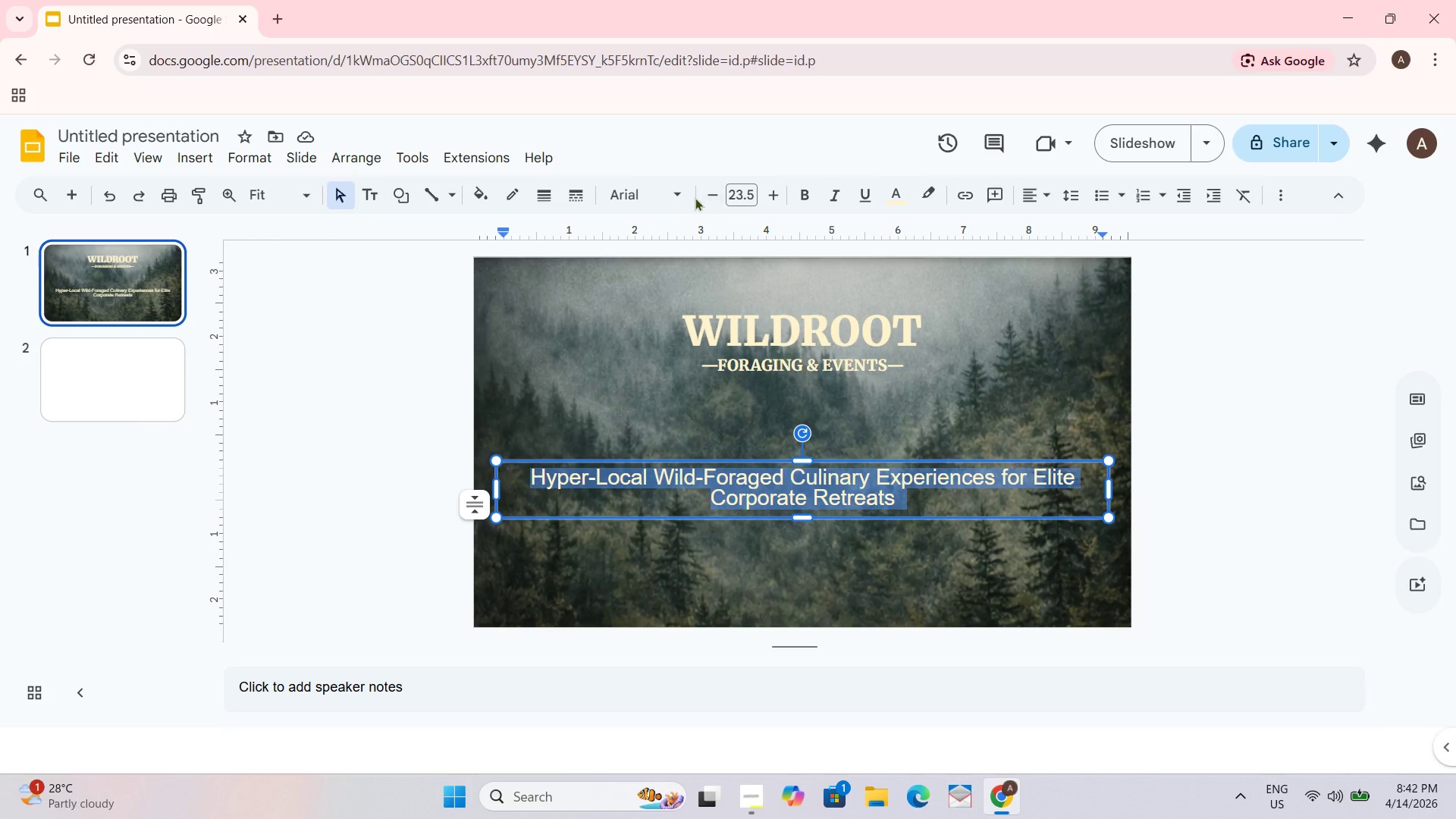 
left_click([679, 196])
 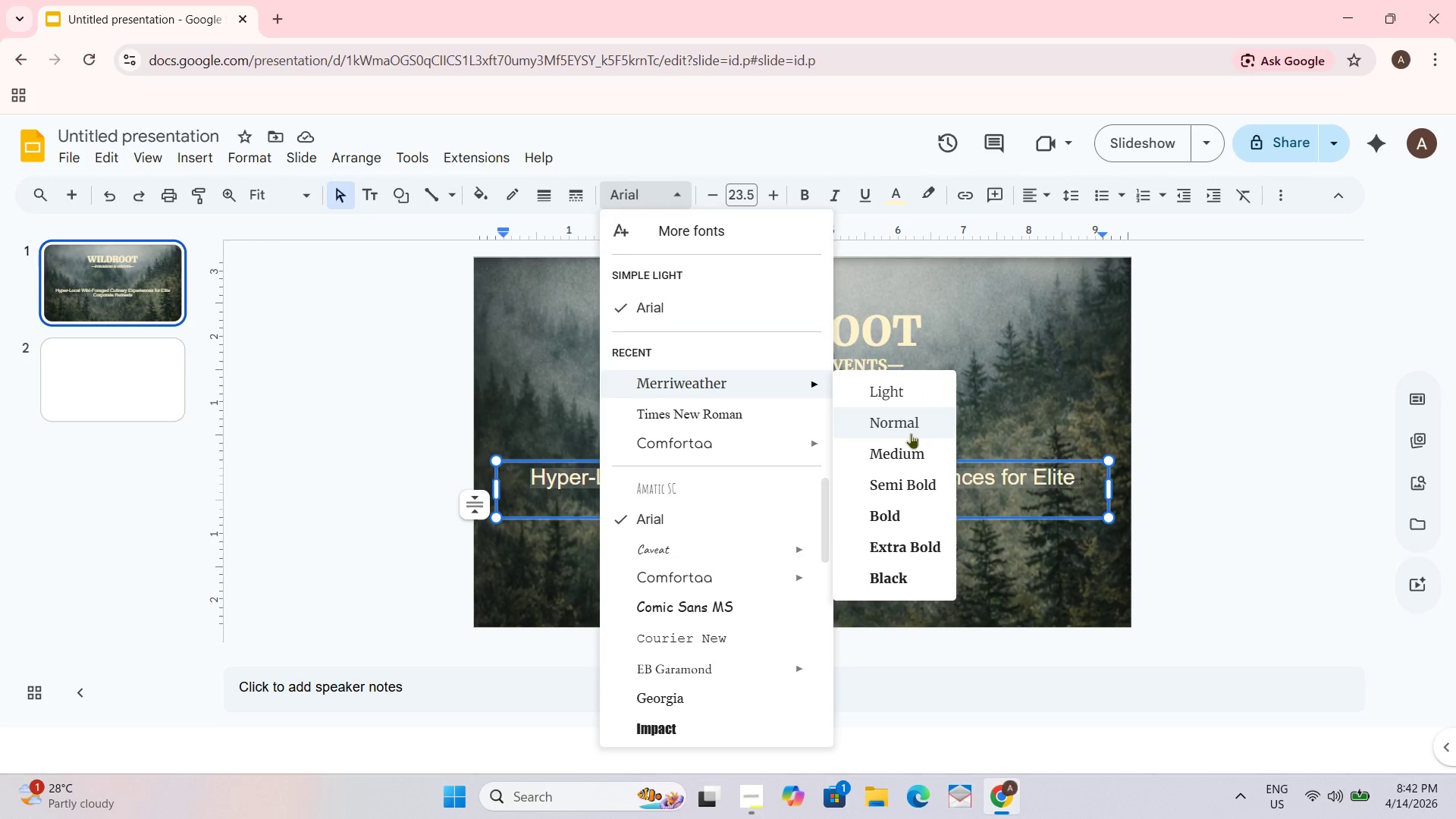 
left_click([897, 400])
 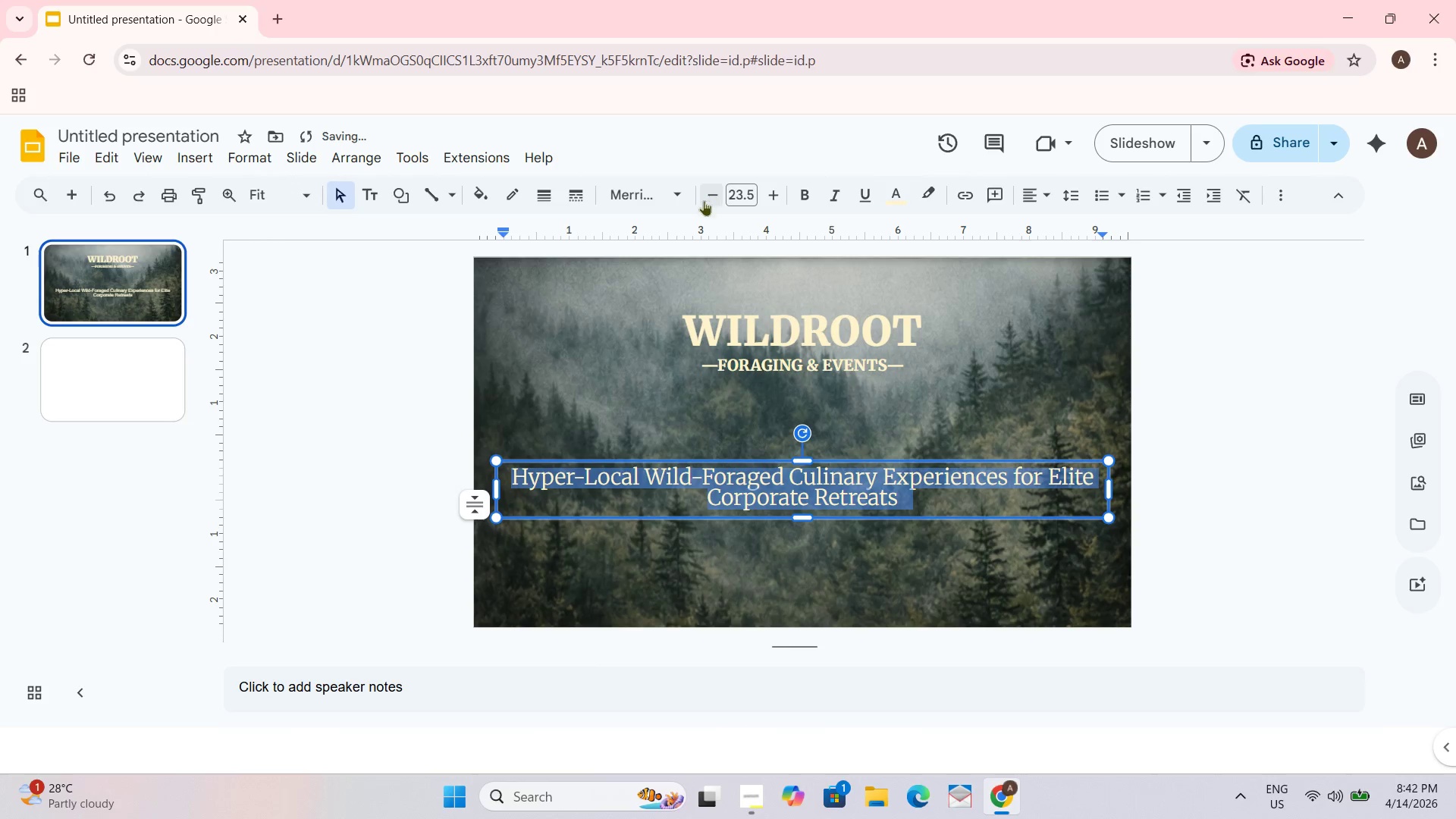 
left_click([669, 196])
 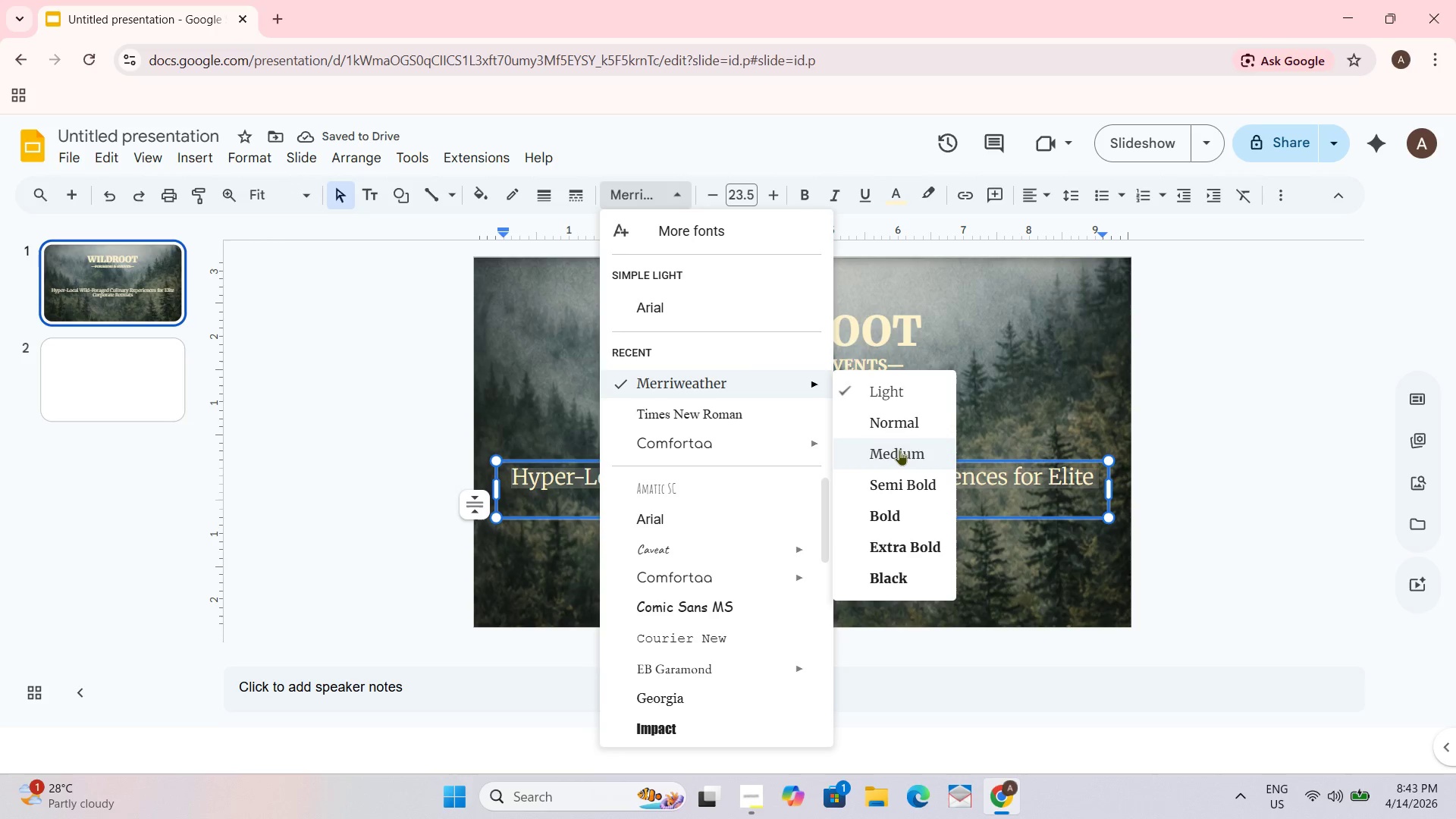 
left_click([901, 455])
 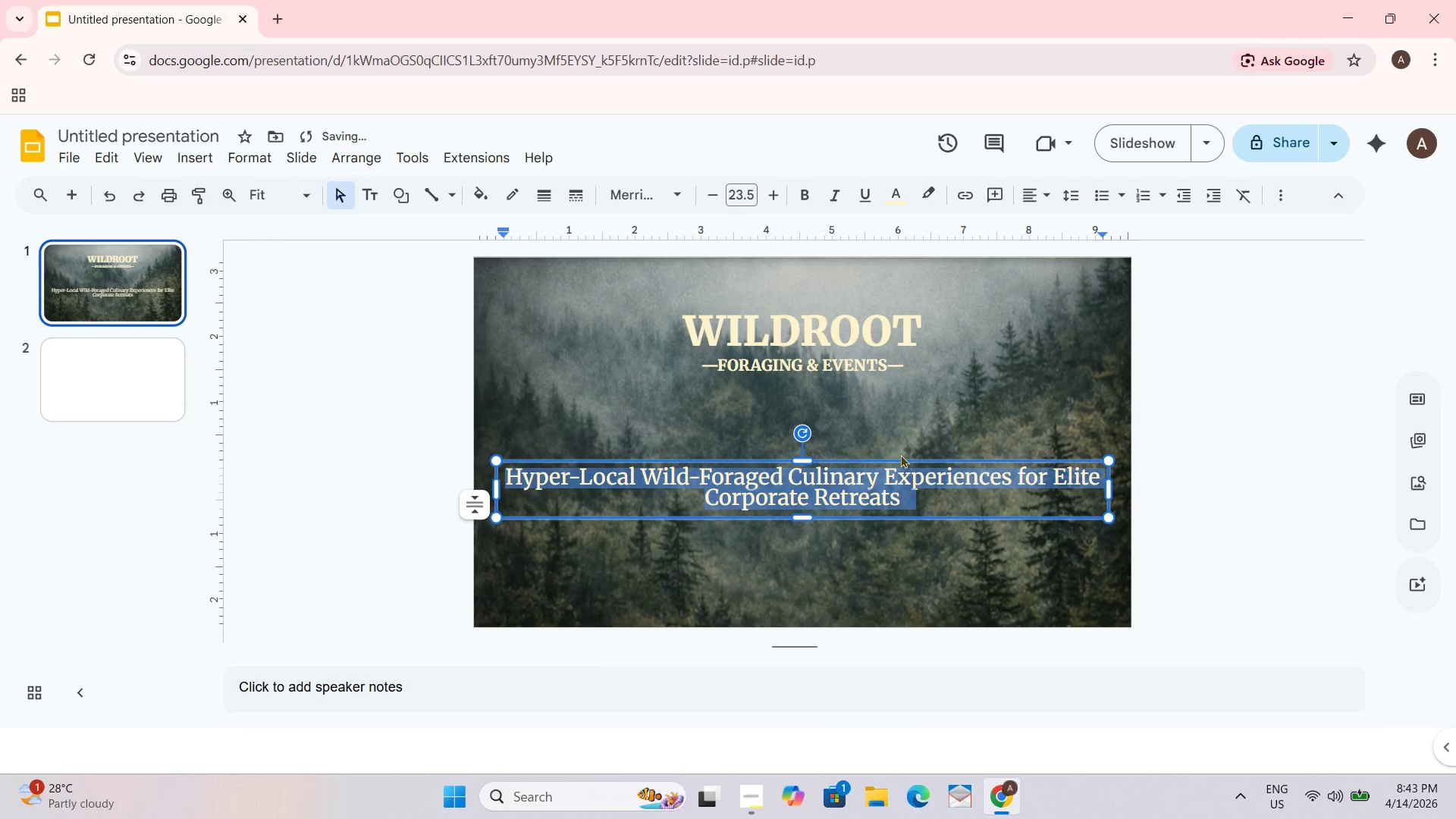 
left_click([899, 454])
 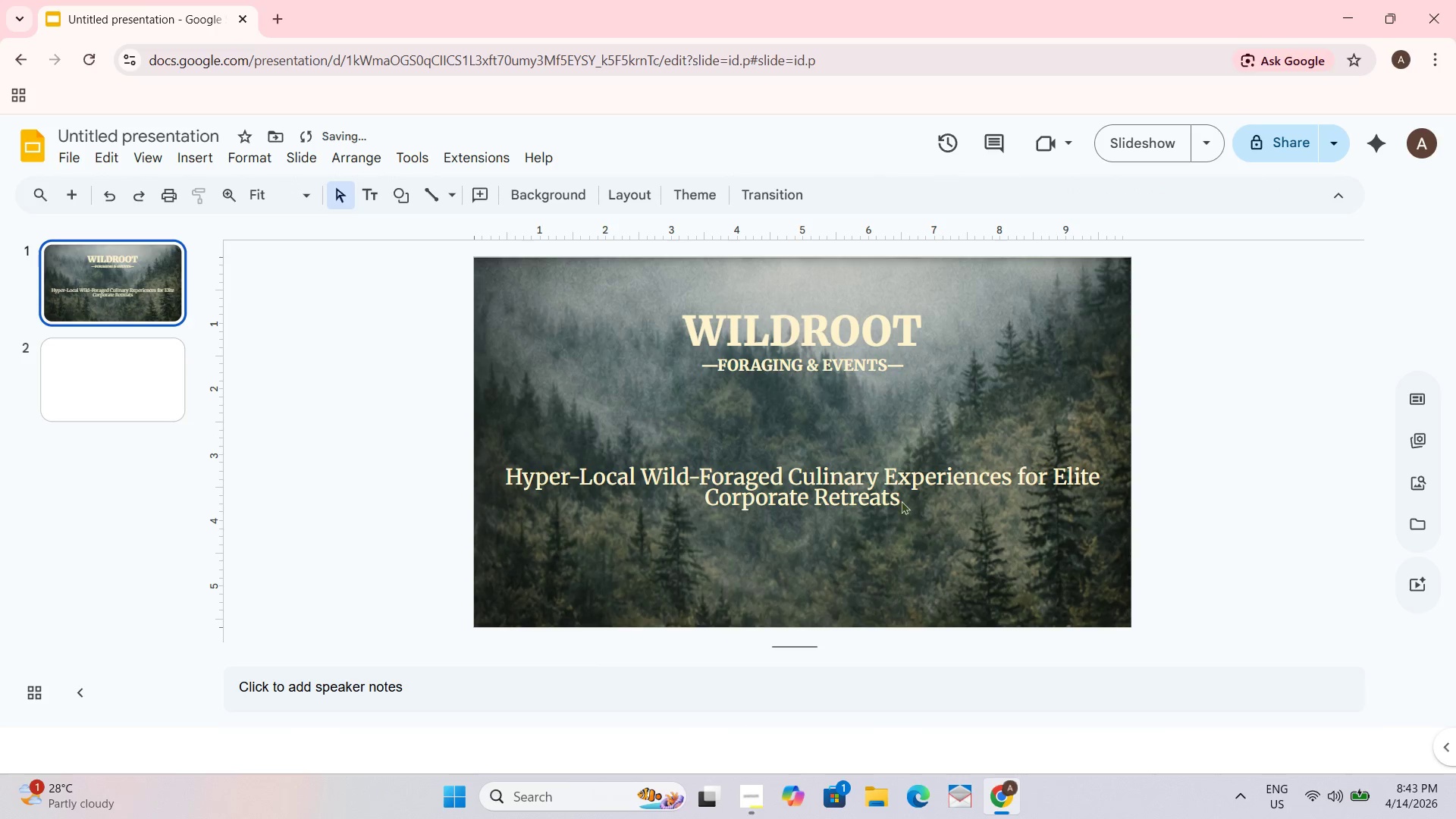 
left_click([882, 485])
 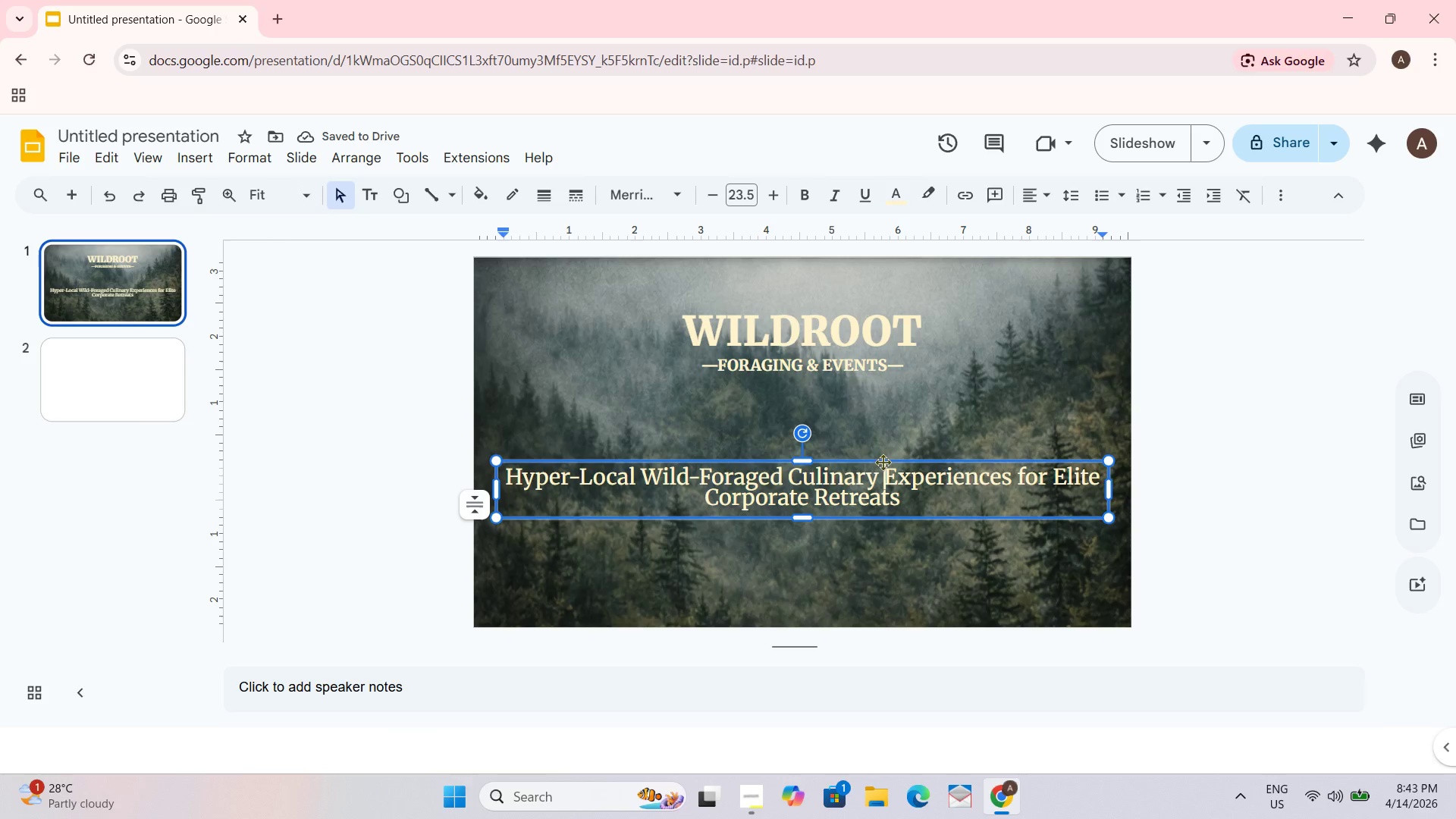 
left_click_drag(start_coordinate=[873, 462], to_coordinate=[867, 415])
 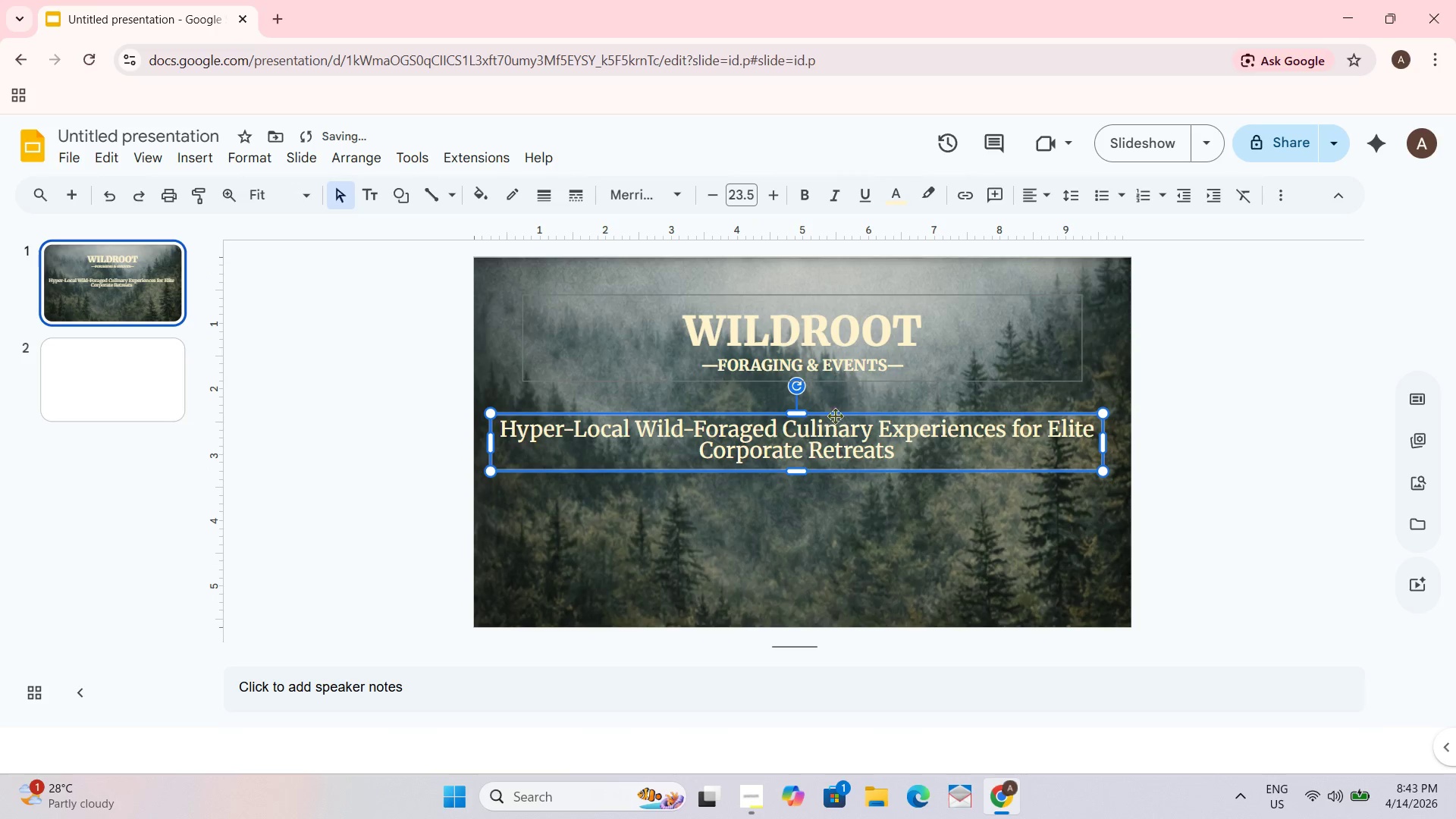 
left_click([832, 447])
 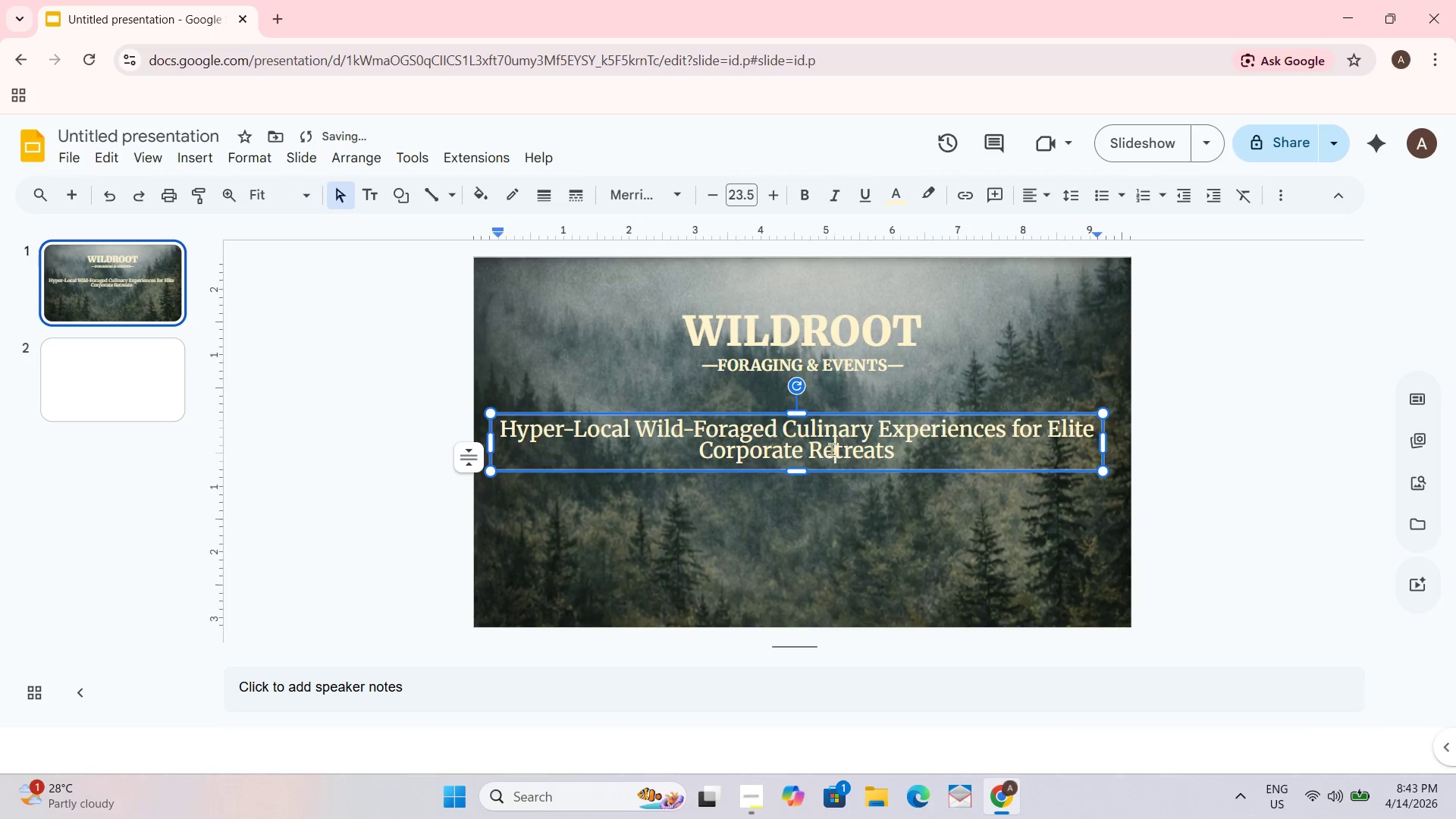 
key(Control+A)
 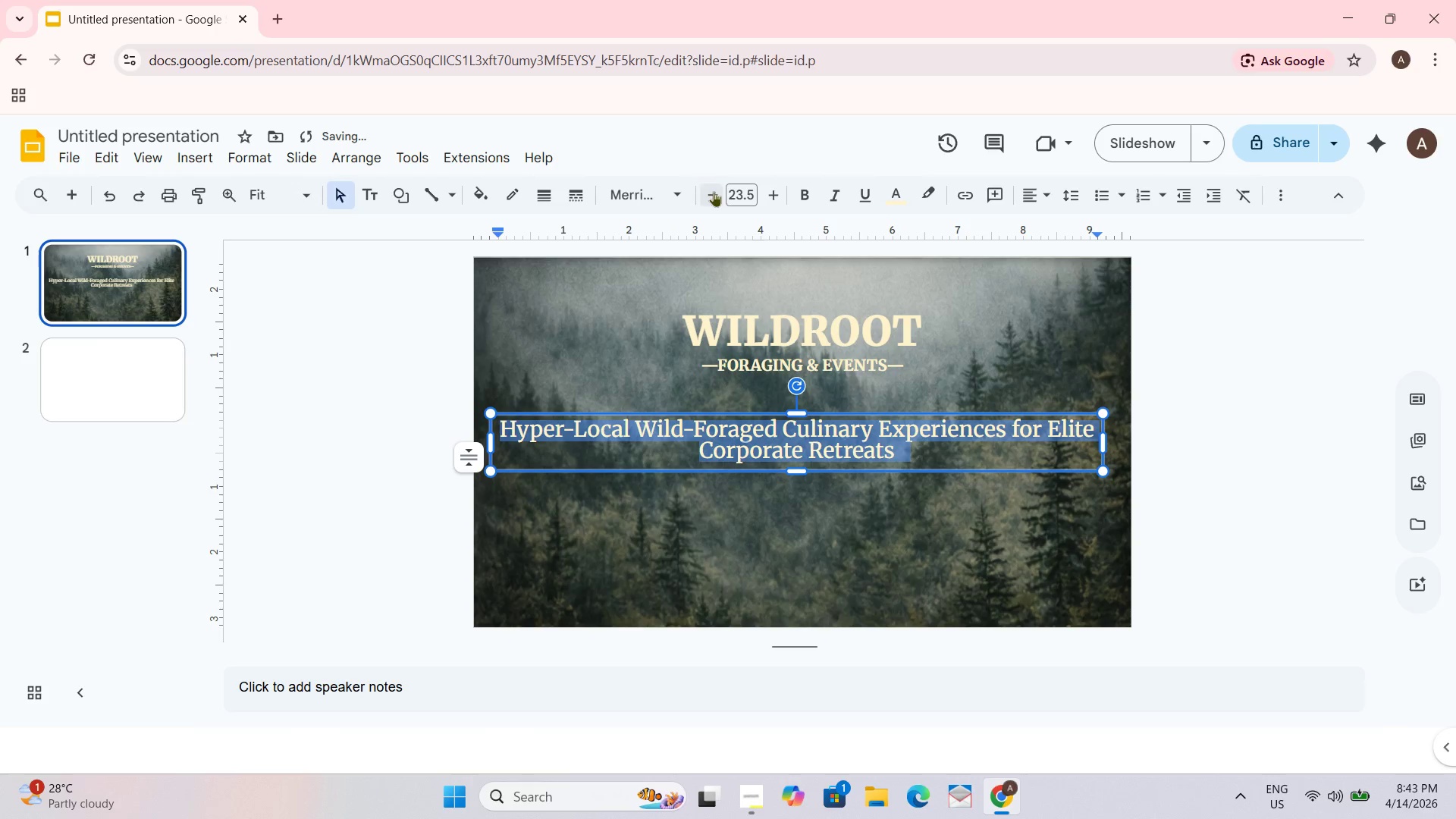 
double_click([714, 191])
 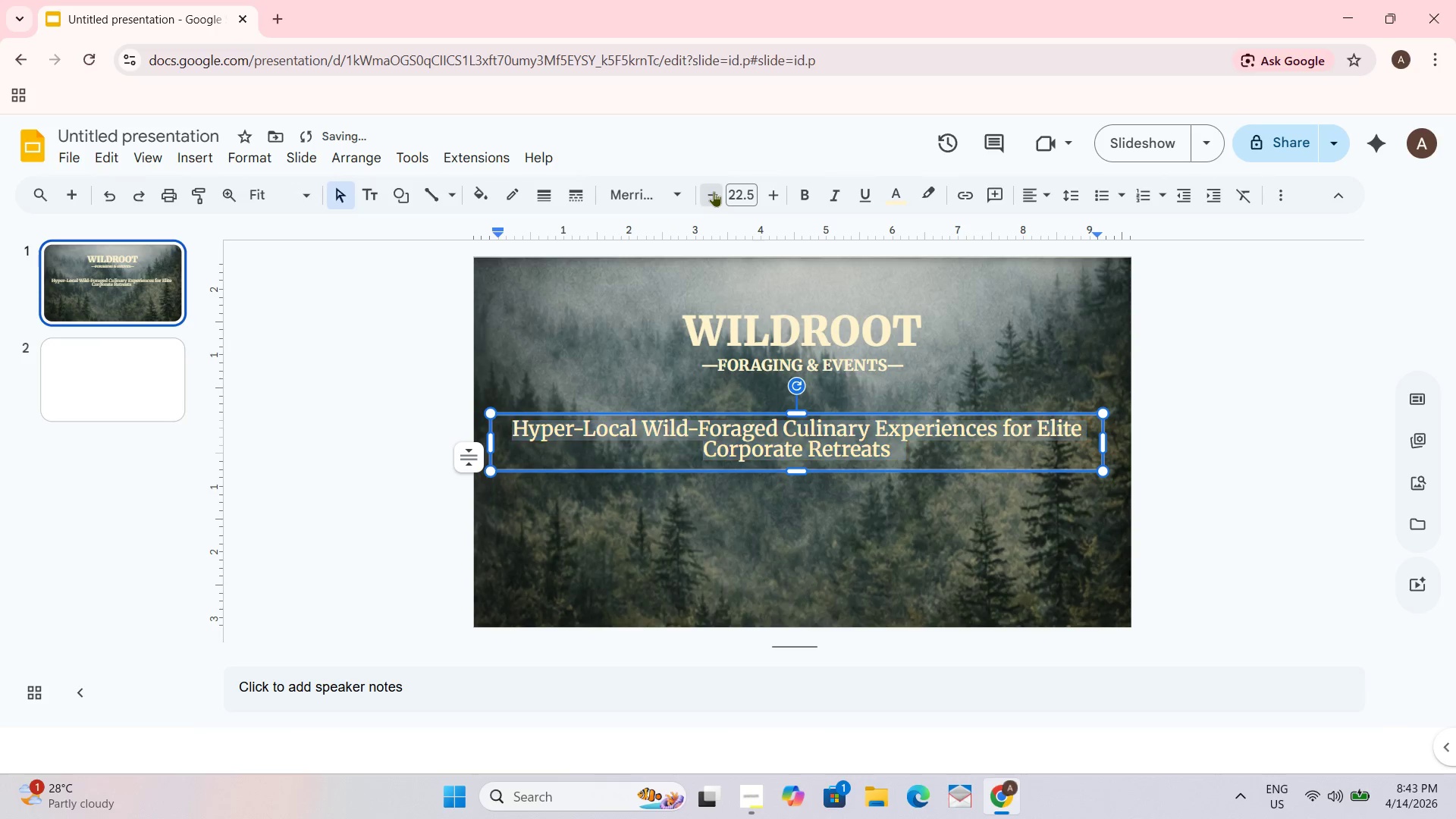 
triple_click([714, 191])
 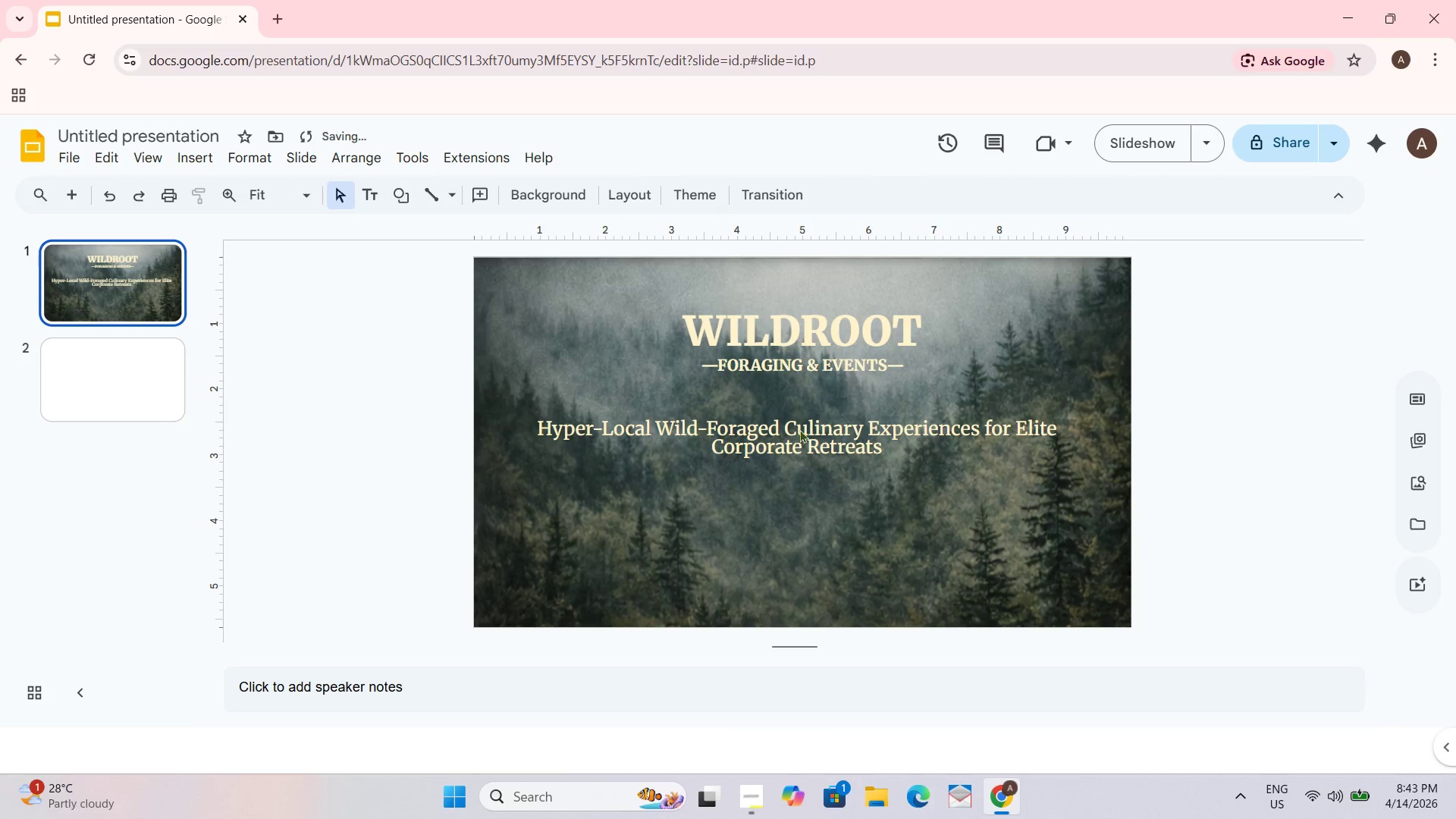 
left_click_drag(start_coordinate=[799, 426], to_coordinate=[803, 420])
 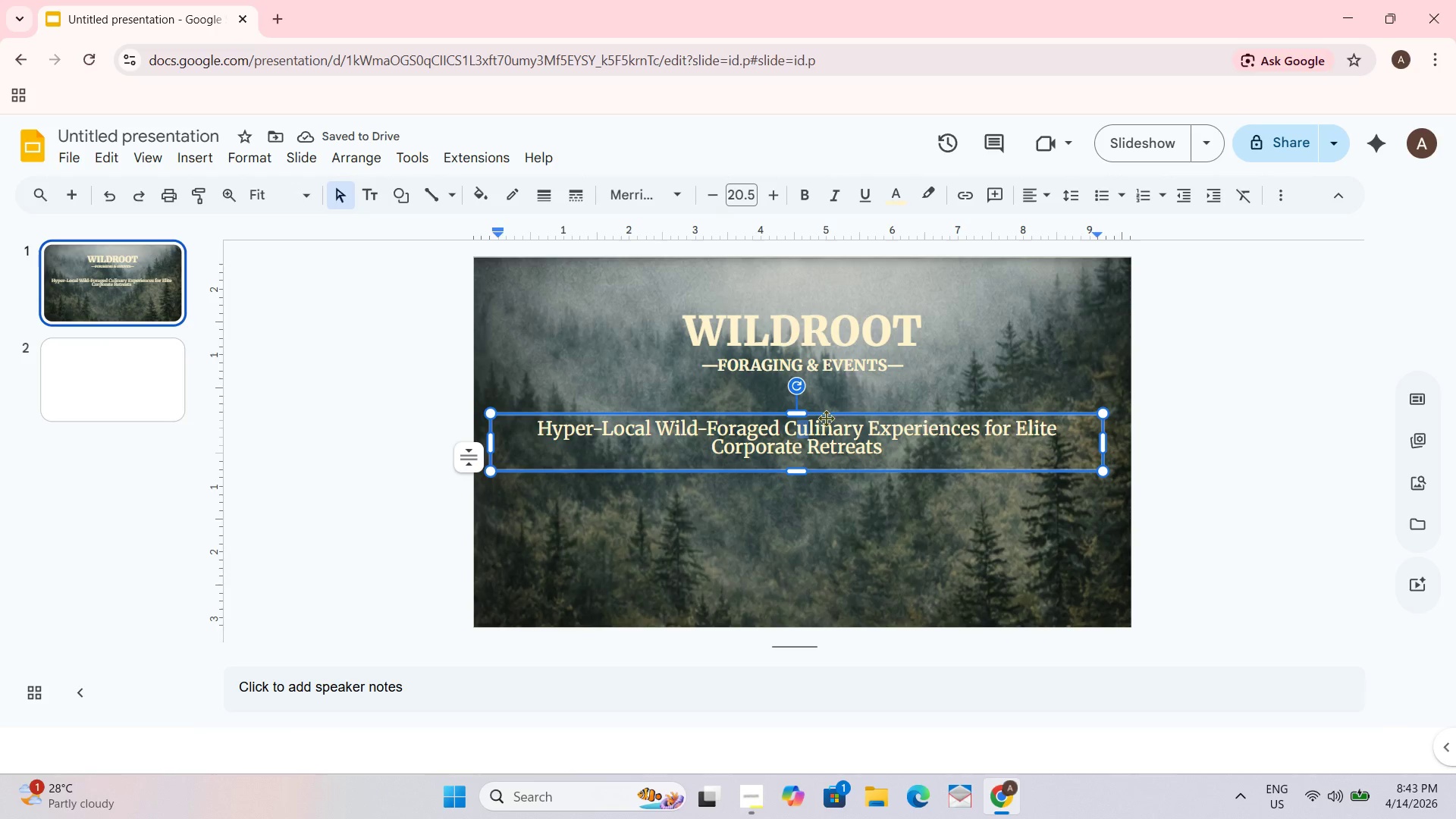 
left_click_drag(start_coordinate=[826, 418], to_coordinate=[833, 405])
 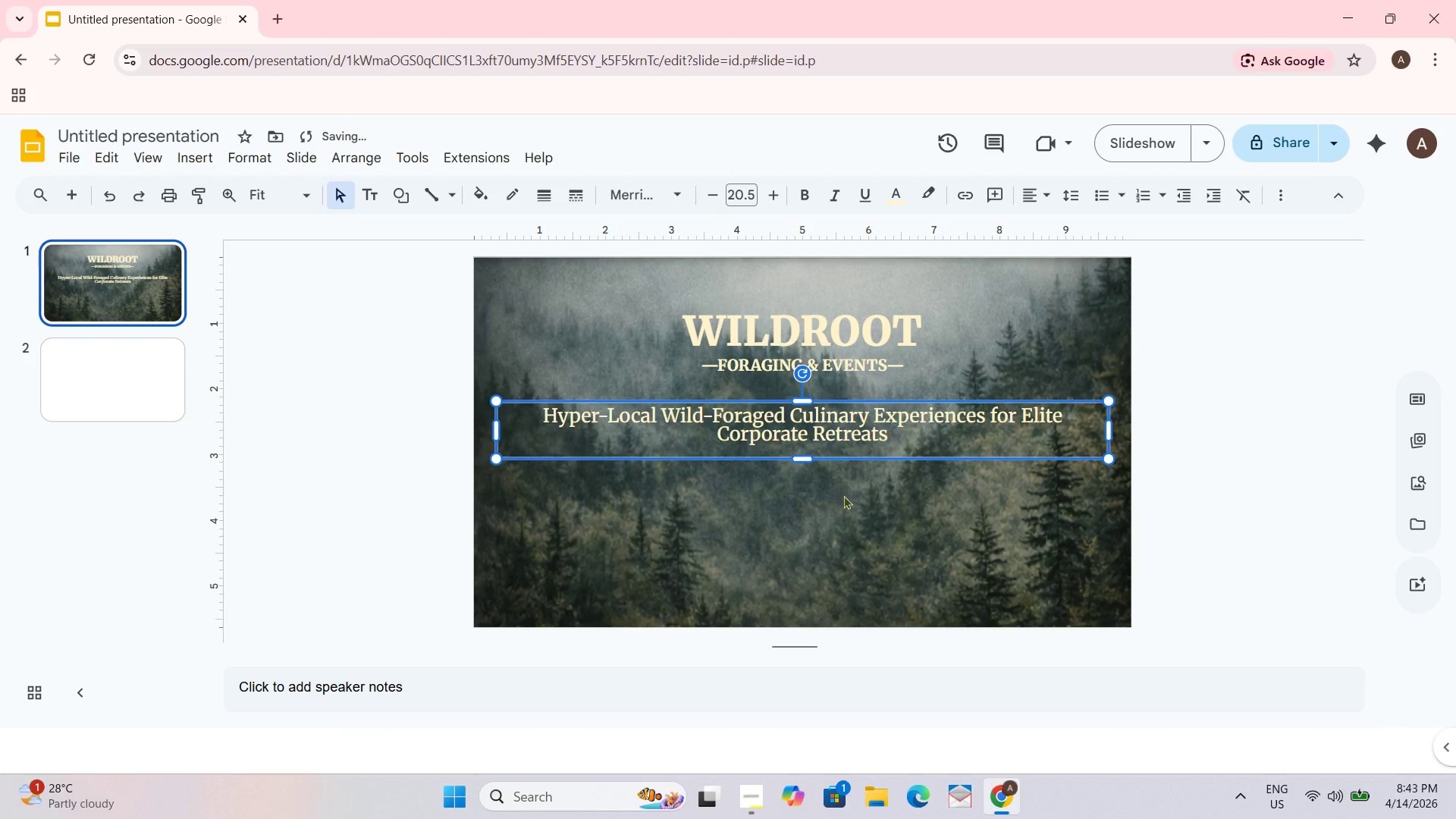 
left_click_drag(start_coordinate=[843, 494], to_coordinate=[845, 499])
 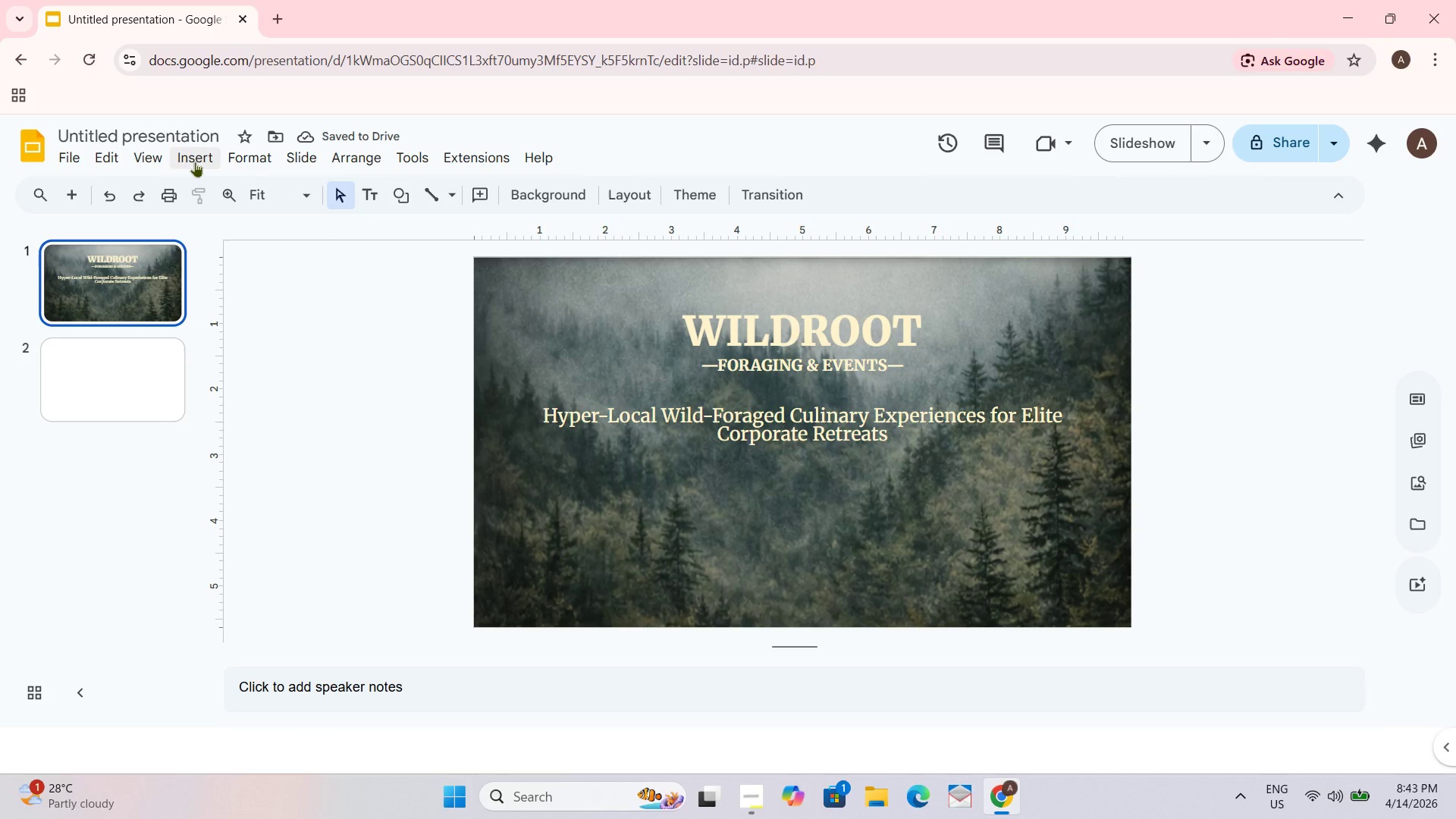 
left_click([189, 158])
 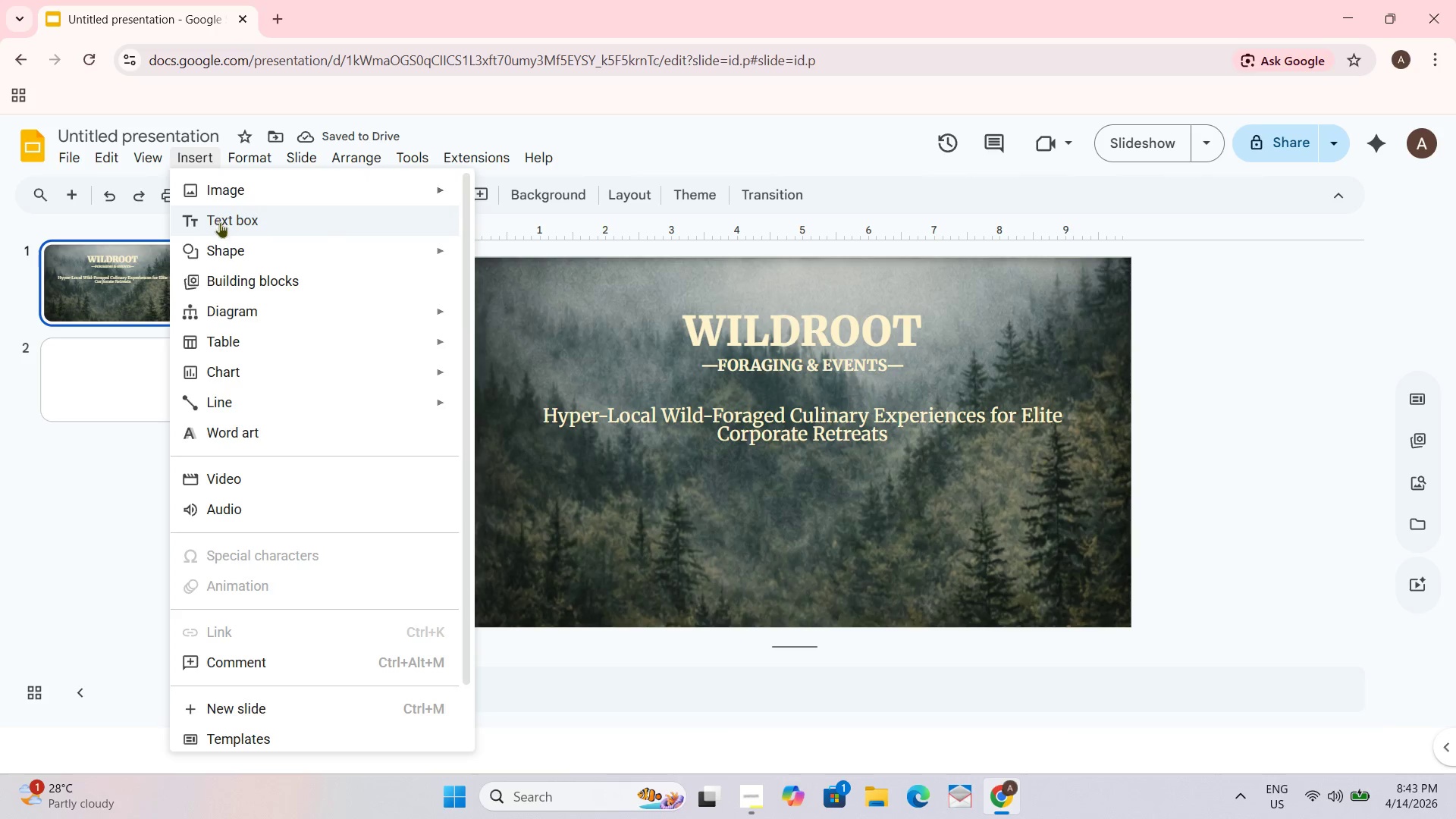 
left_click([220, 222])
 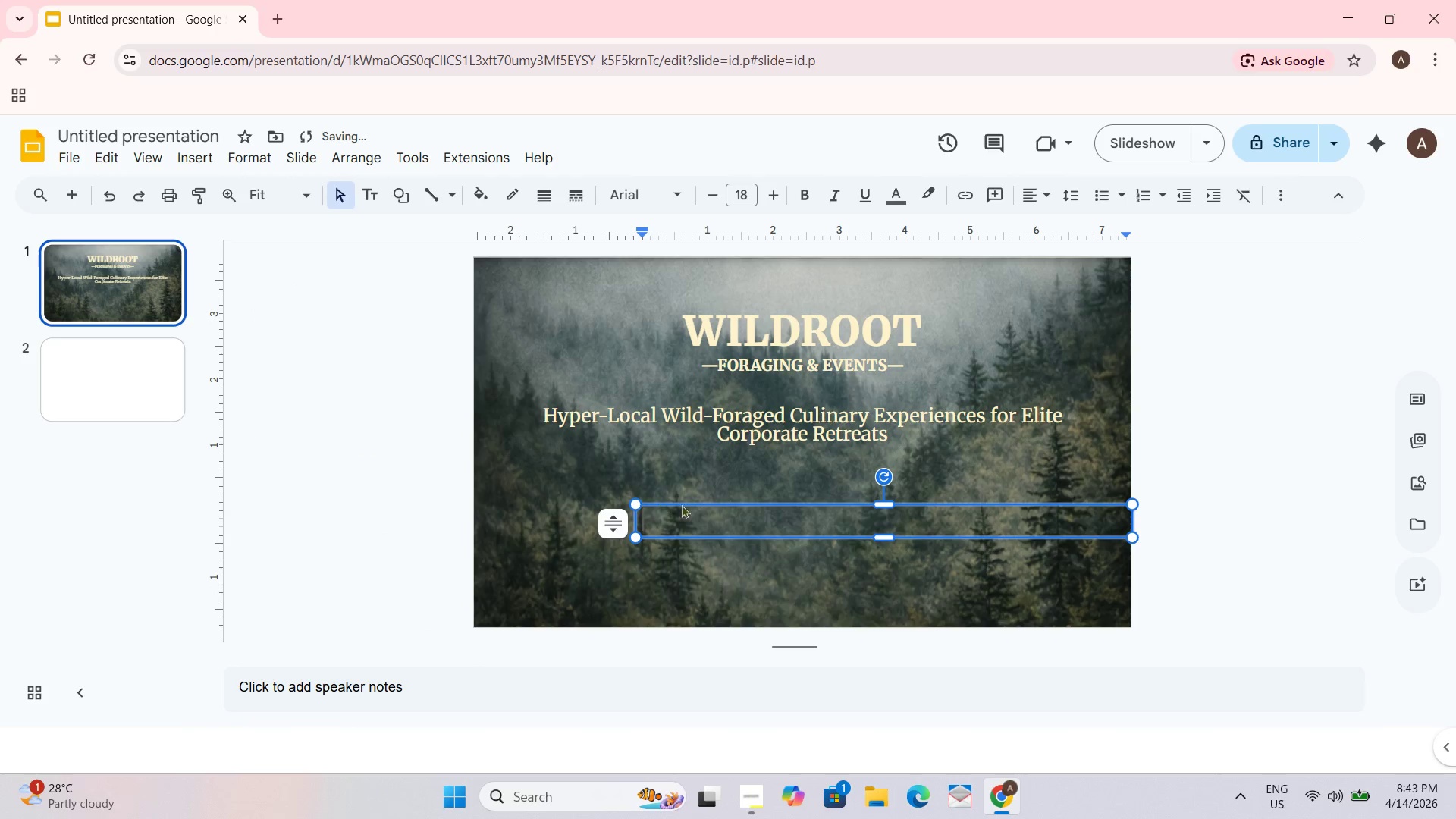 
left_click([716, 522])
 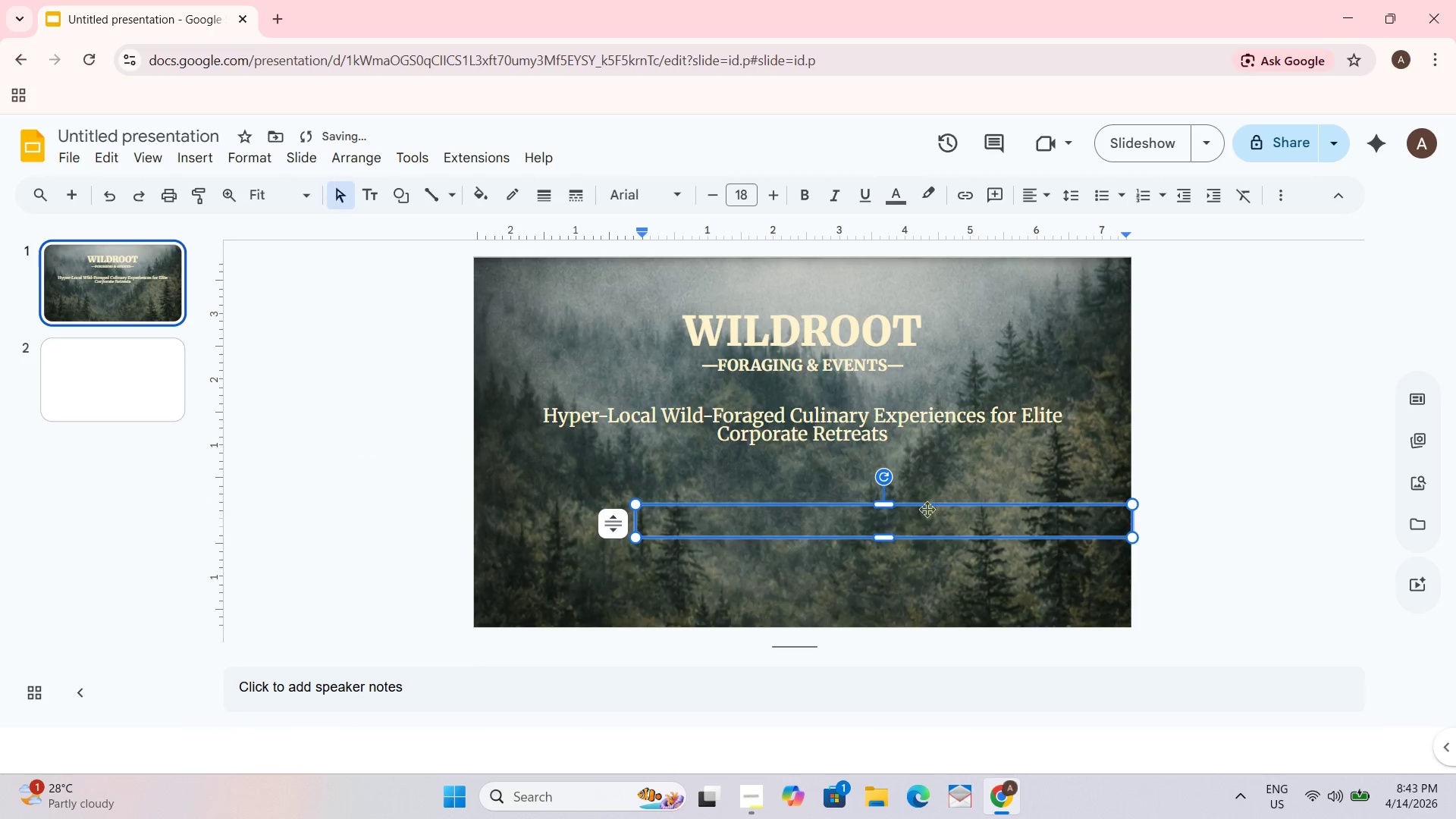 
left_click_drag(start_coordinate=[926, 505], to_coordinate=[867, 501])
 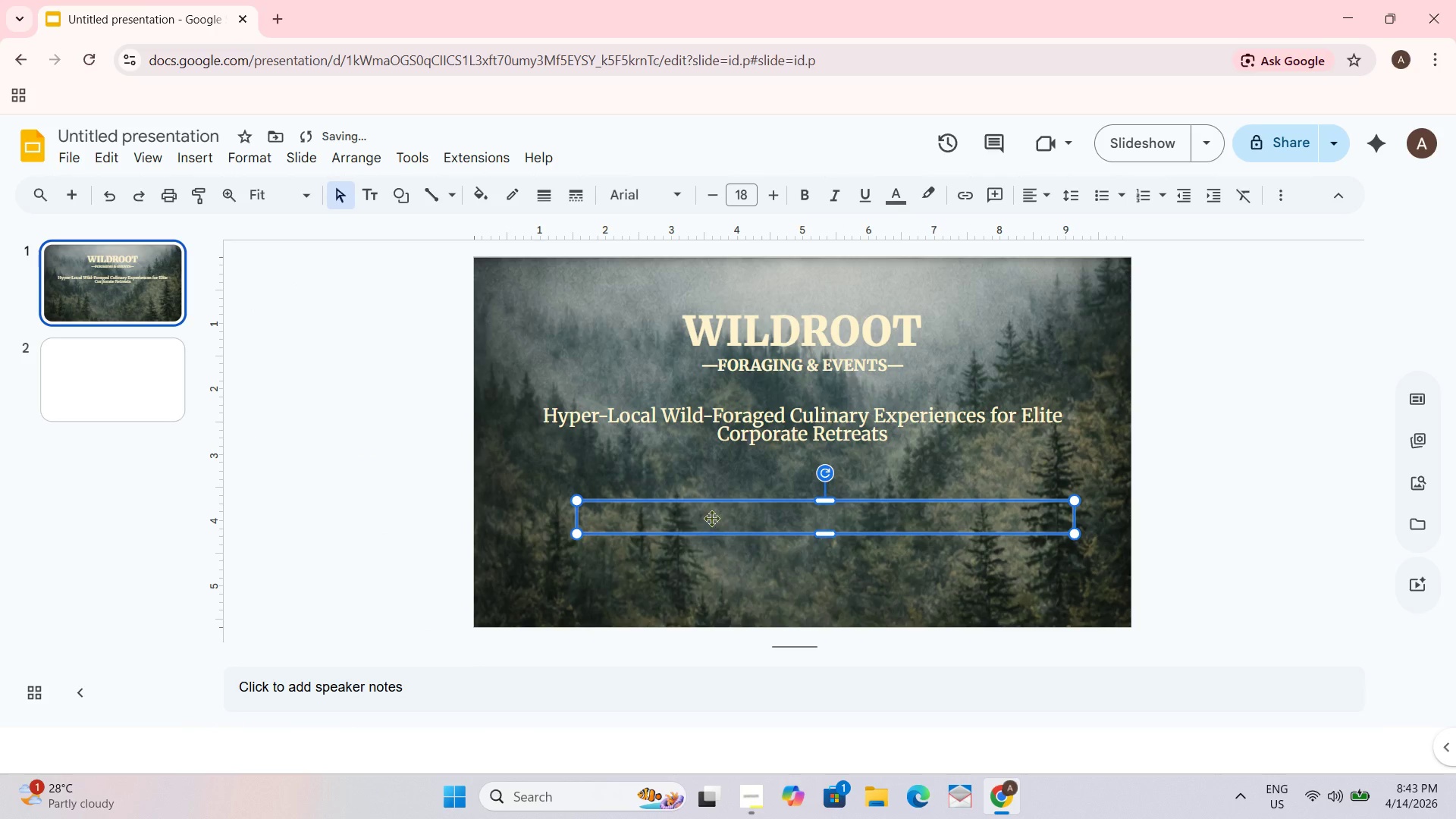 
double_click([699, 509])
 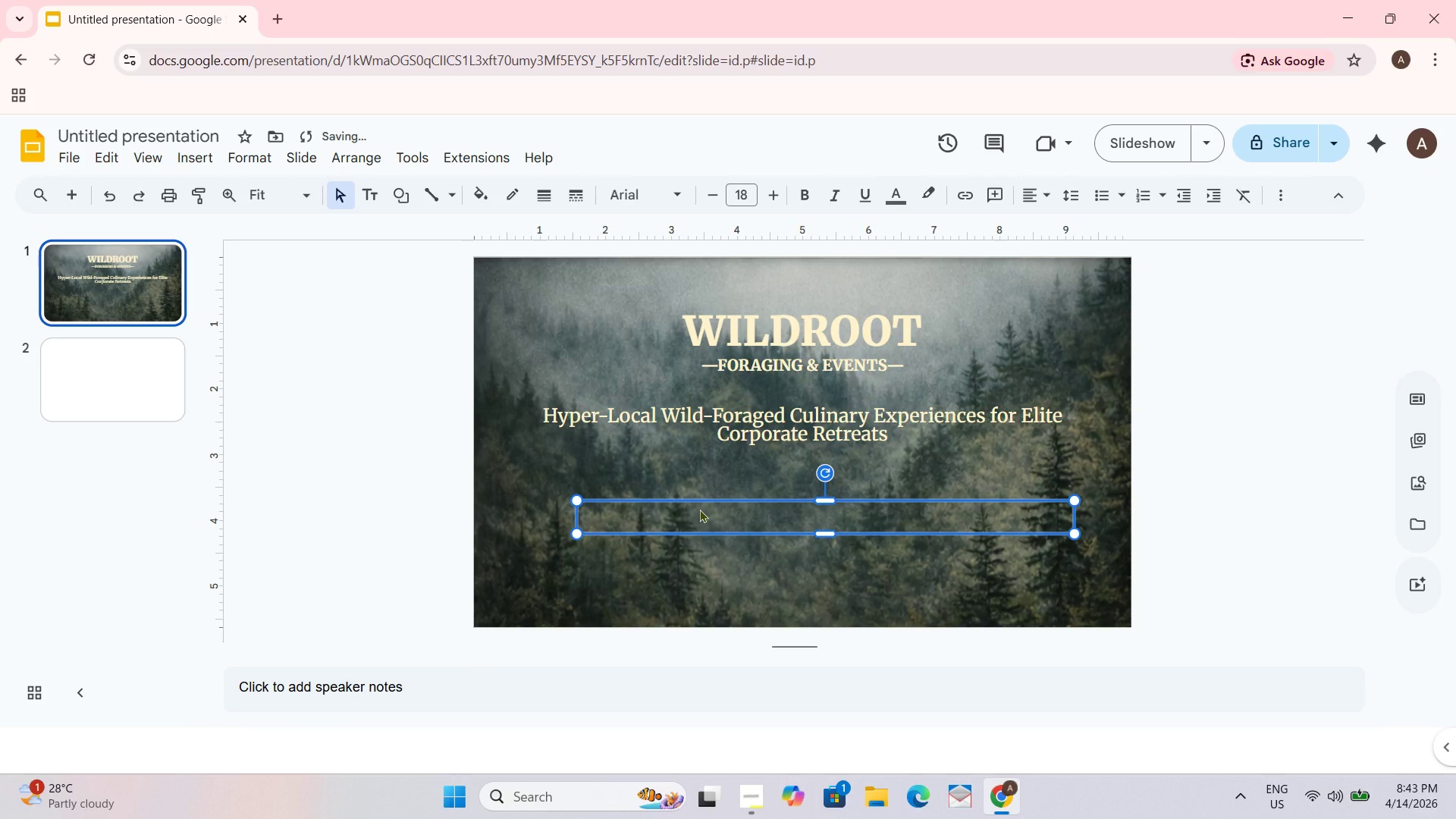 
triple_click([699, 509])
 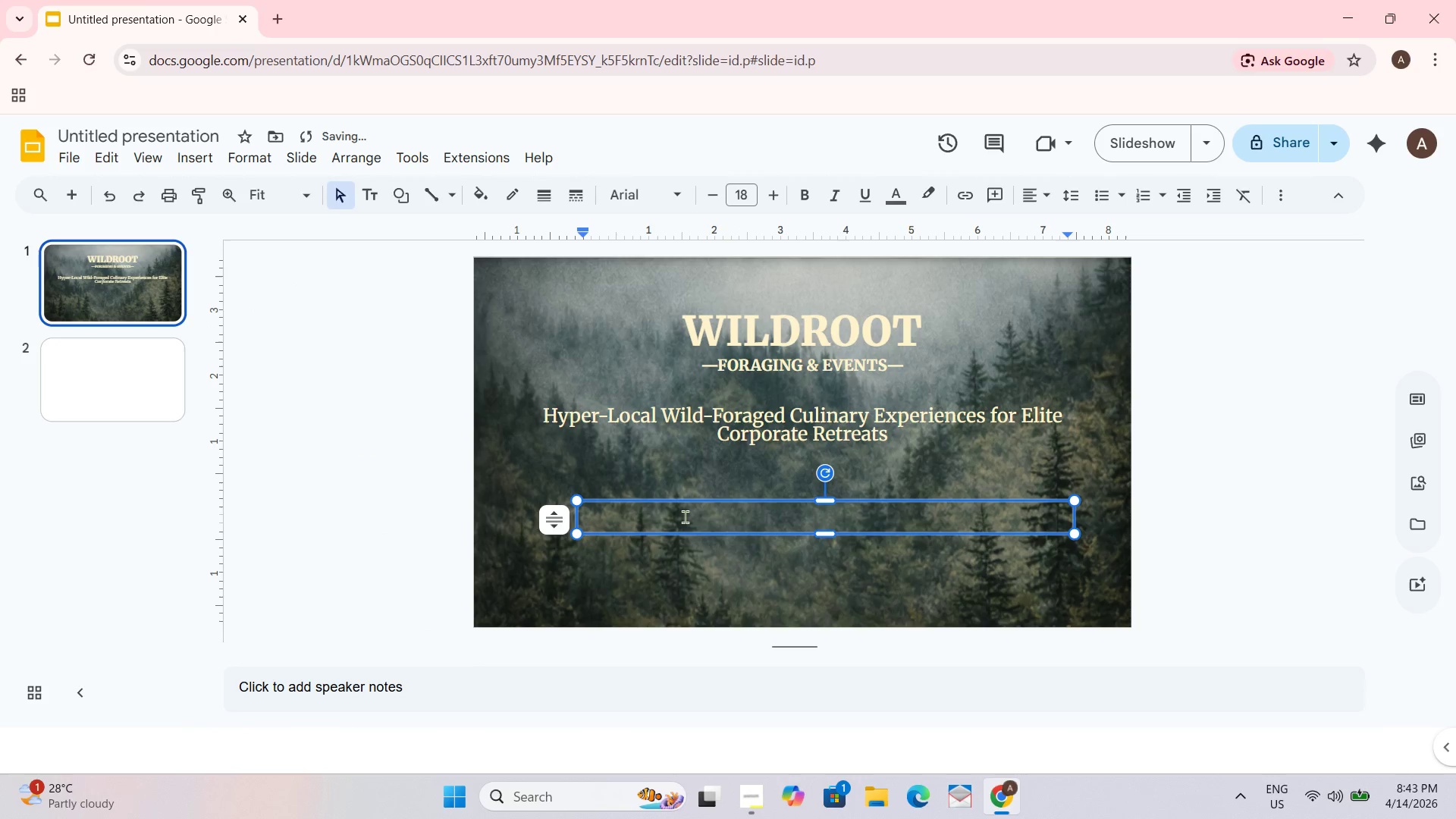 
left_click([684, 517])
 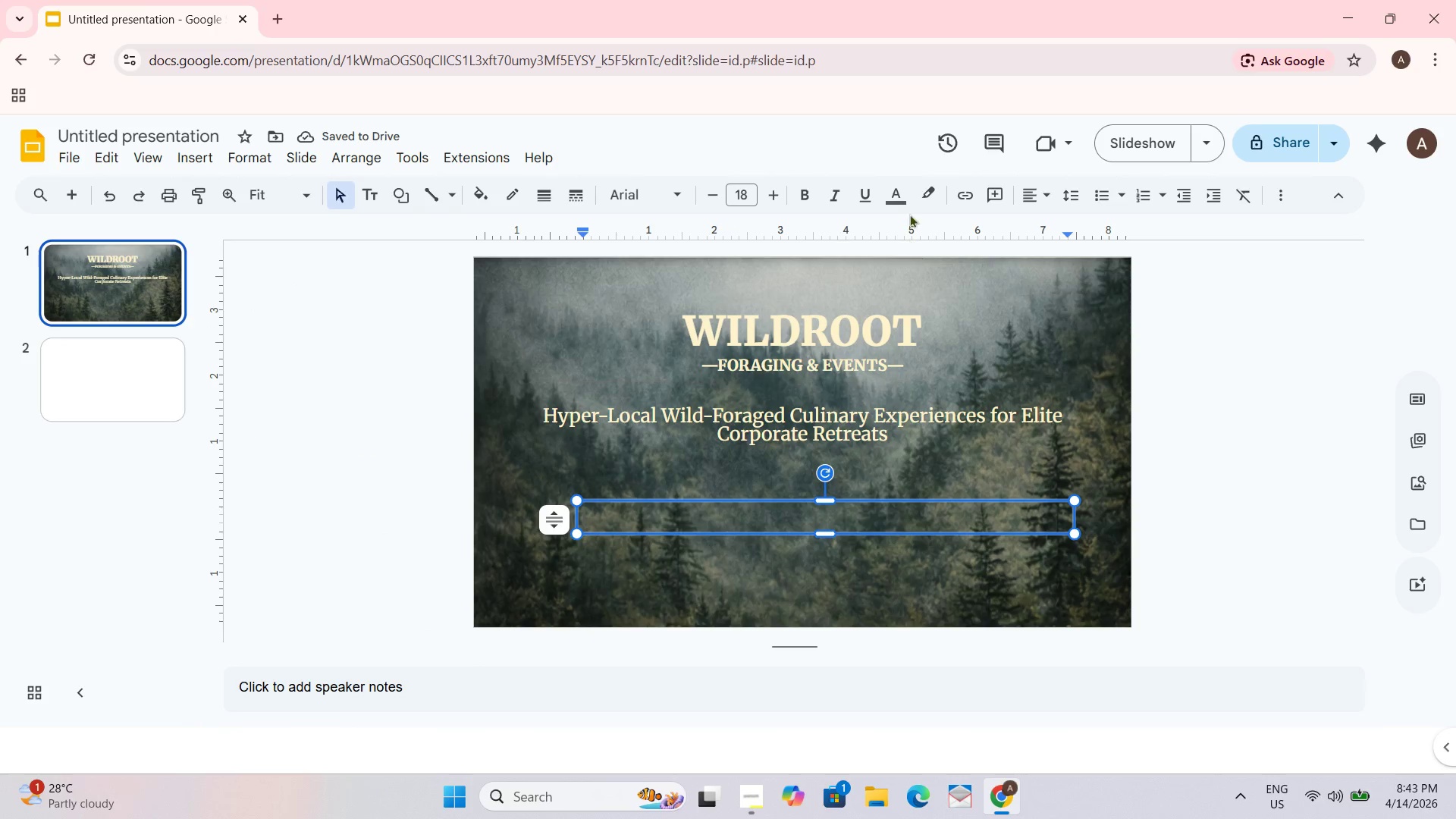 
left_click([898, 196])
 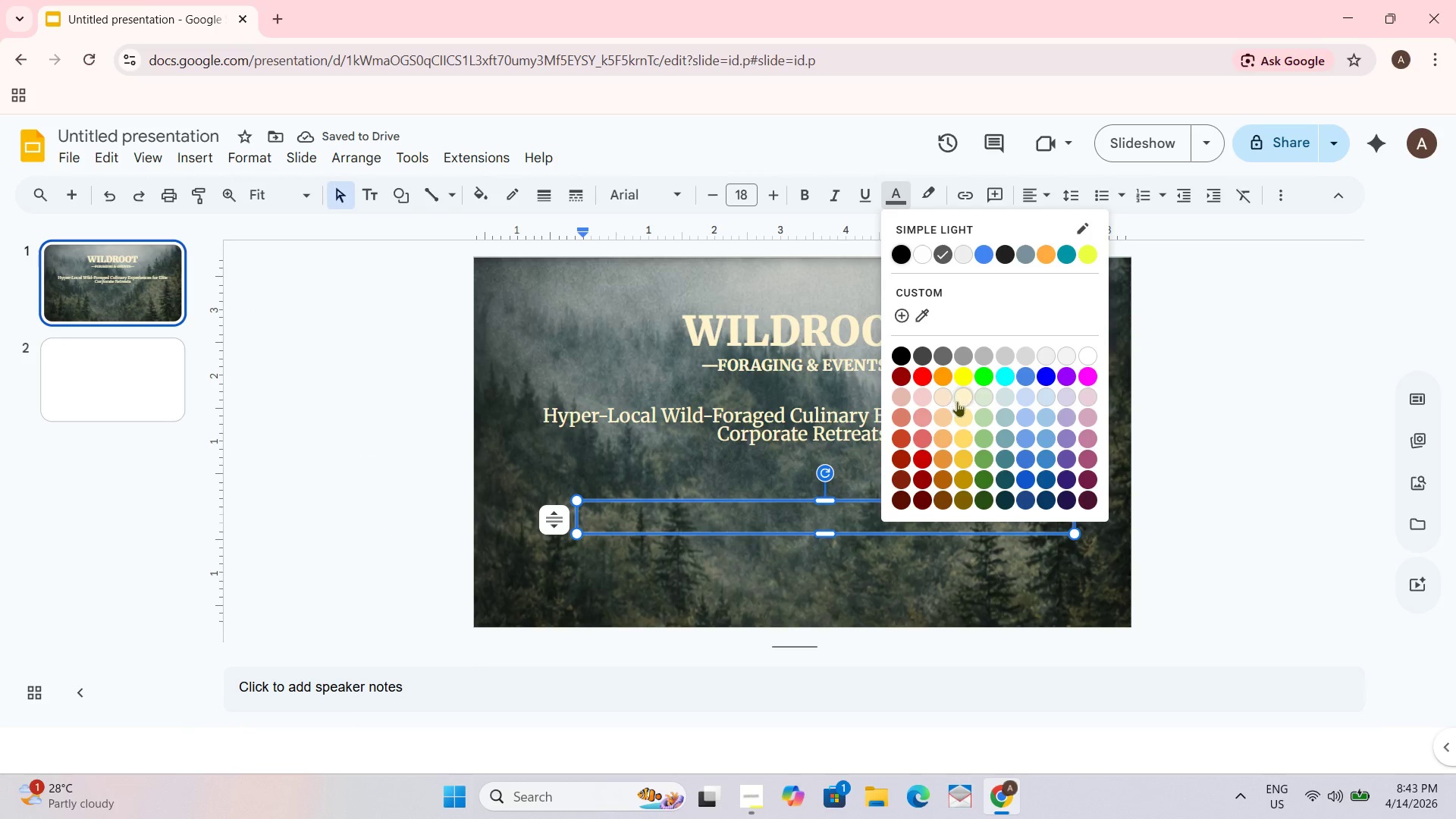 
left_click([960, 397])
 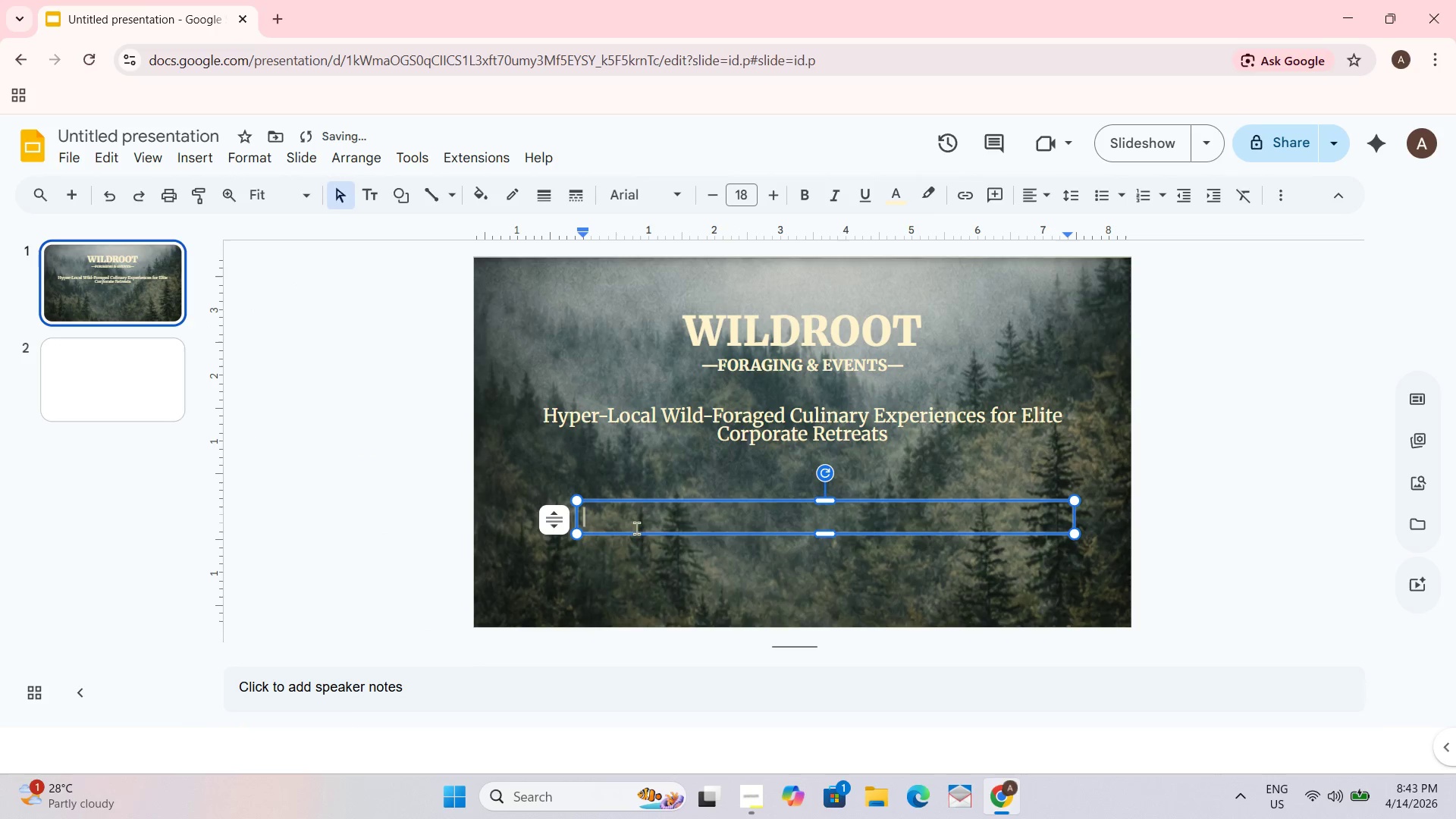 
left_click([639, 518])
 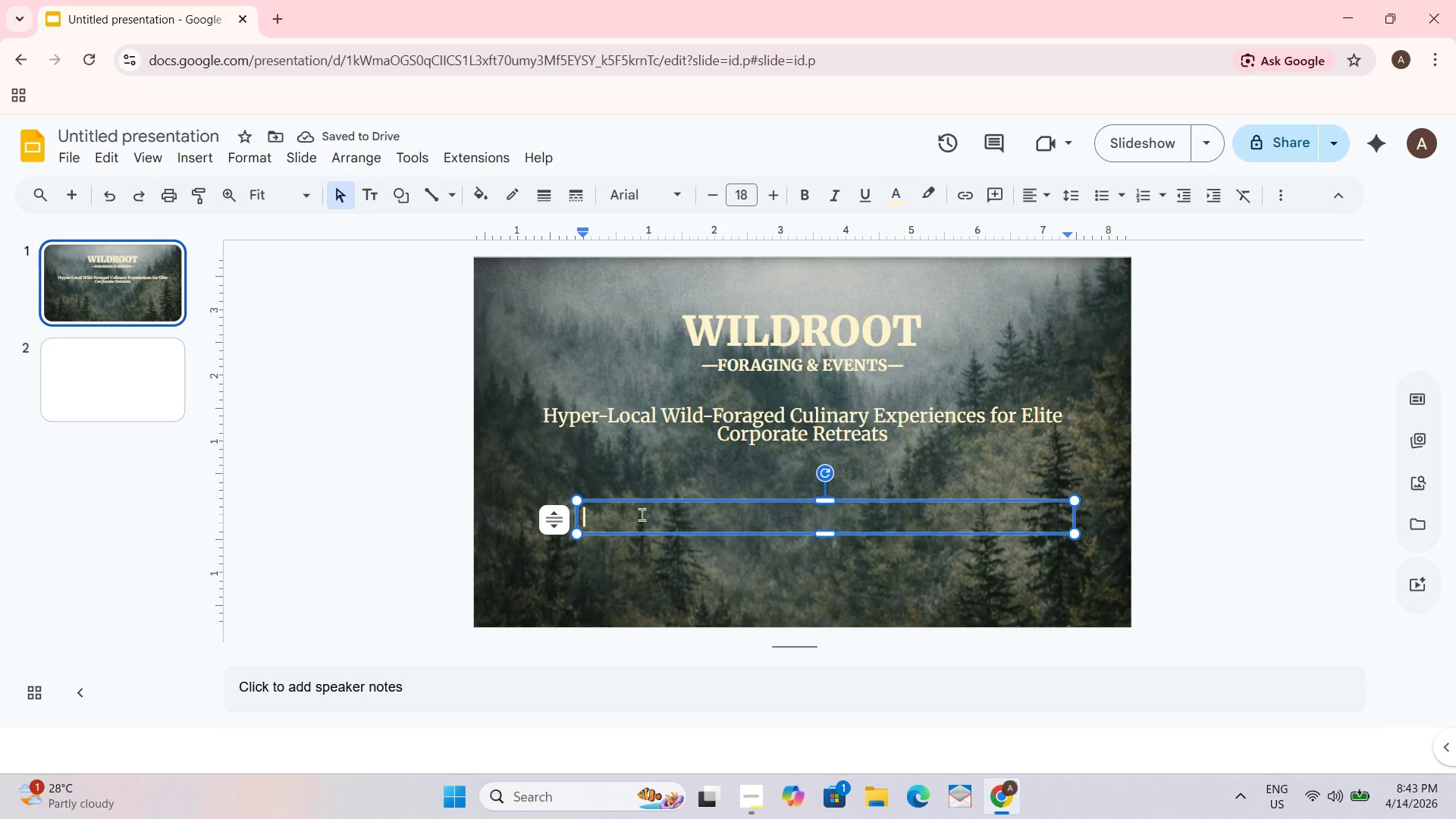 
type(INVESTOR PITCH DECK)
 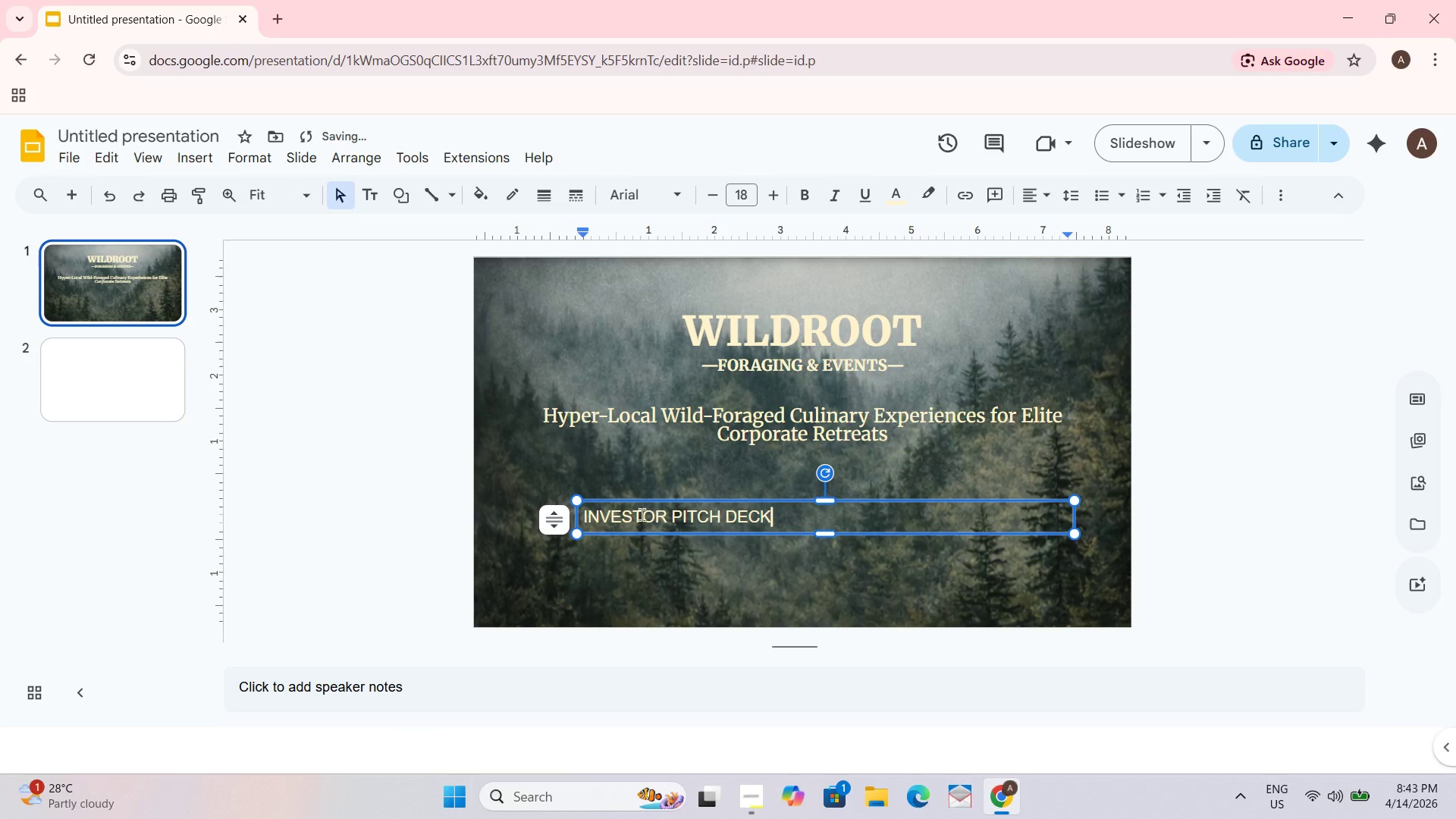 
key(Control+A)
 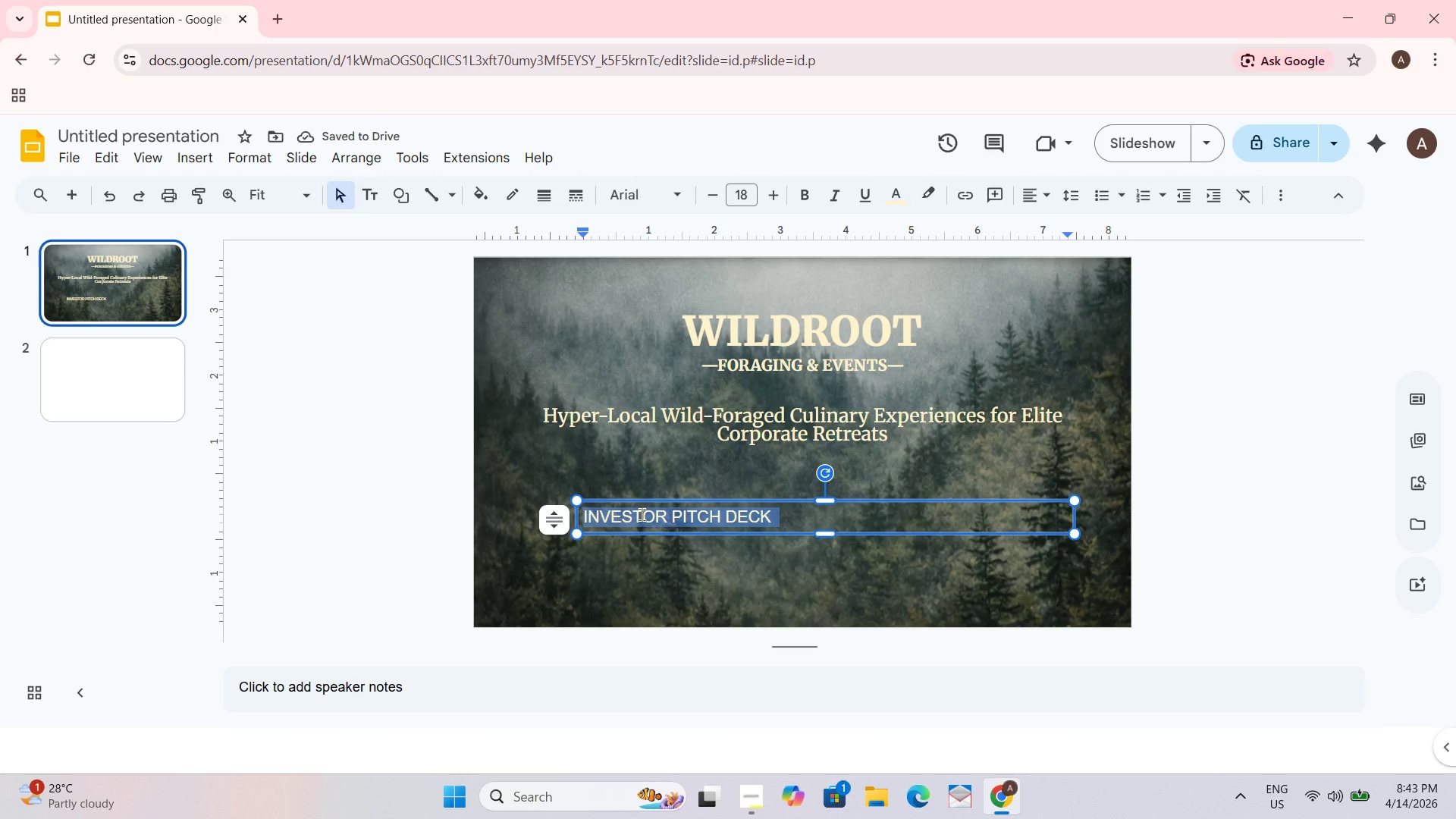 
key(Control+E)
 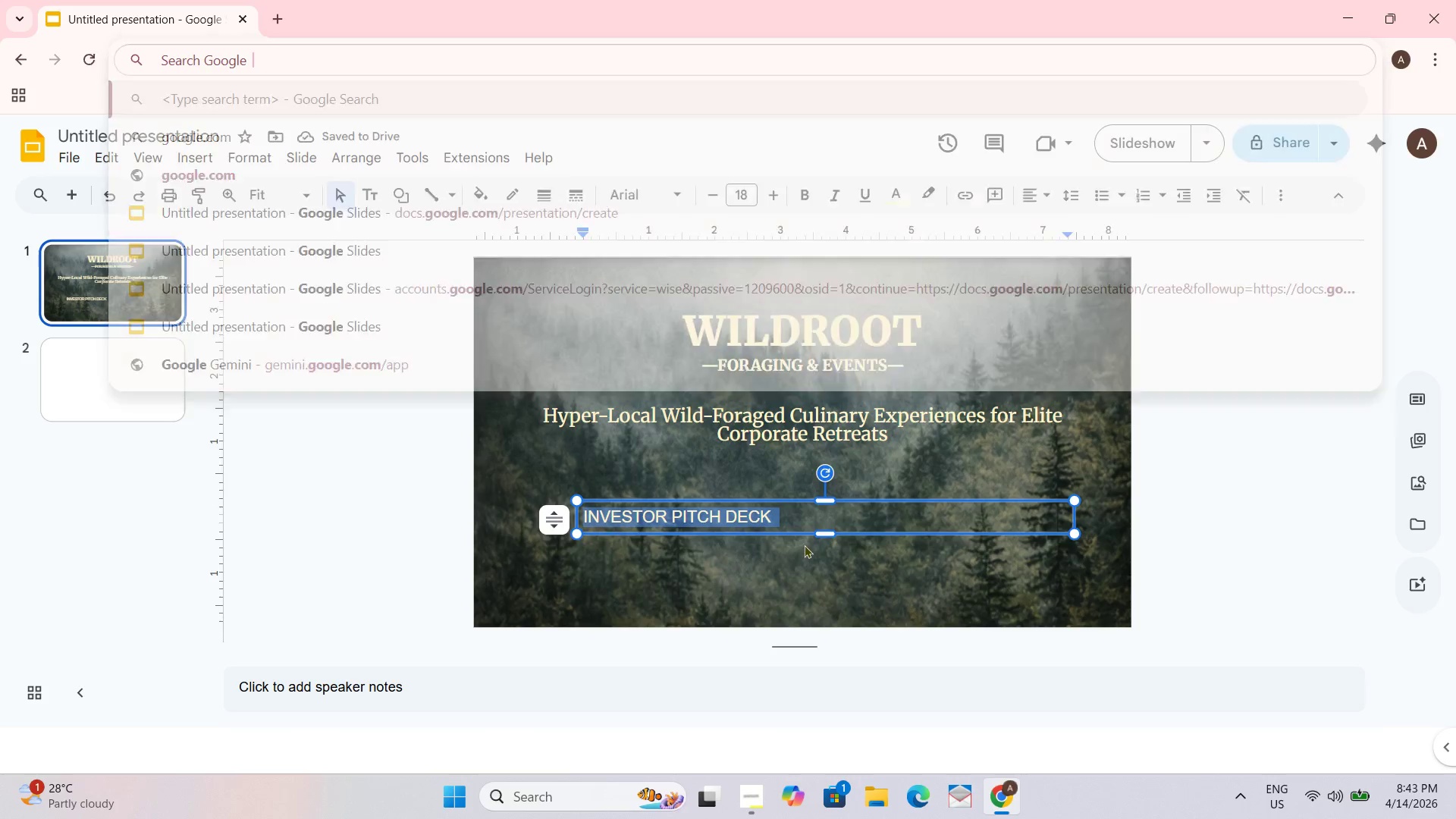 
left_click([760, 513])
 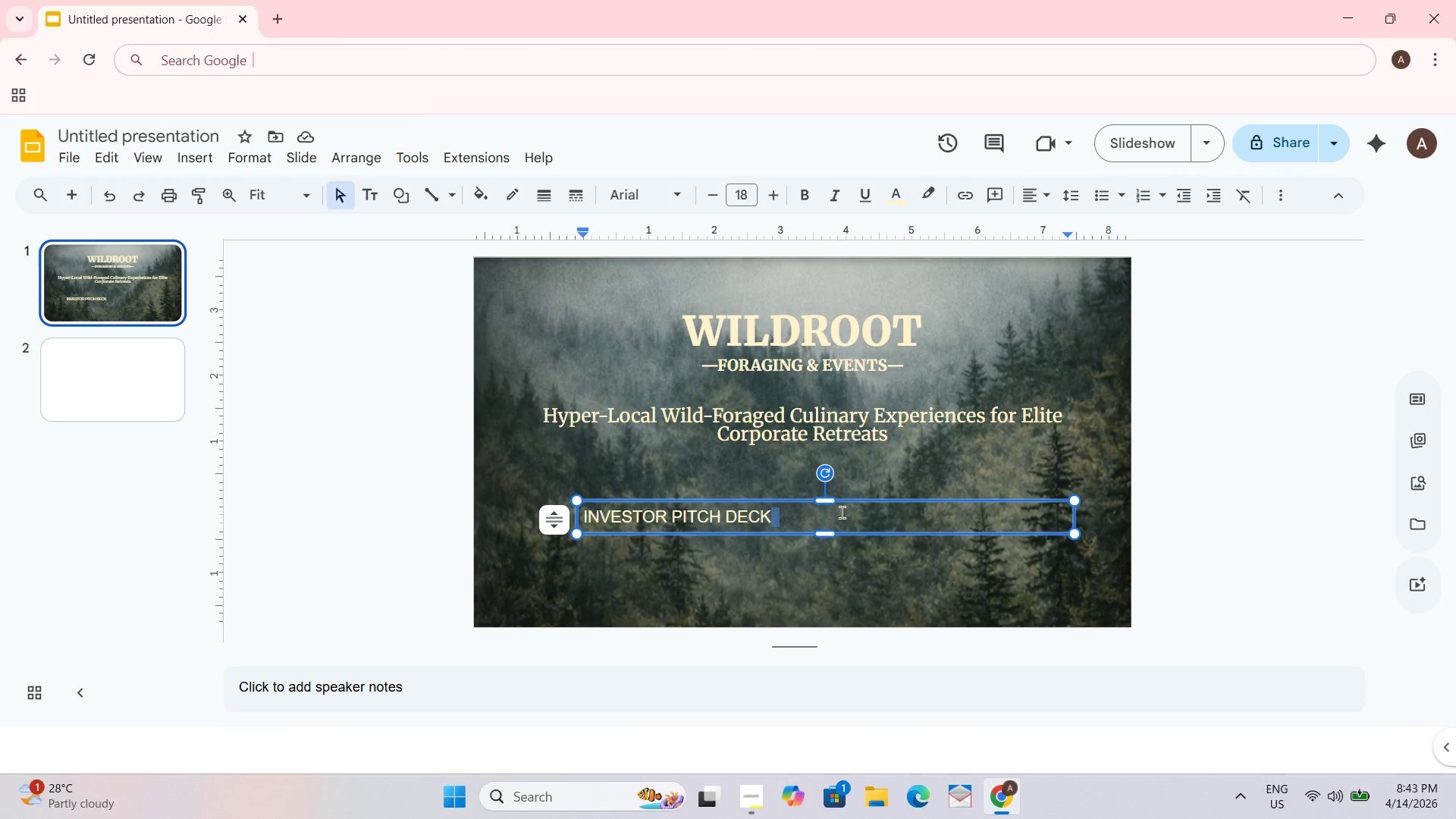 
key(Backspace)
 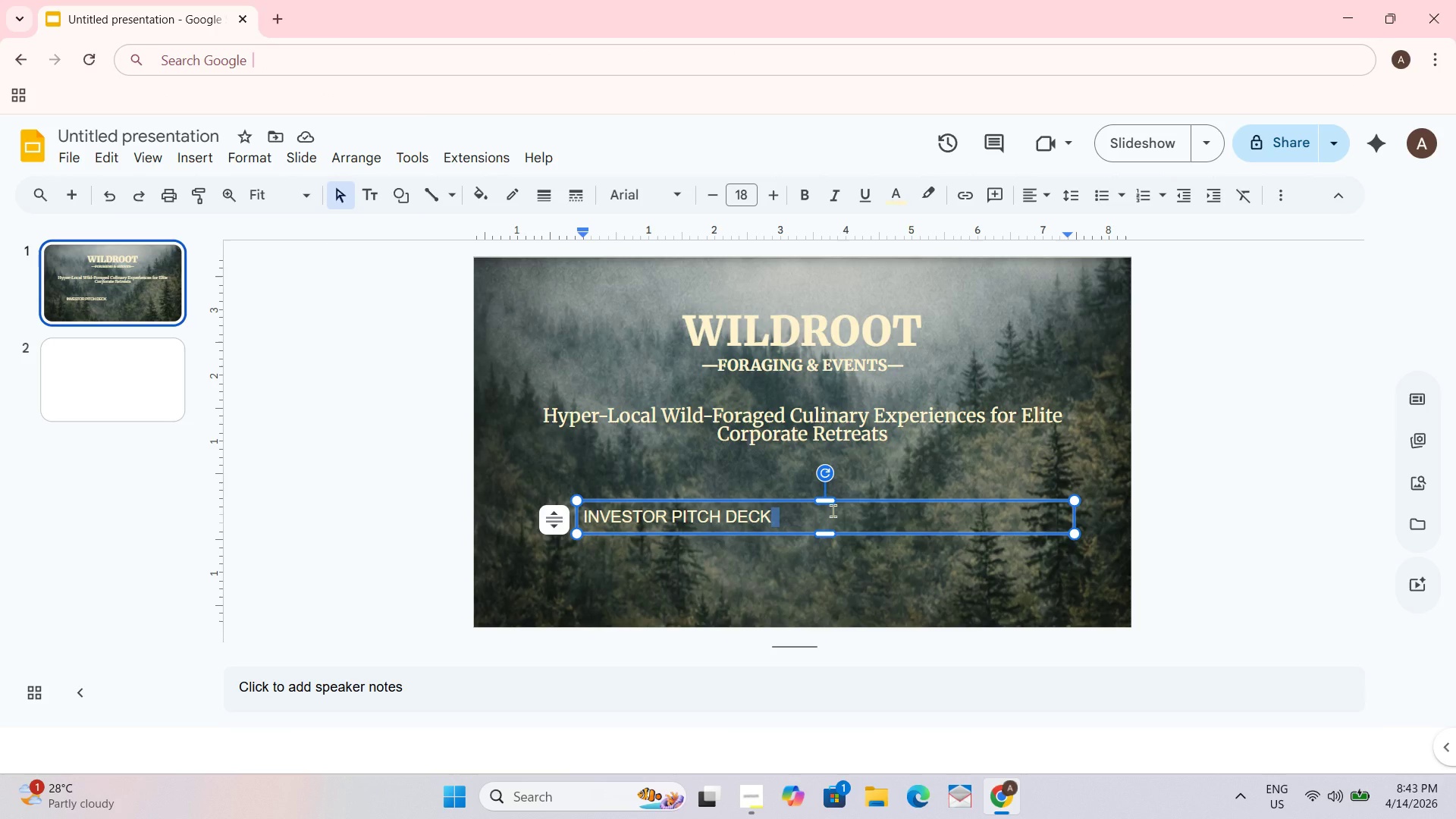 
key(Backspace)
 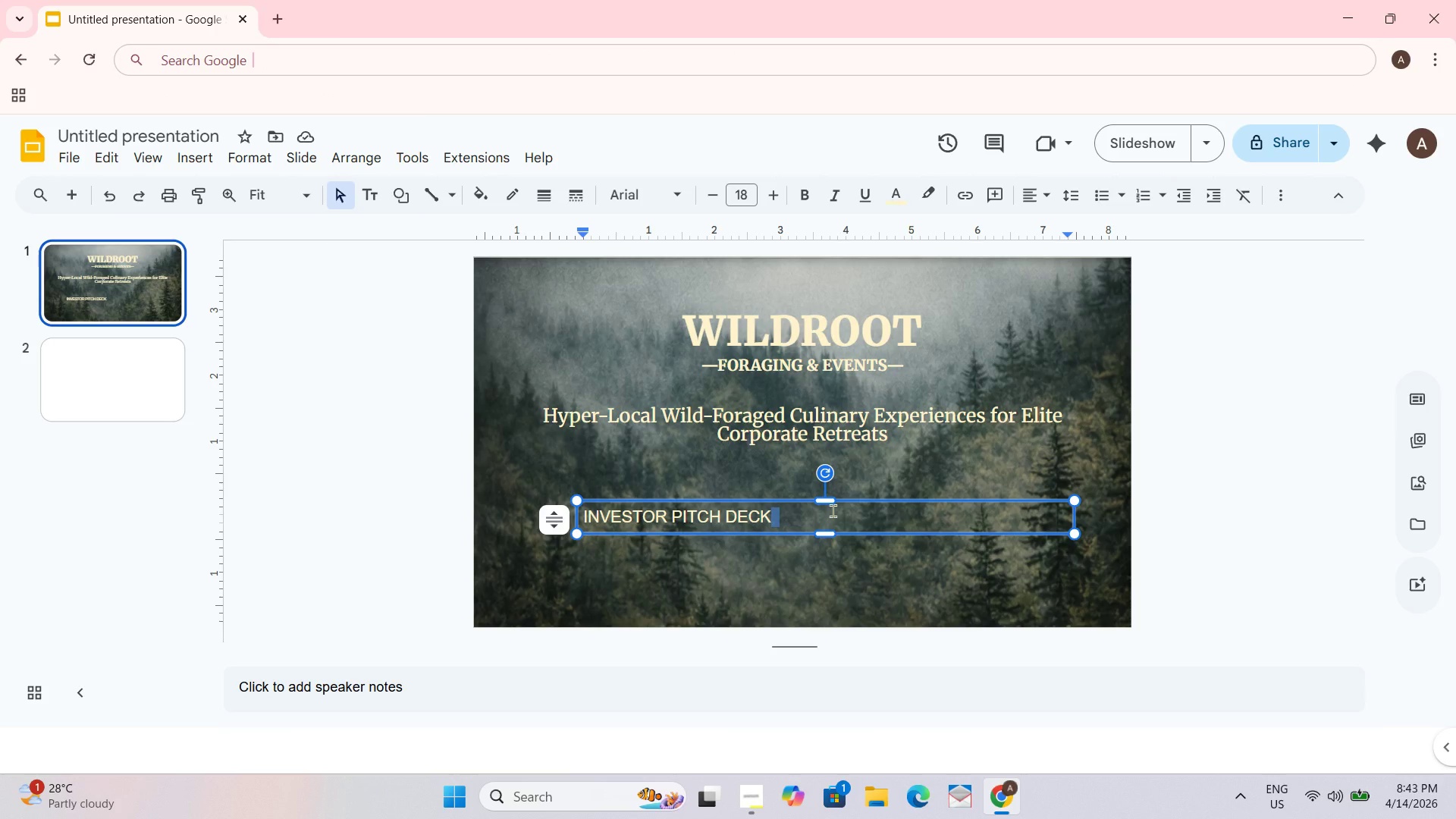 
key(Backspace)
 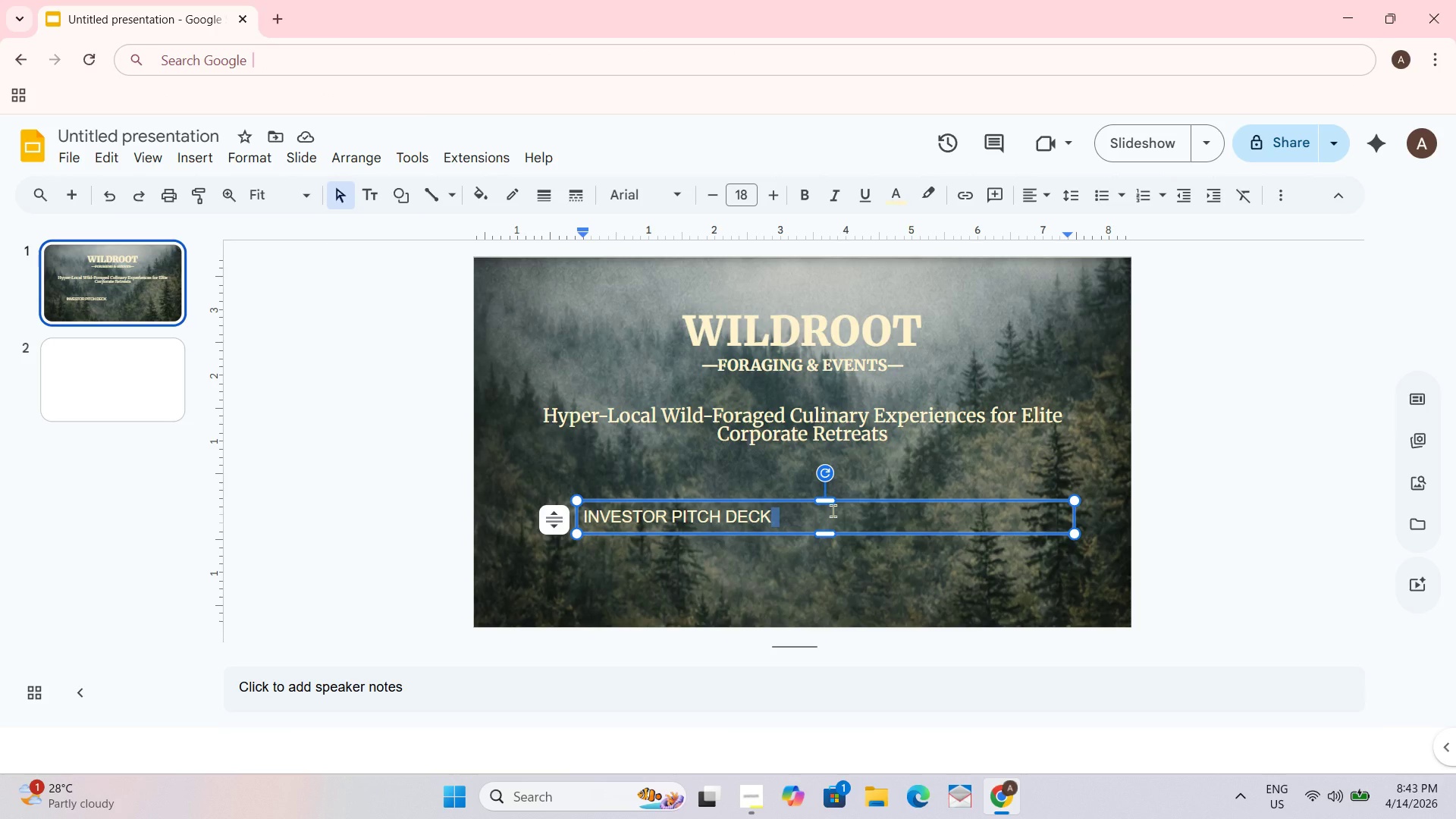 
left_click_drag(start_coordinate=[833, 510], to_coordinate=[811, 514])
 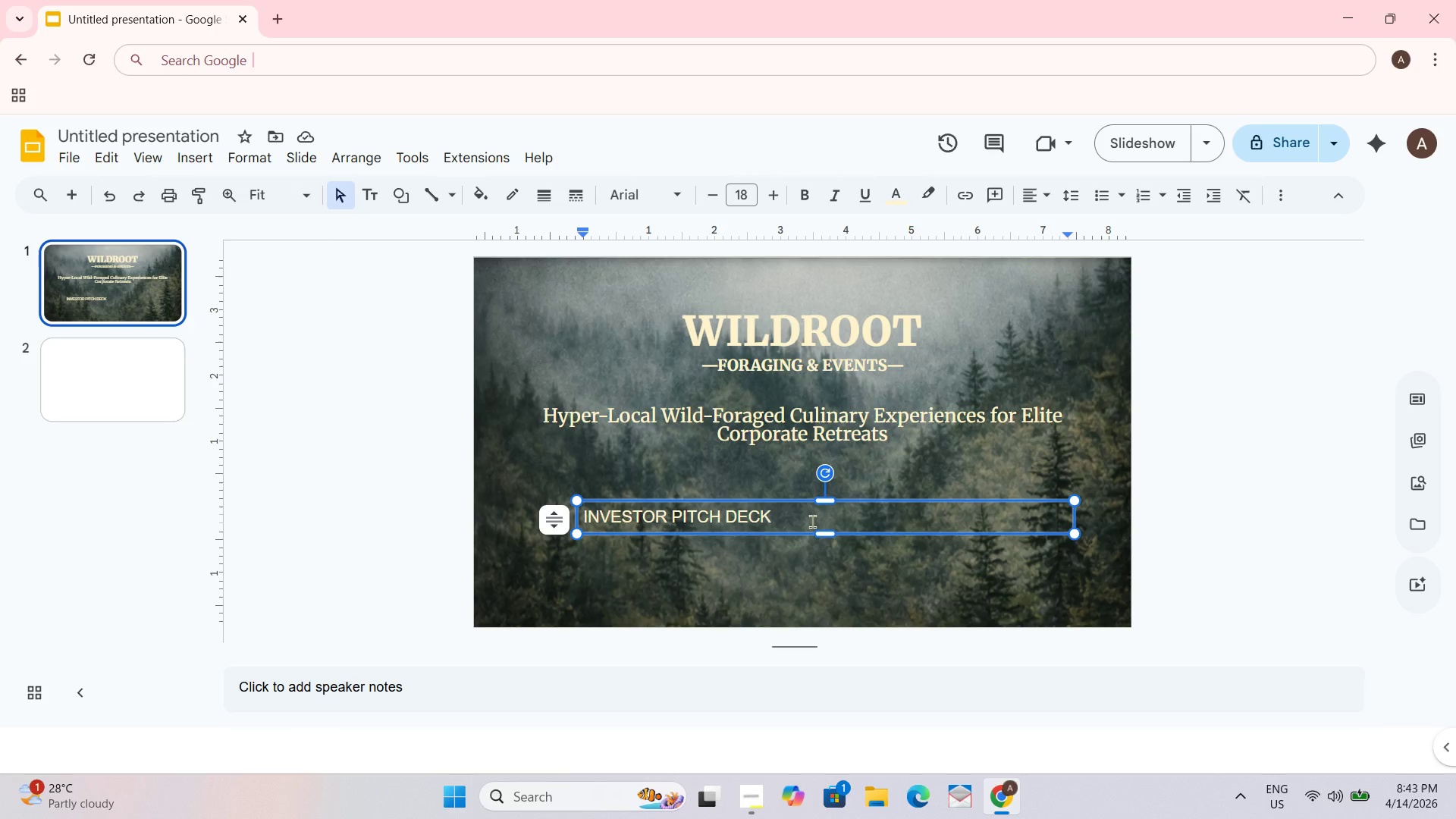 
key(Shift+Enter)
 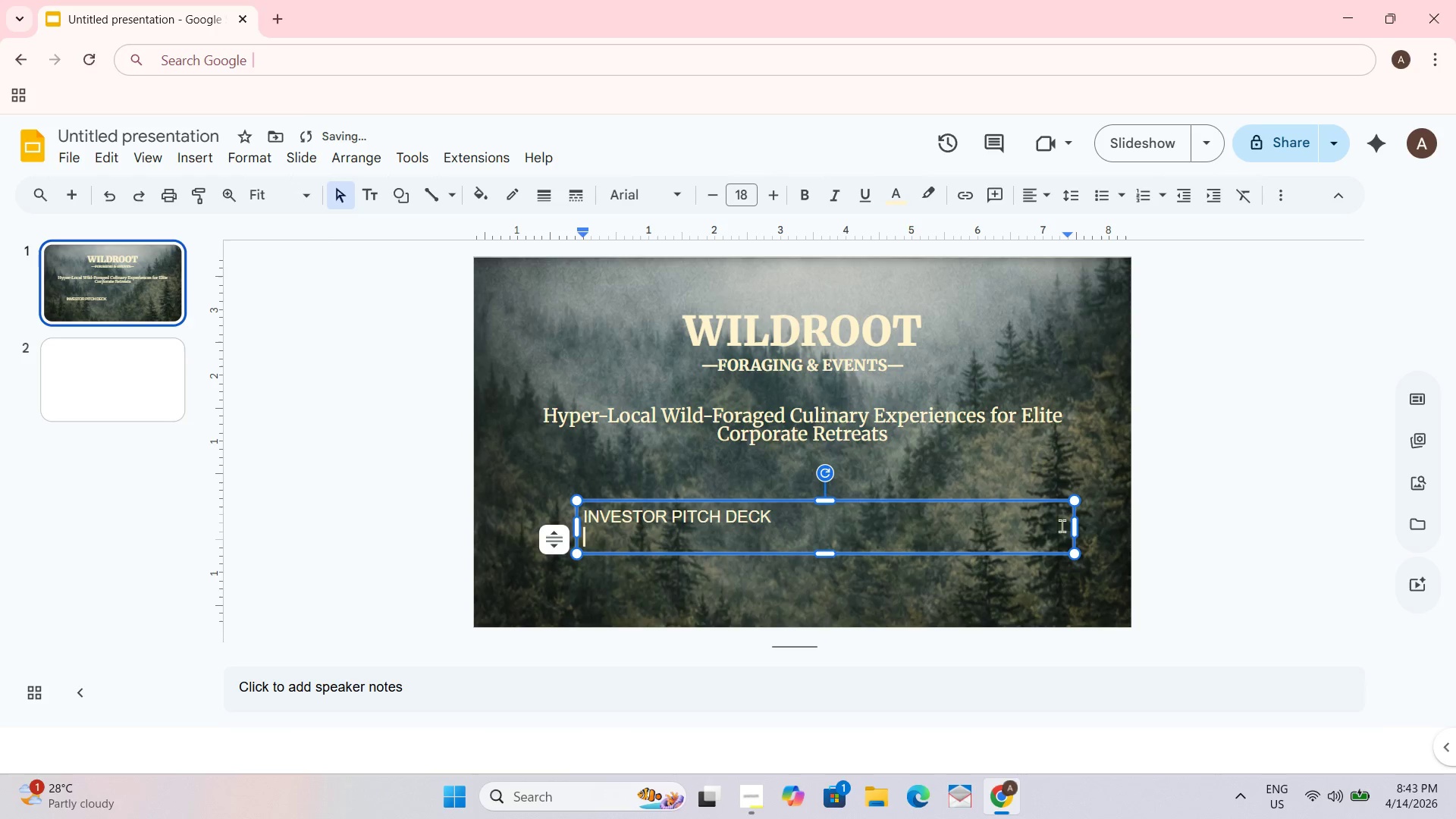 
left_click([584, 510])
 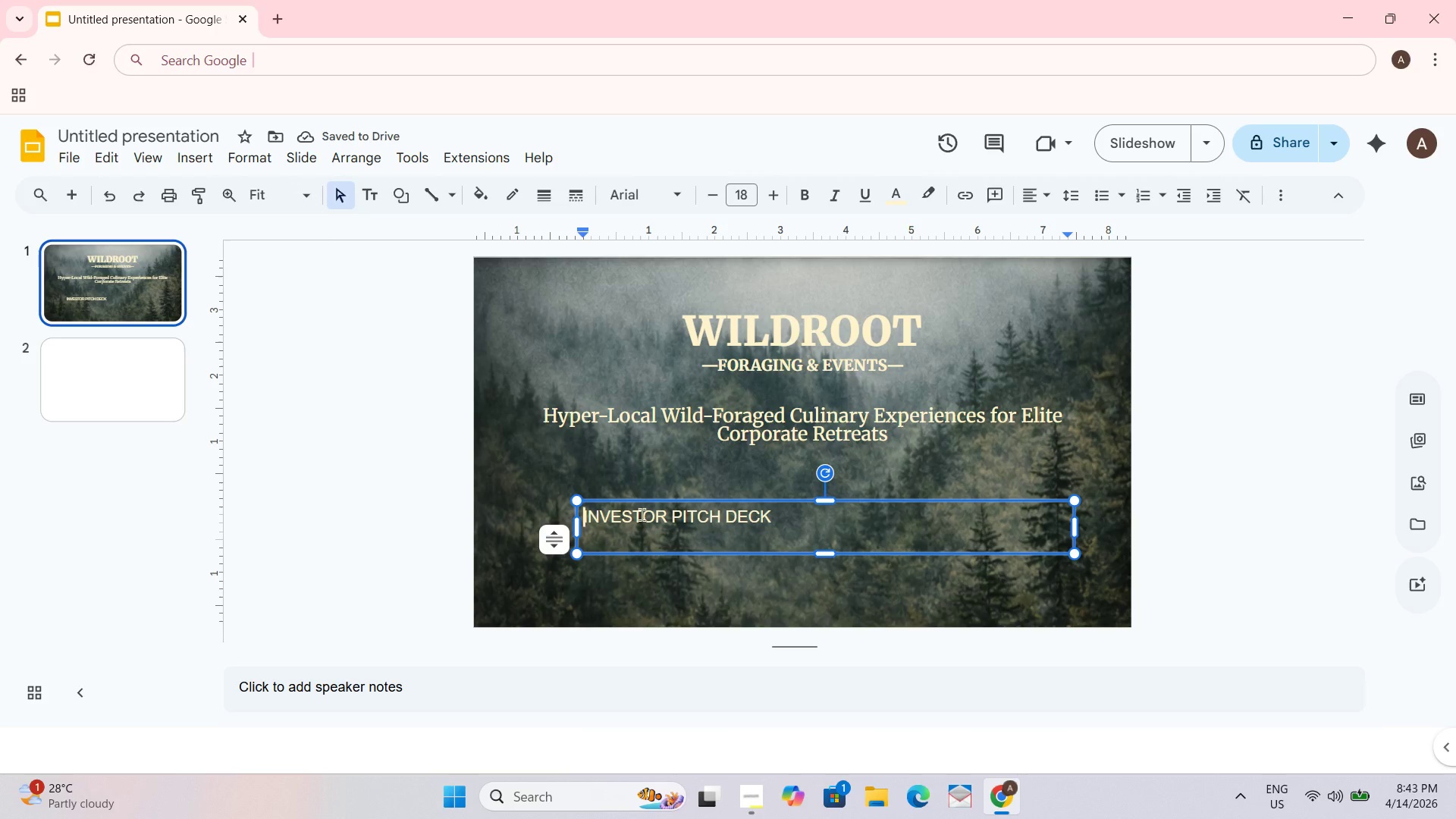 
key(Enter)
 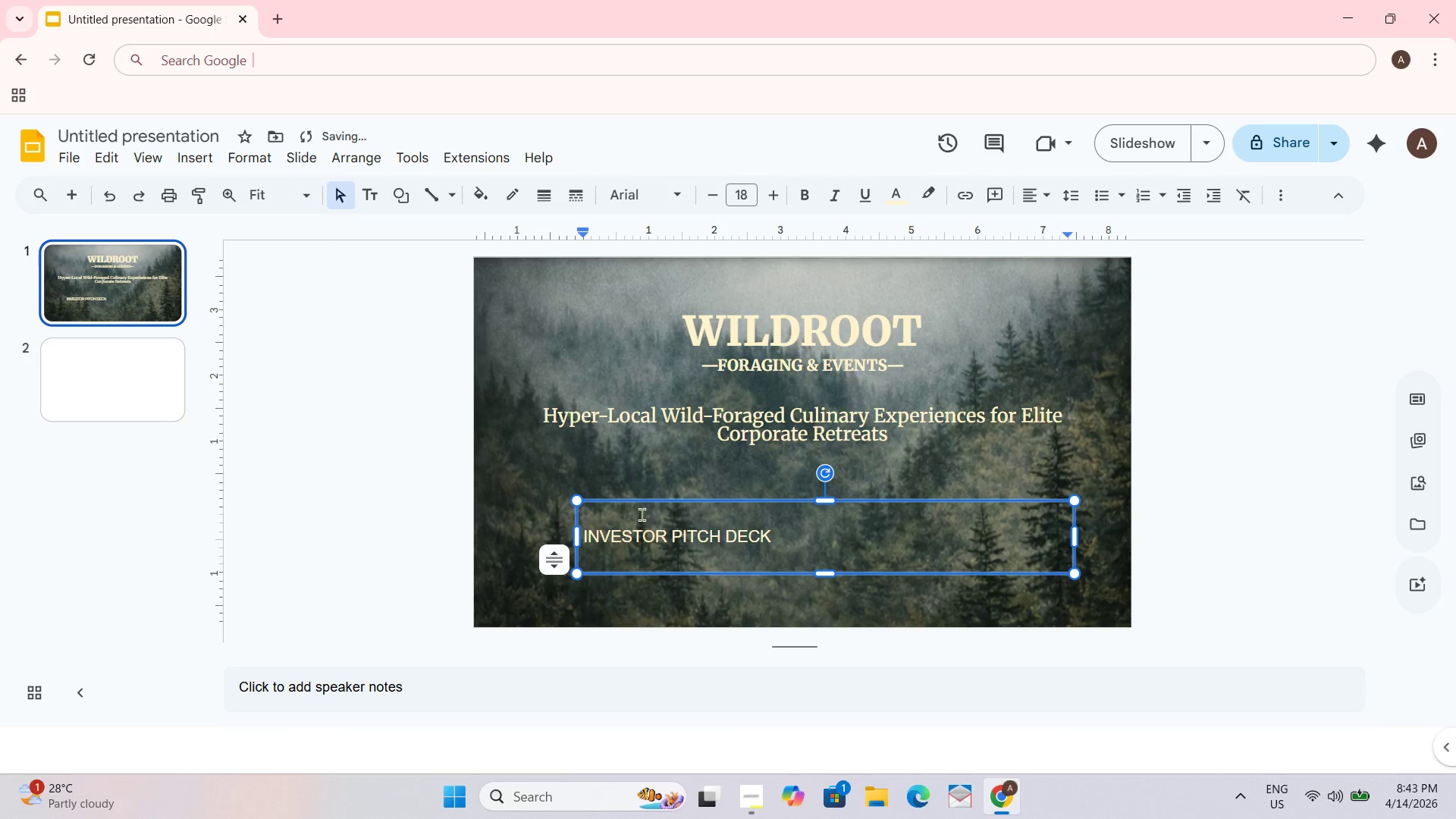 
key(Backspace)
 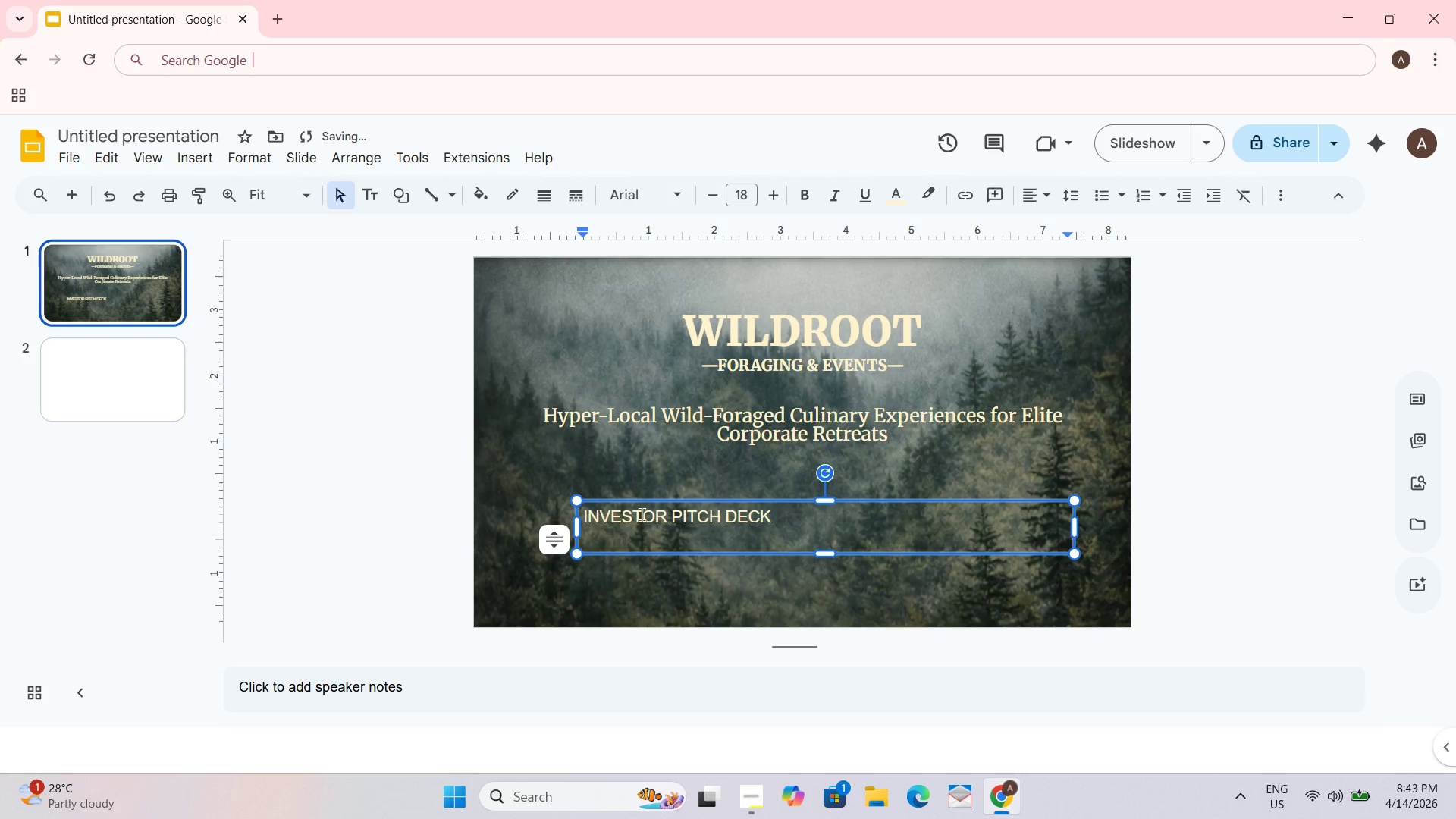 
hold_key(key=Space, duration=1.17)
 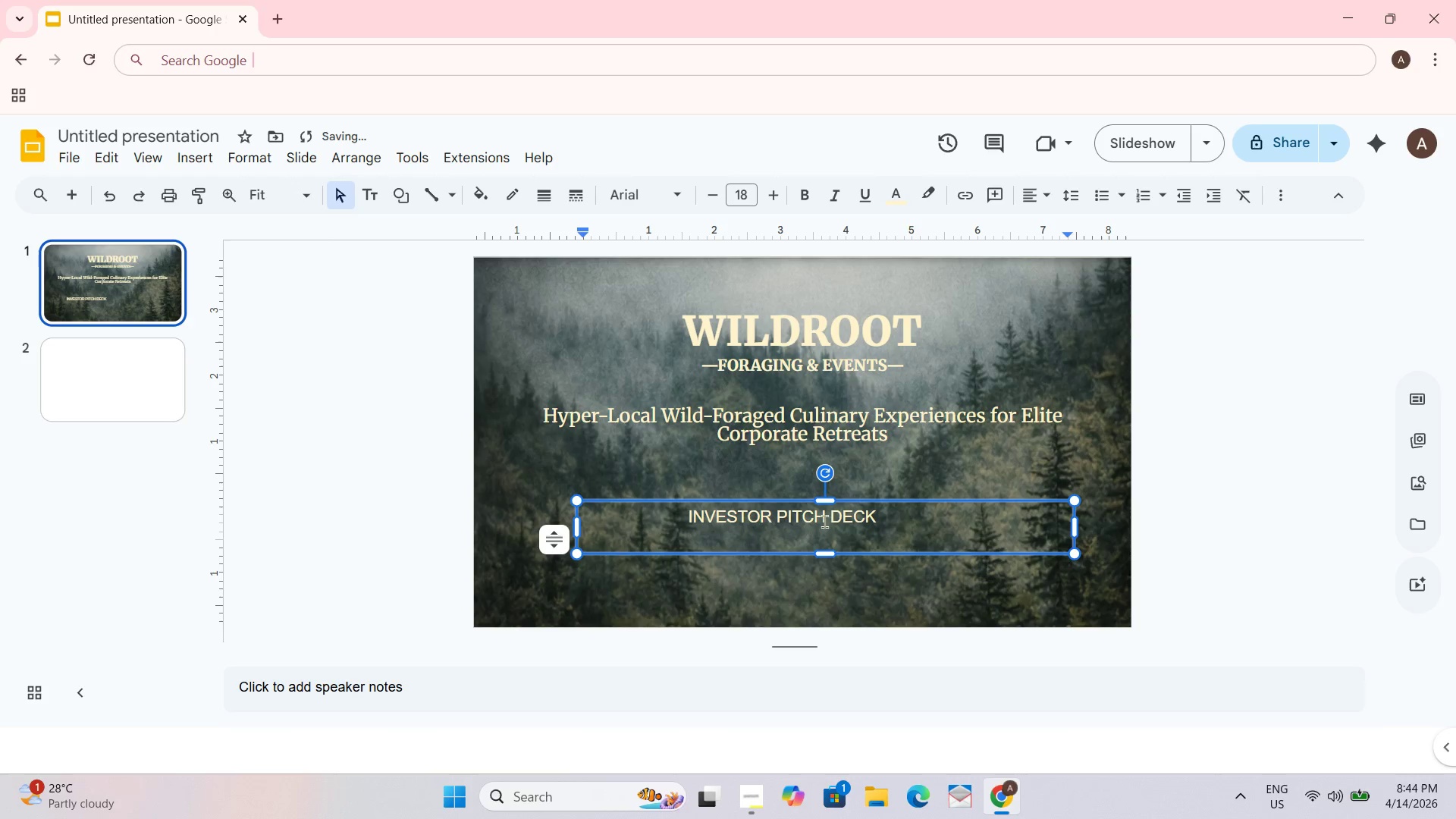 
key(Control+Z)
 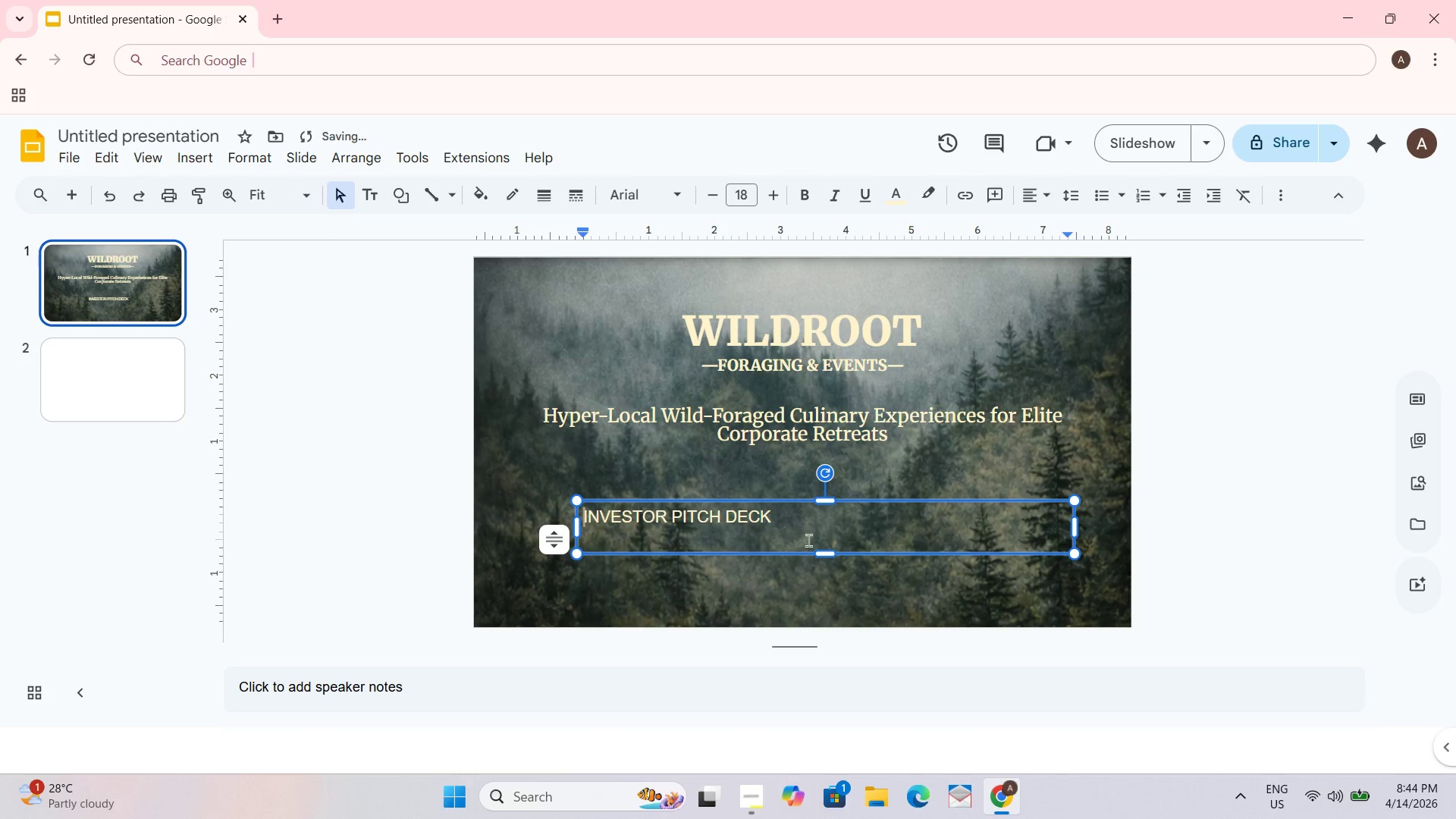 
left_click_drag(start_coordinate=[799, 520], to_coordinate=[547, 522])
 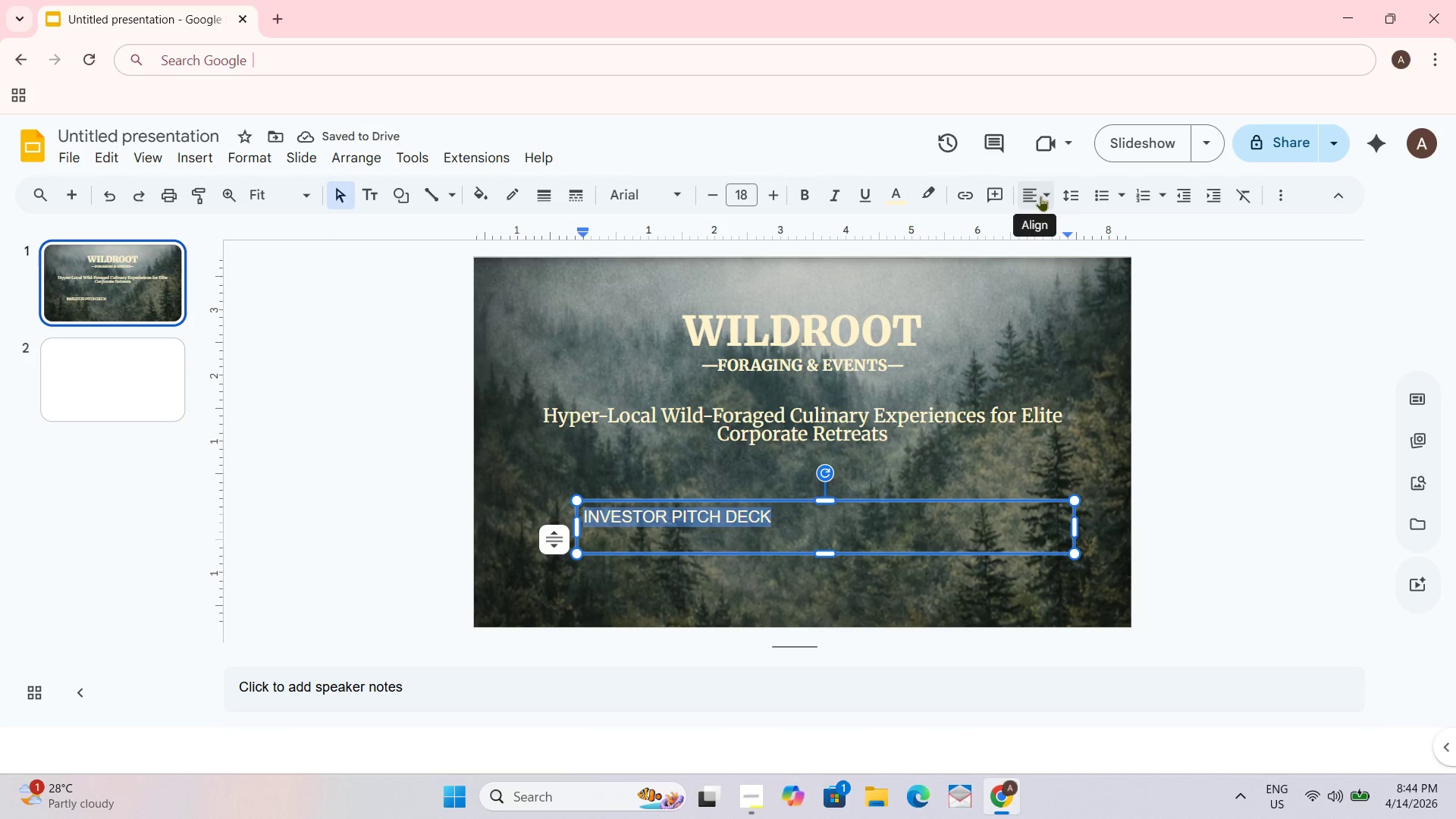 
left_click([1045, 197])
 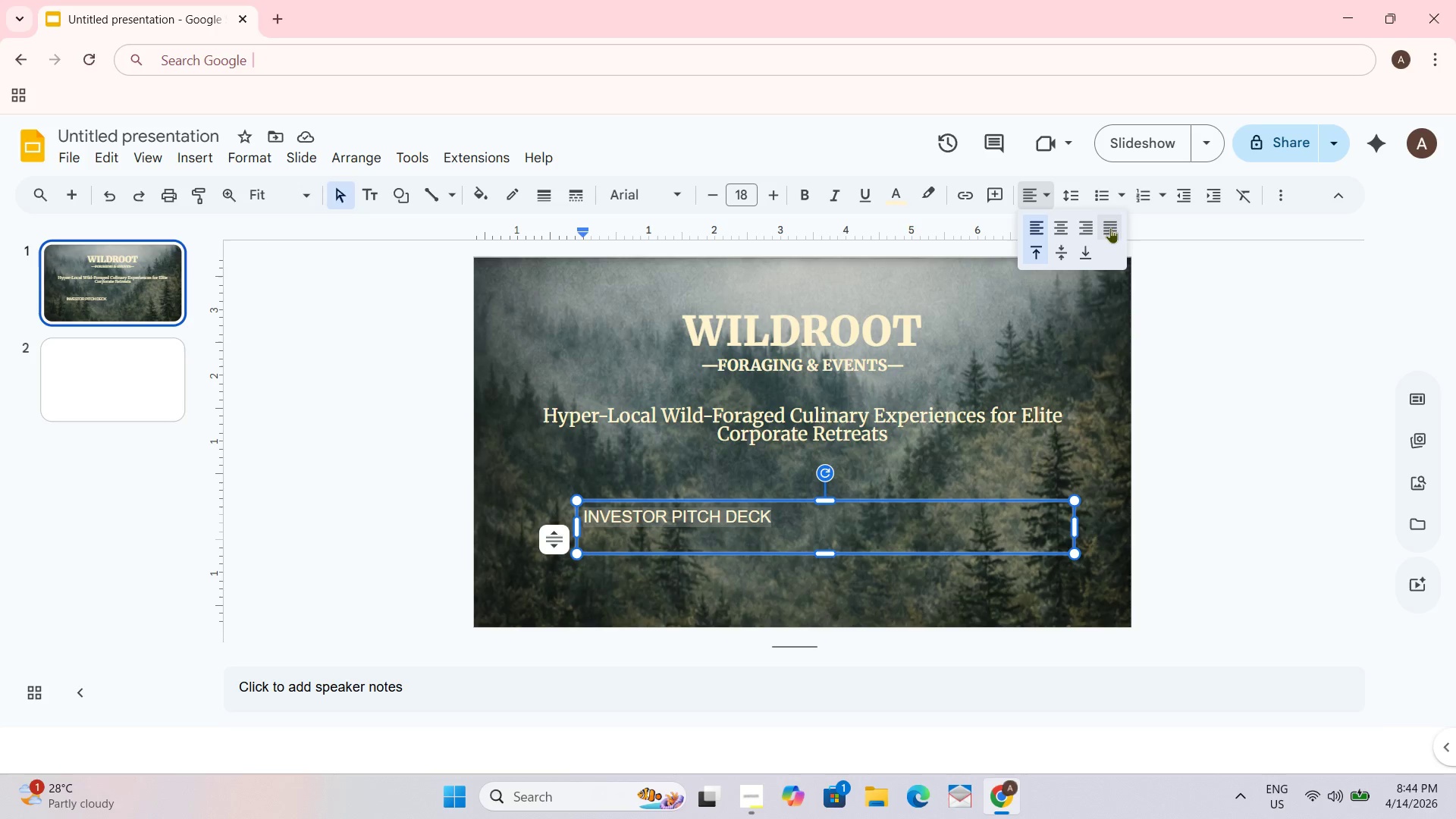 
left_click([1057, 235])
 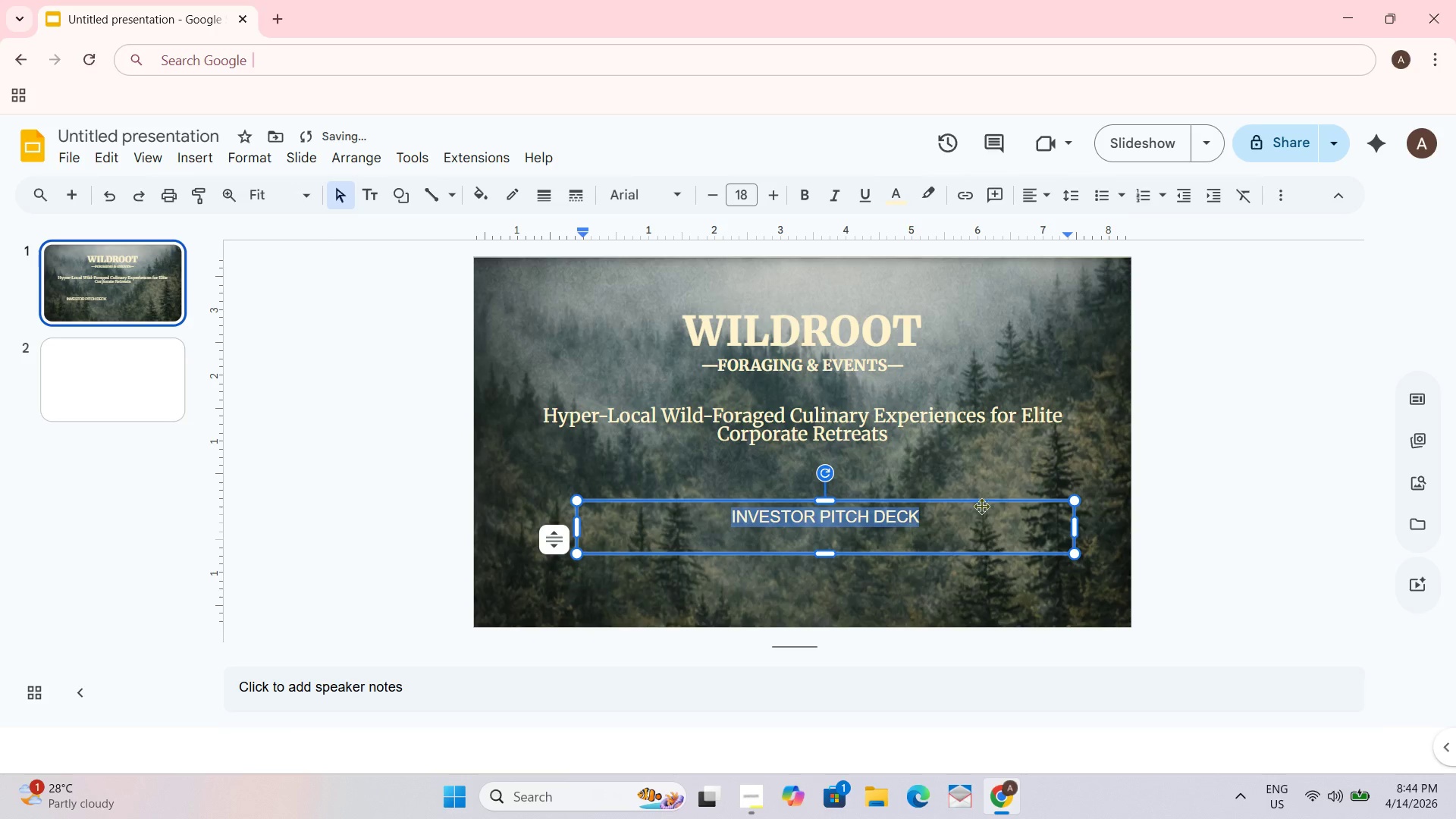 
left_click([957, 512])
 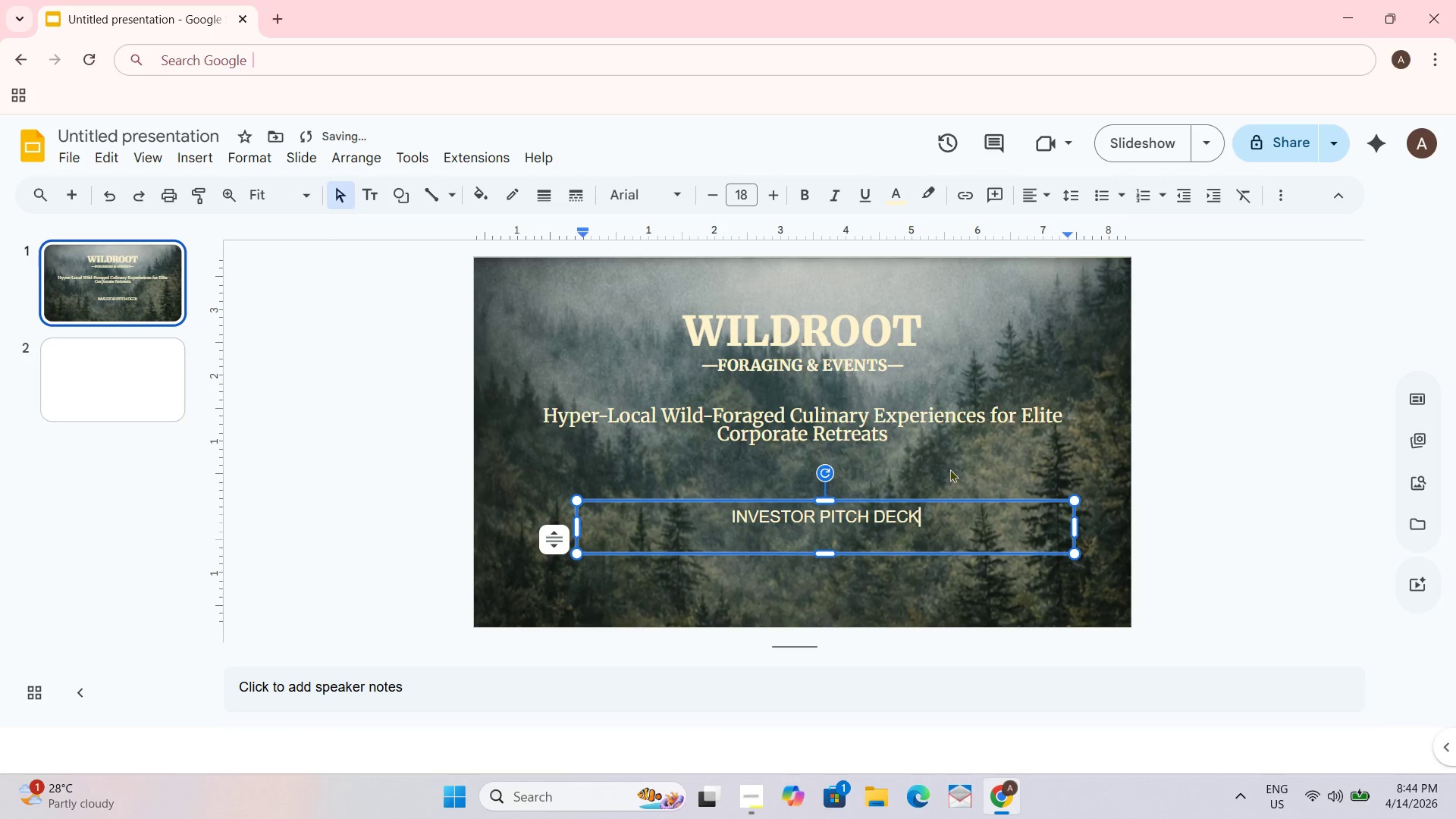 
key(Shift+Enter)
 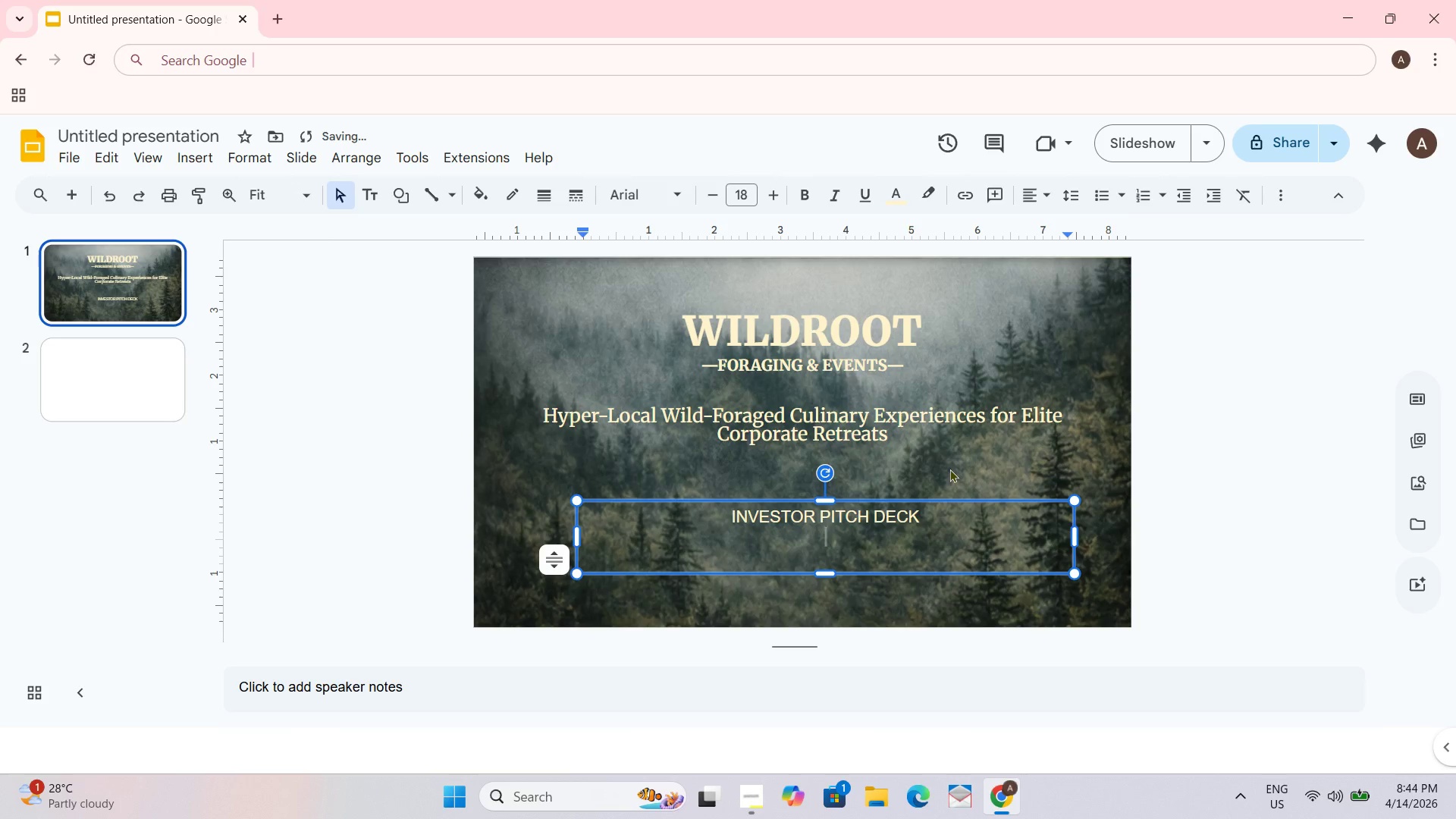 
key(Backspace)
 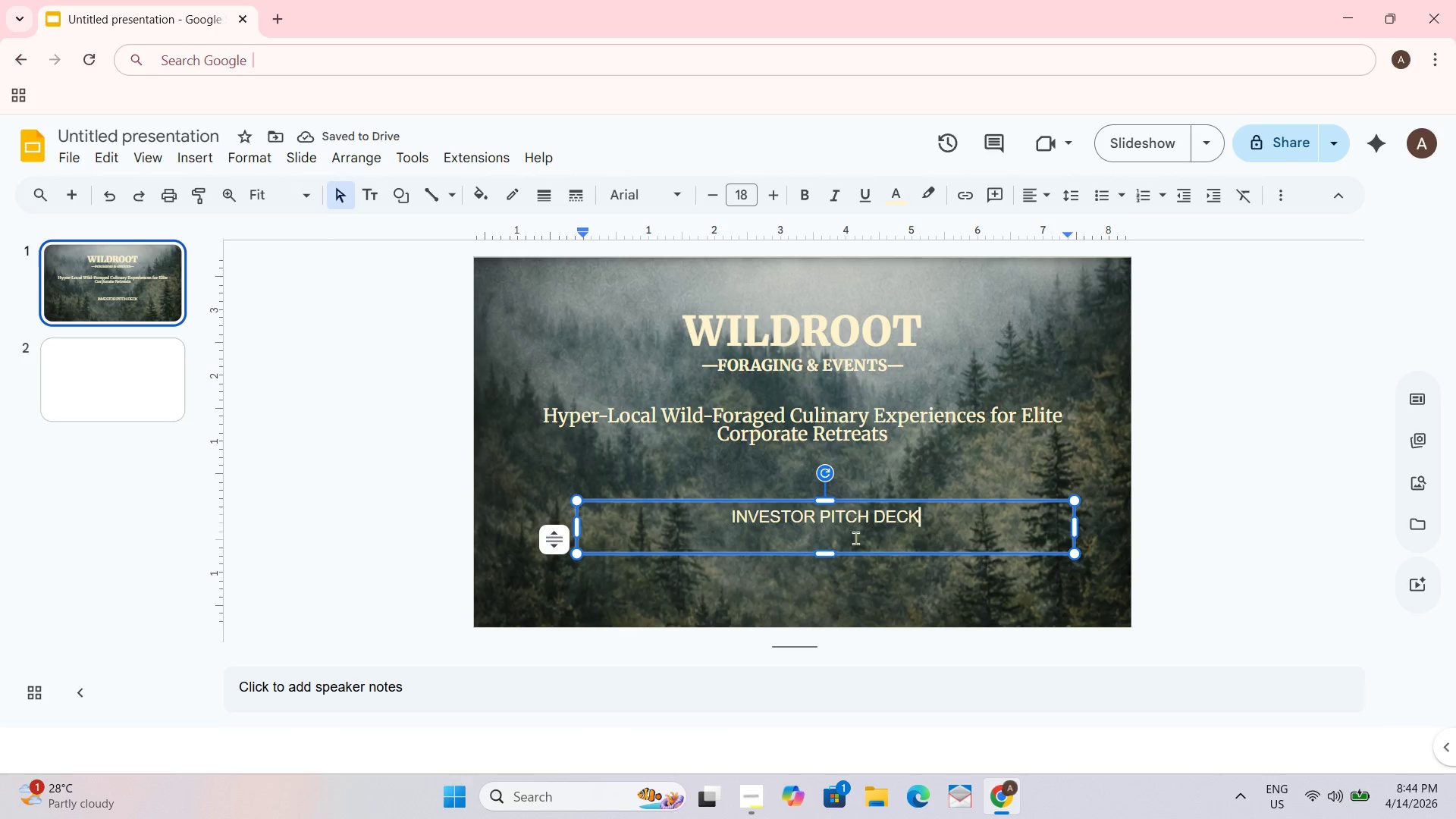 
wait(5.61)
 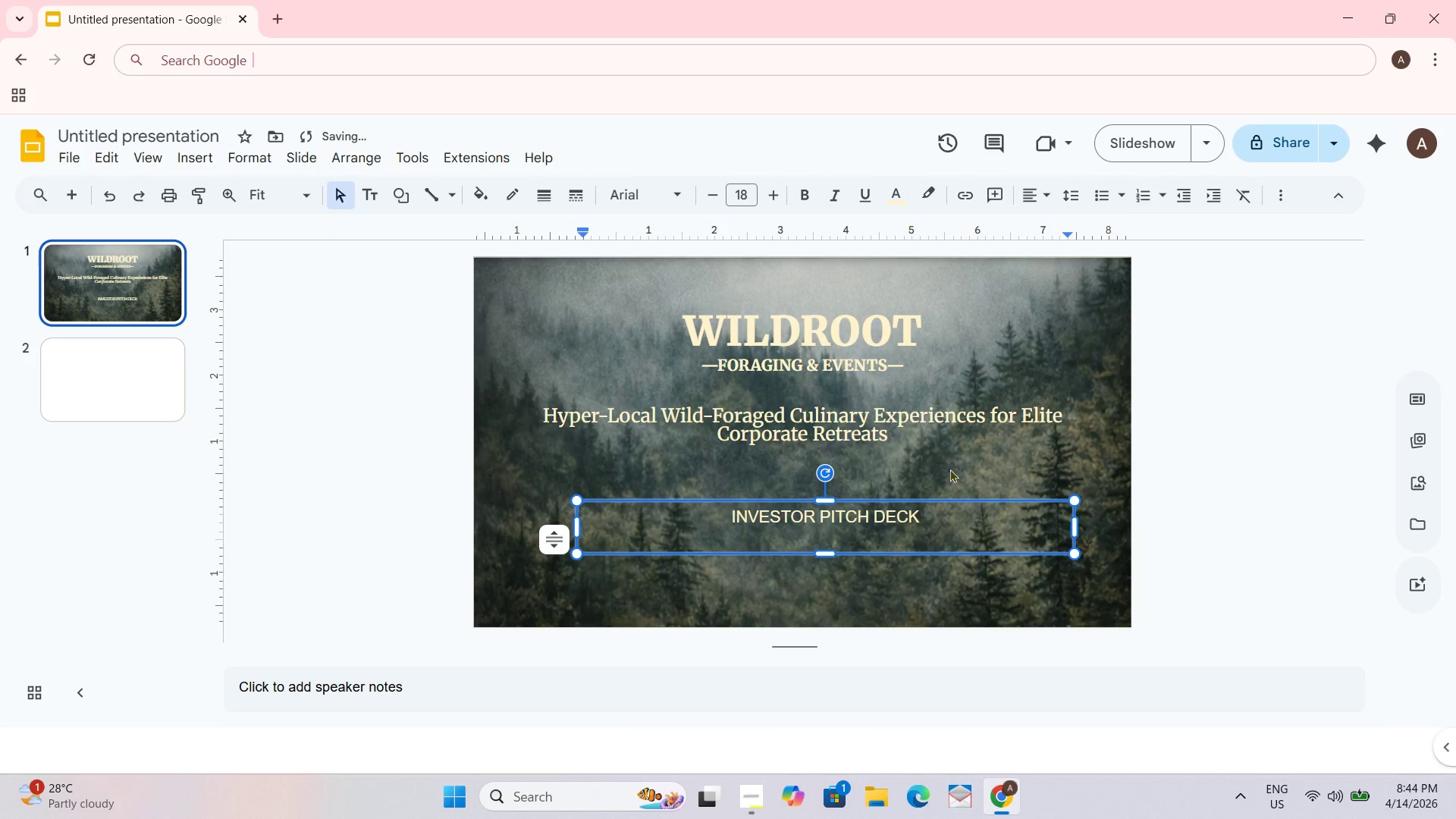 
key(Shift+ShiftRight)
 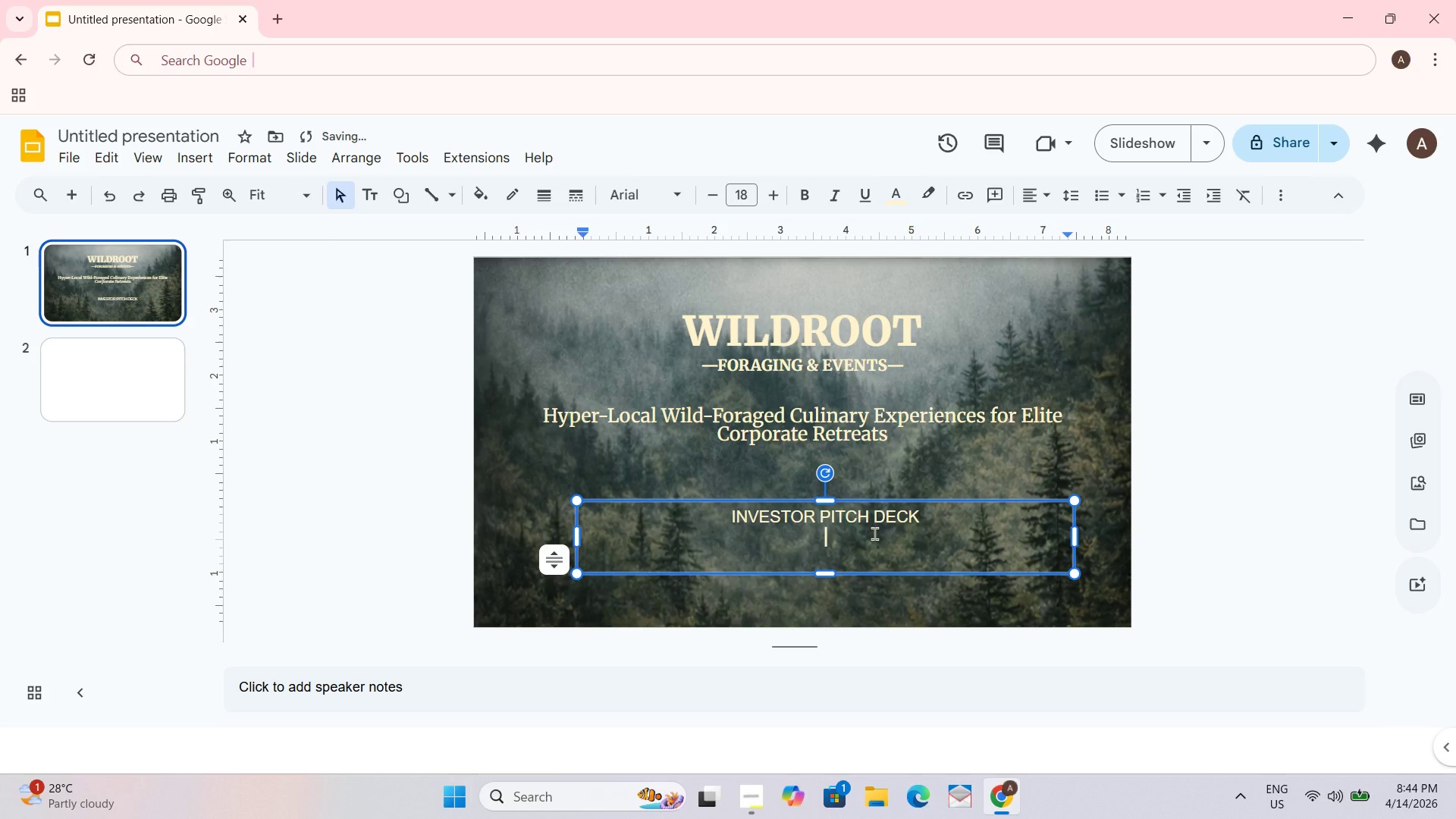 
key(Shift+Enter)
 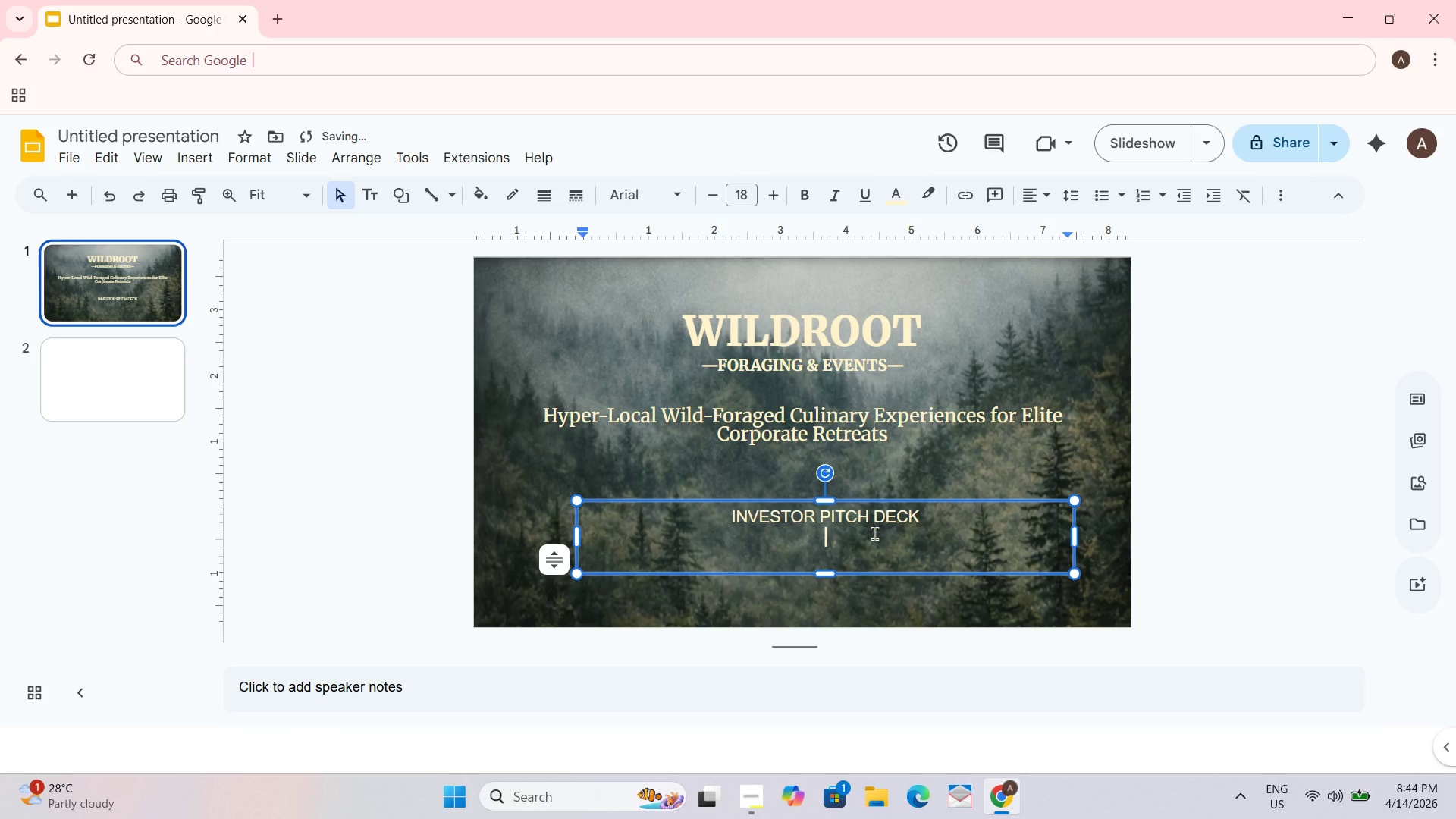 
key(Minus)
 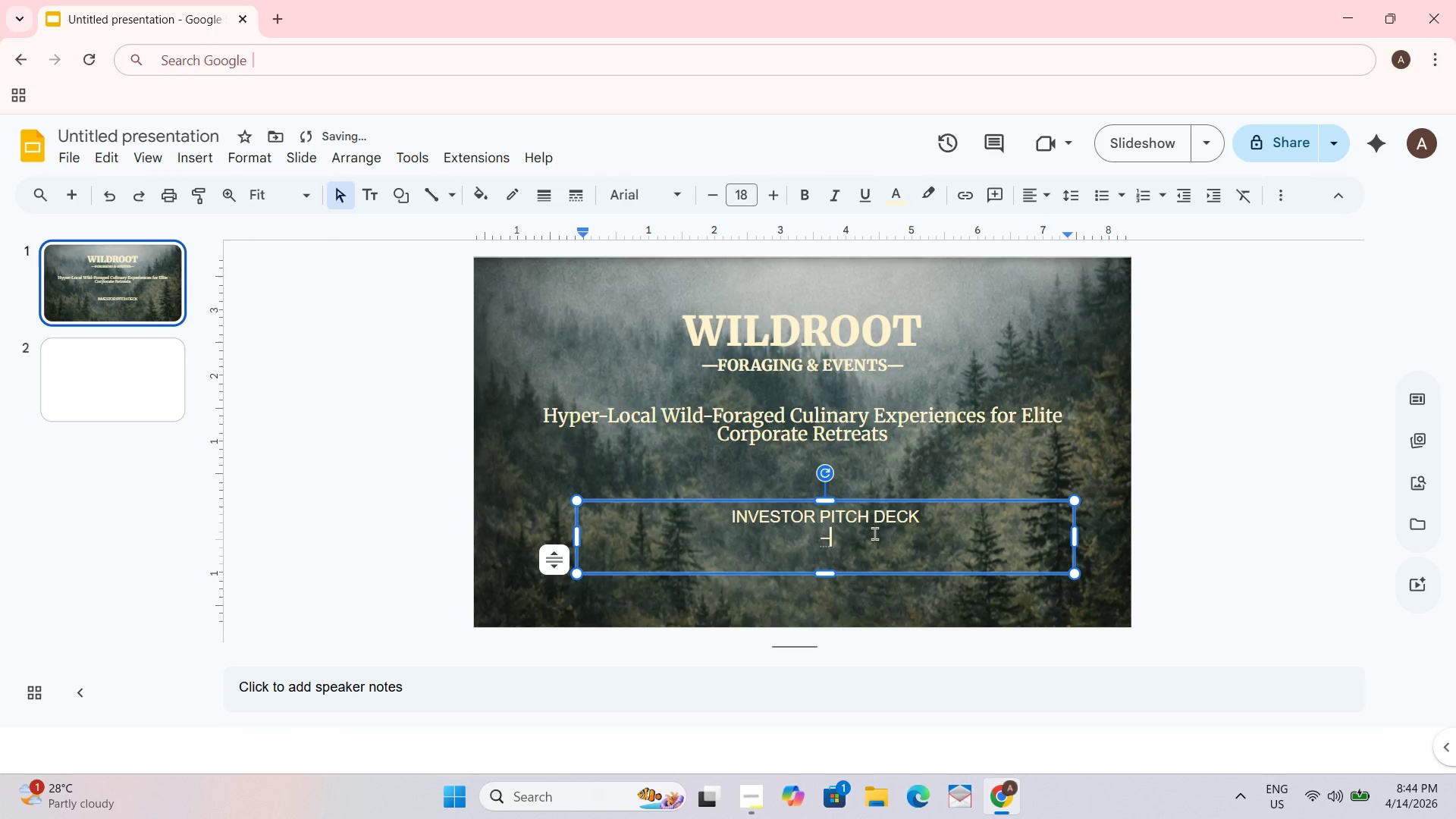 
key(Minus)
 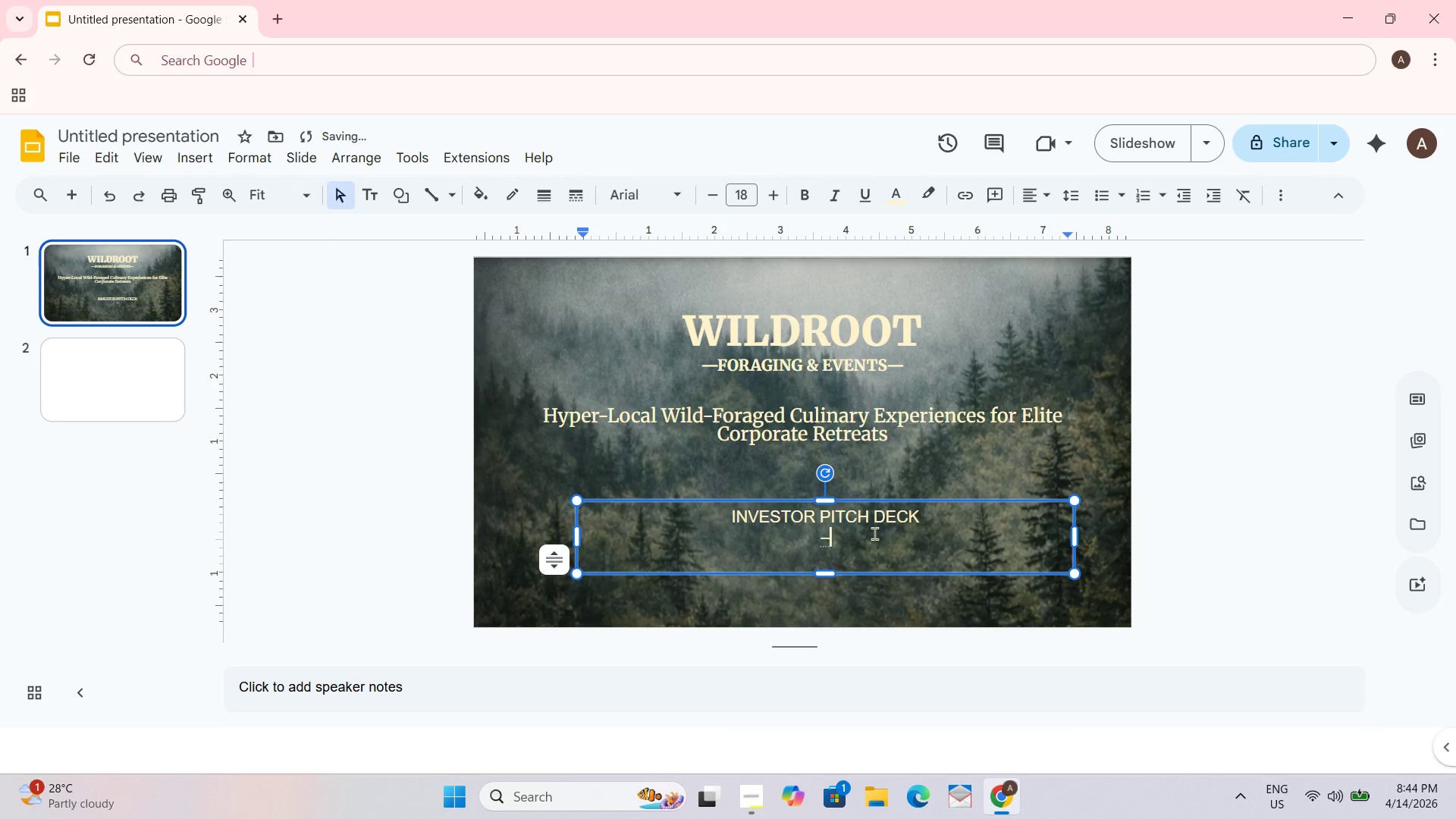 
key(Minus)
 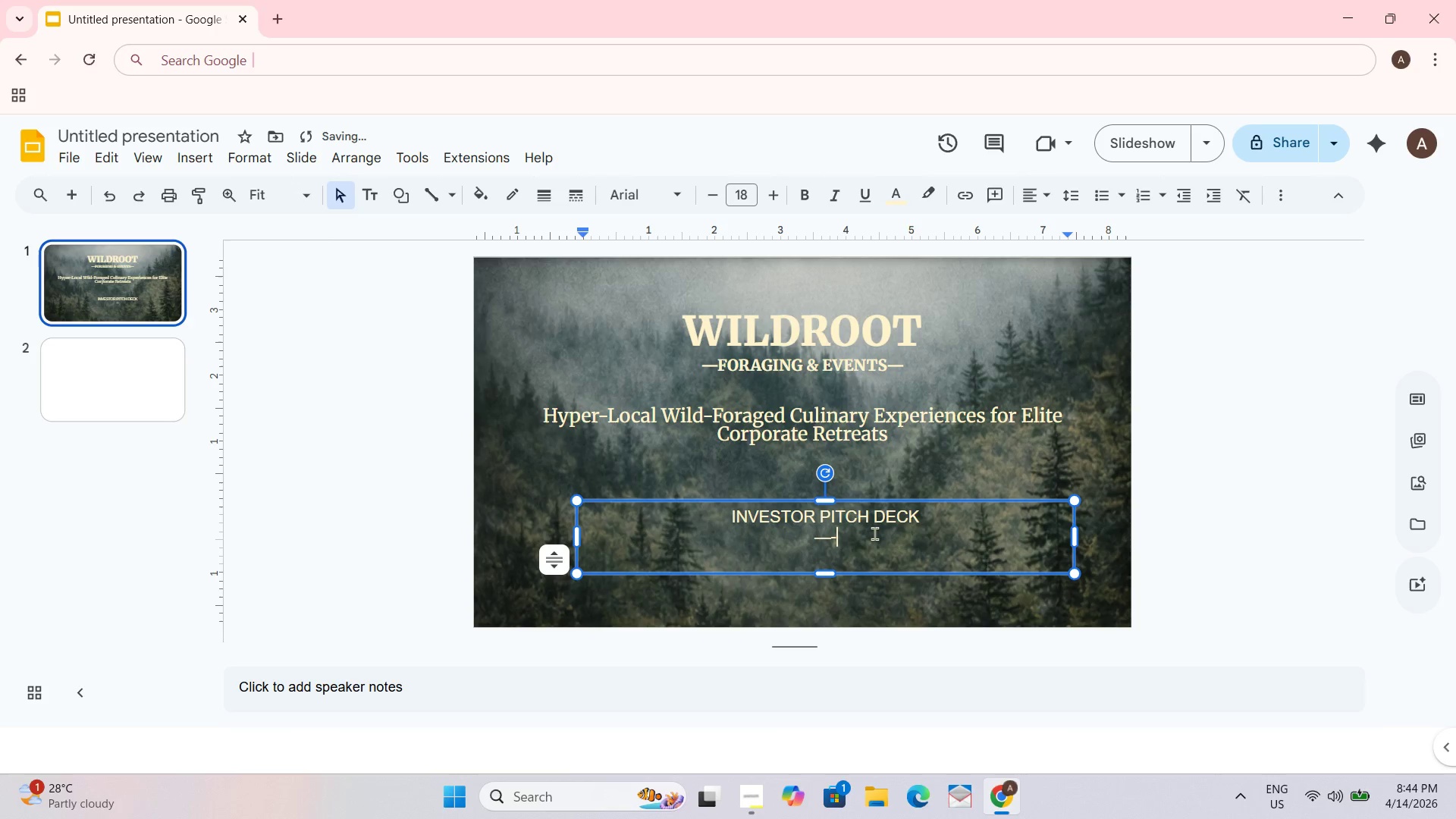 
key(Minus)
 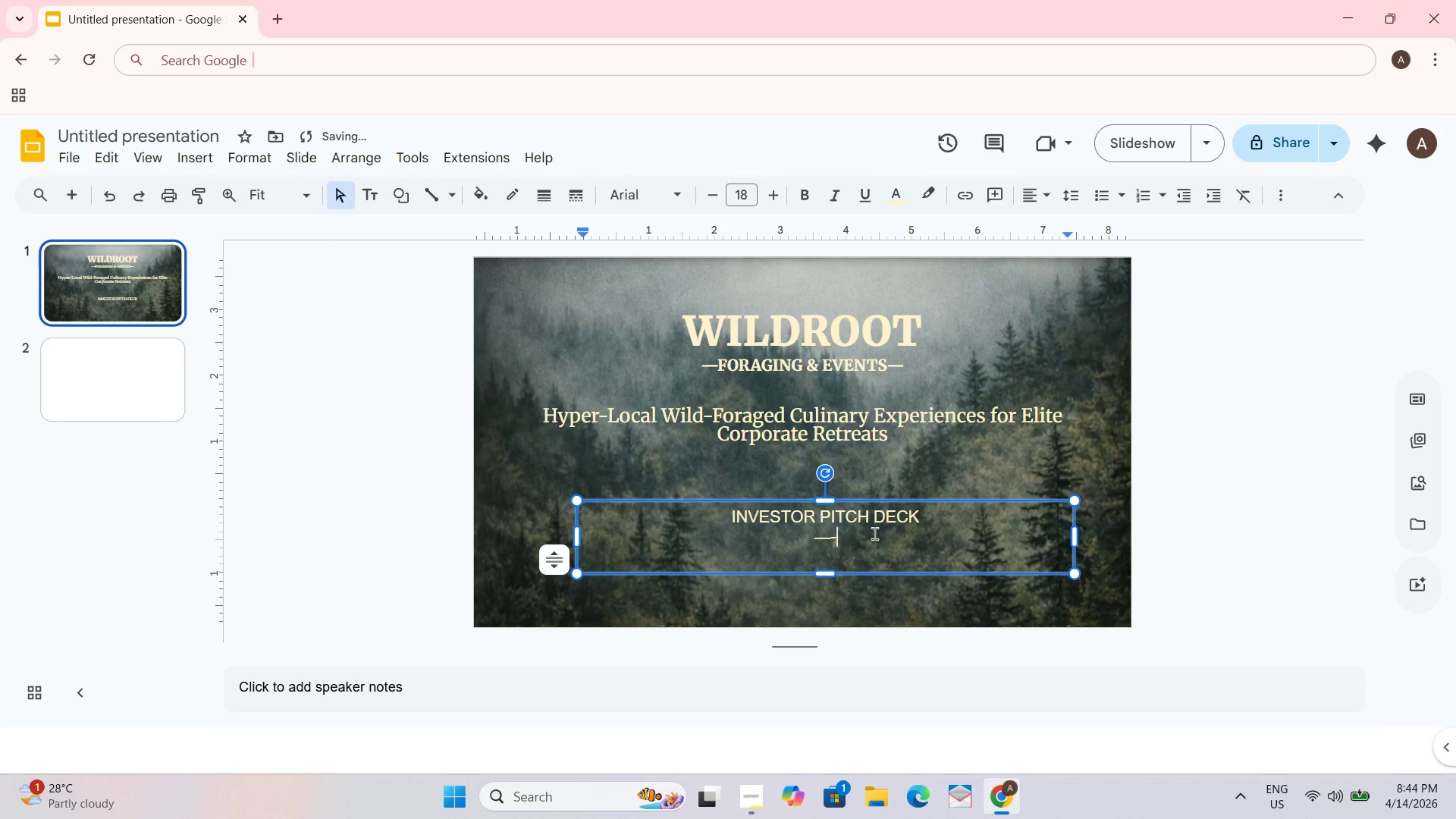 
key(Backspace)
 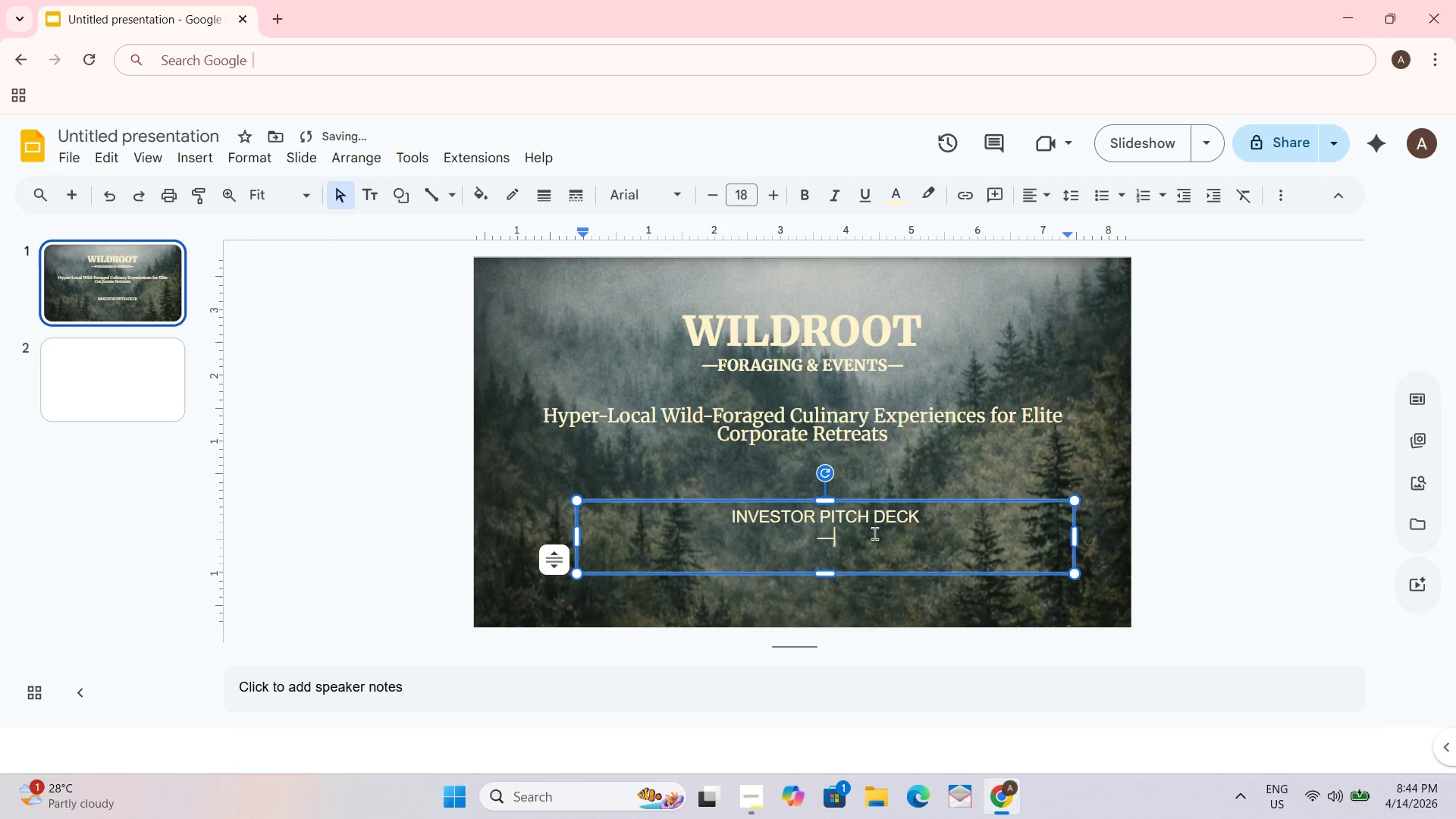 
hold_key(key=ShiftLeft, duration=0.39)
 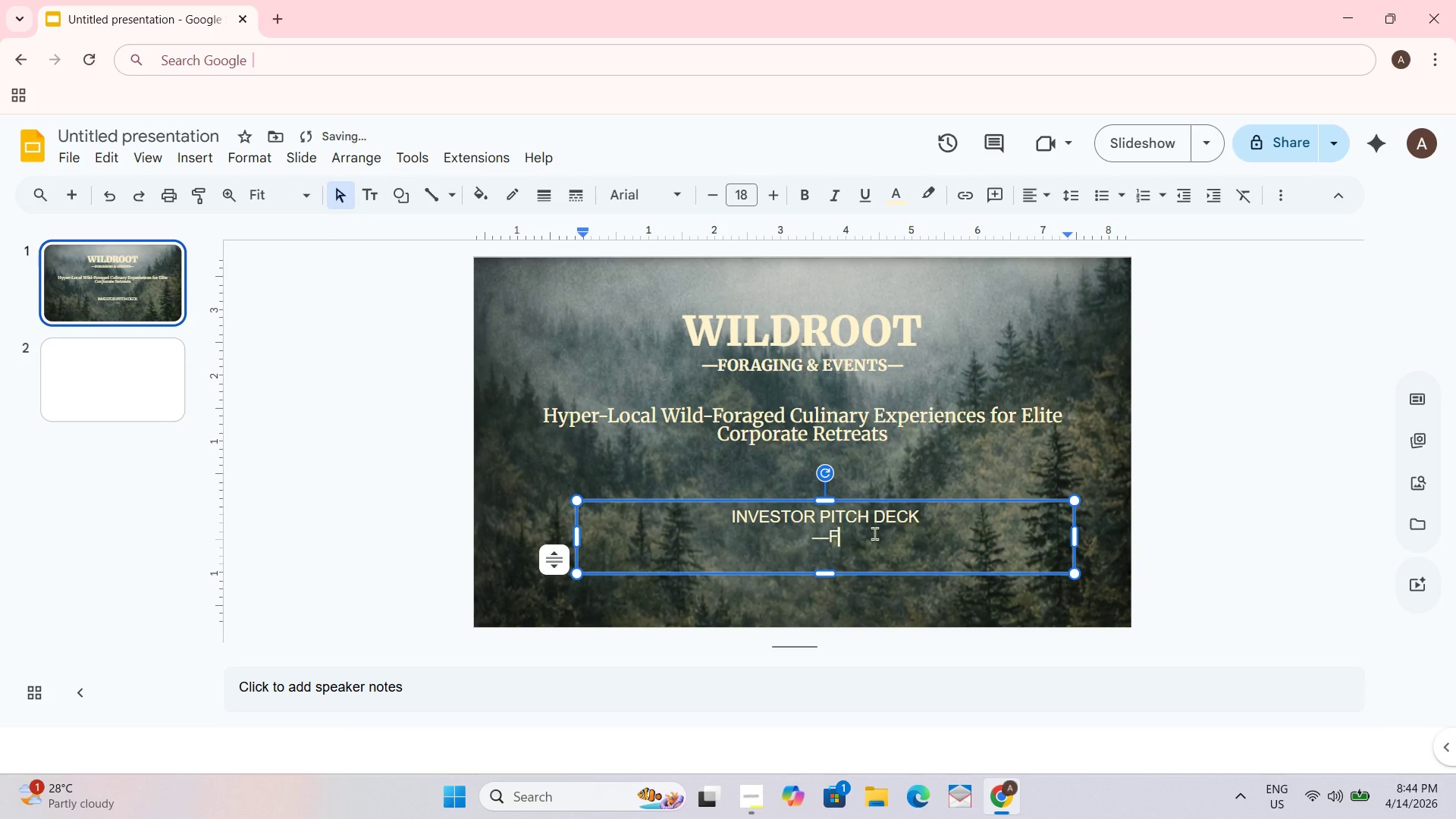 
type(Funding t)
key(Backspace)
key(Backspace)
key(Backspace)
type(Target $450,00---)
 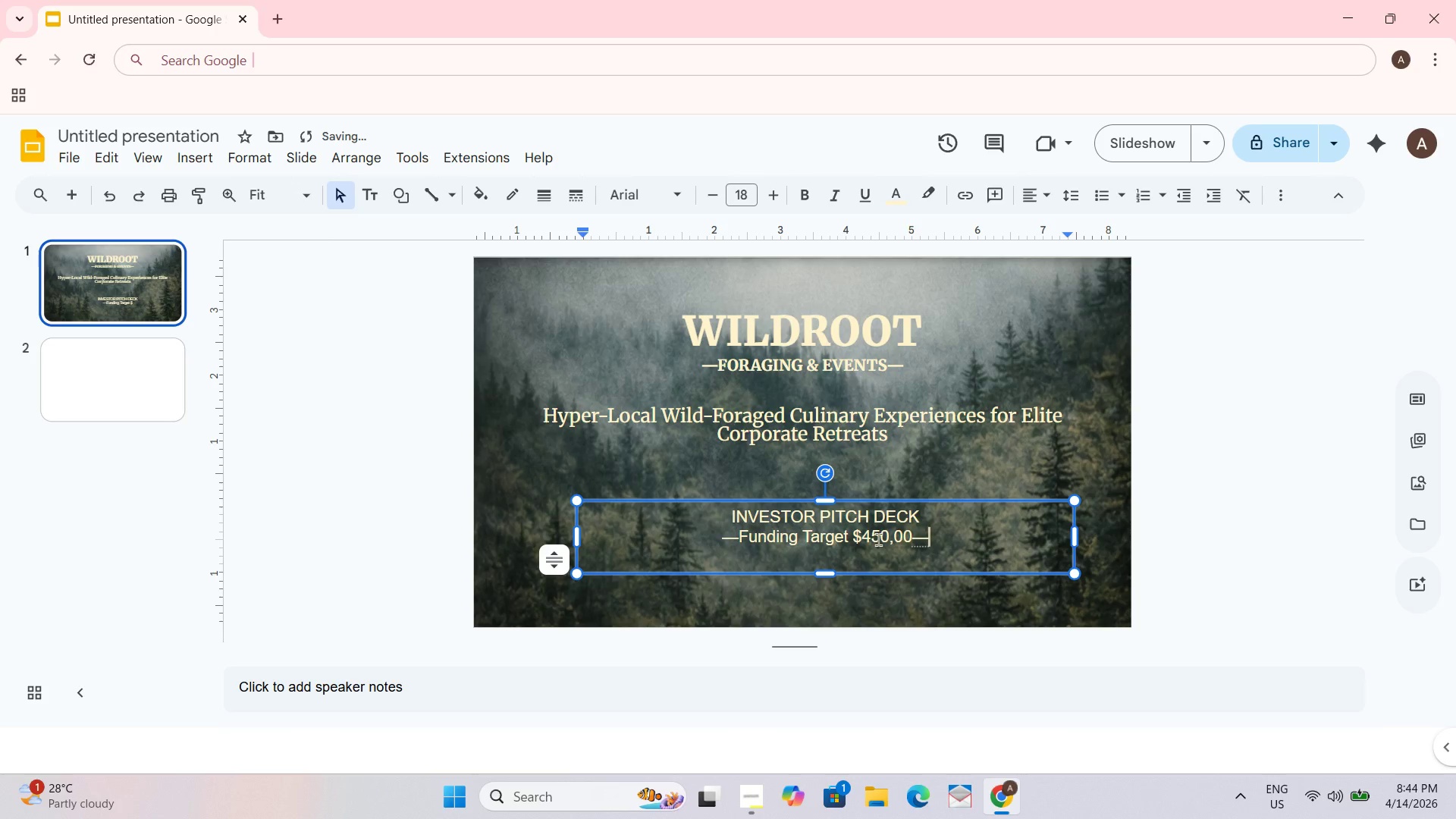 
hold_key(key=Enter, duration=0.72)
 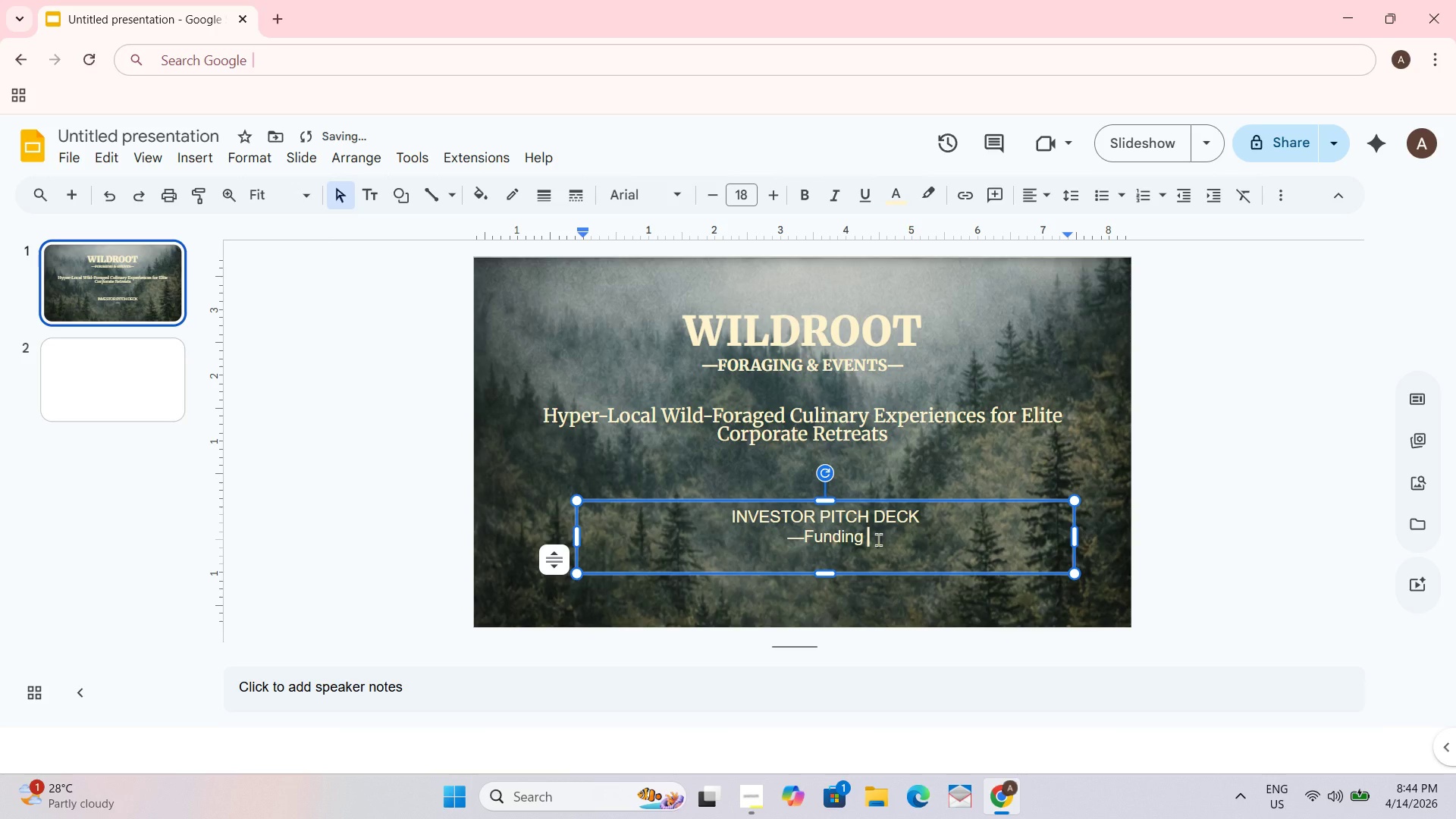 
hold_key(key=ShiftRight, duration=0.58)
 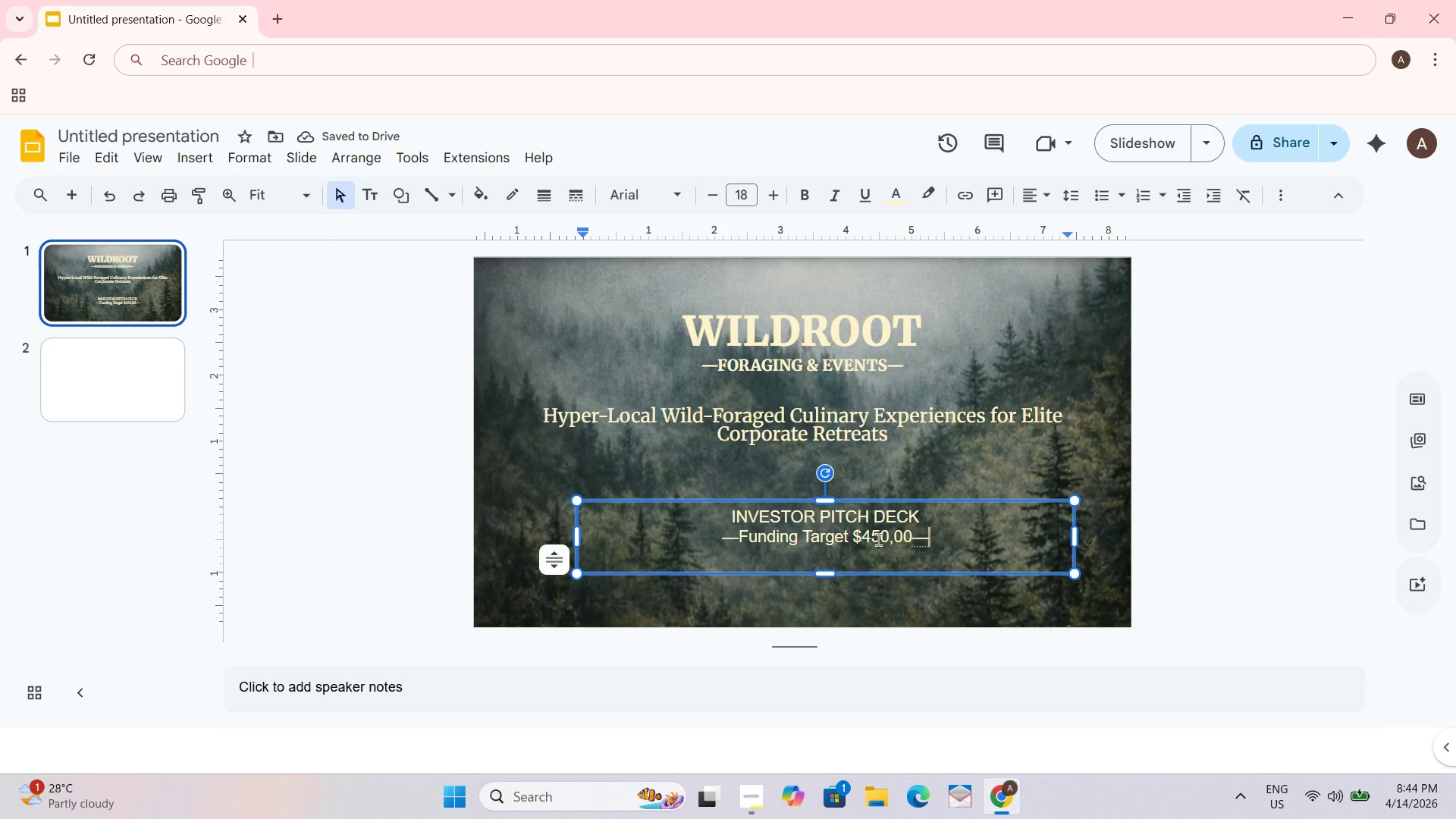 
key(Shift+Enter)
 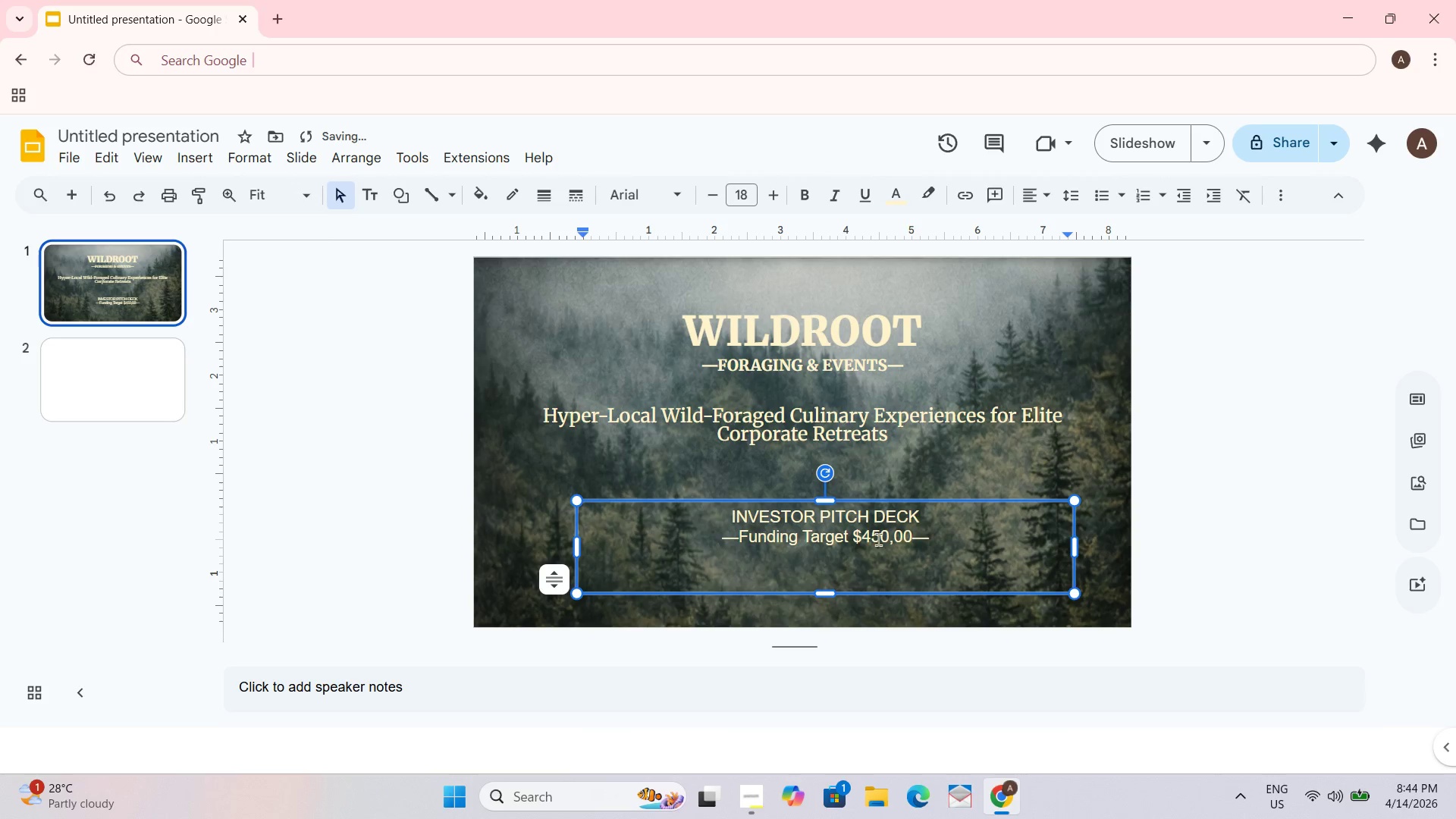 
type(Commercial Expansion: Foraging Lab )
 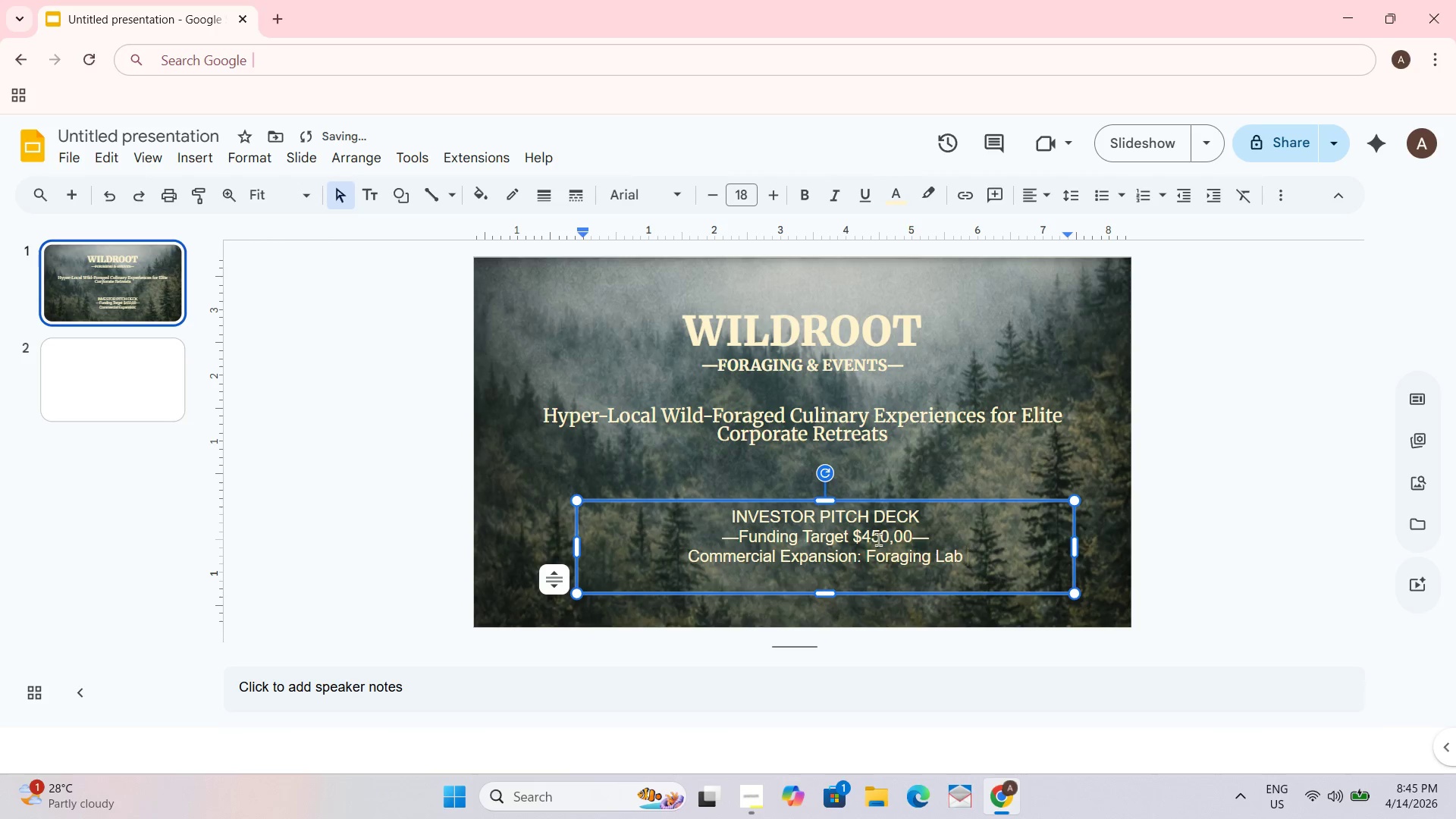 
type(+ Kitchen Facility)
 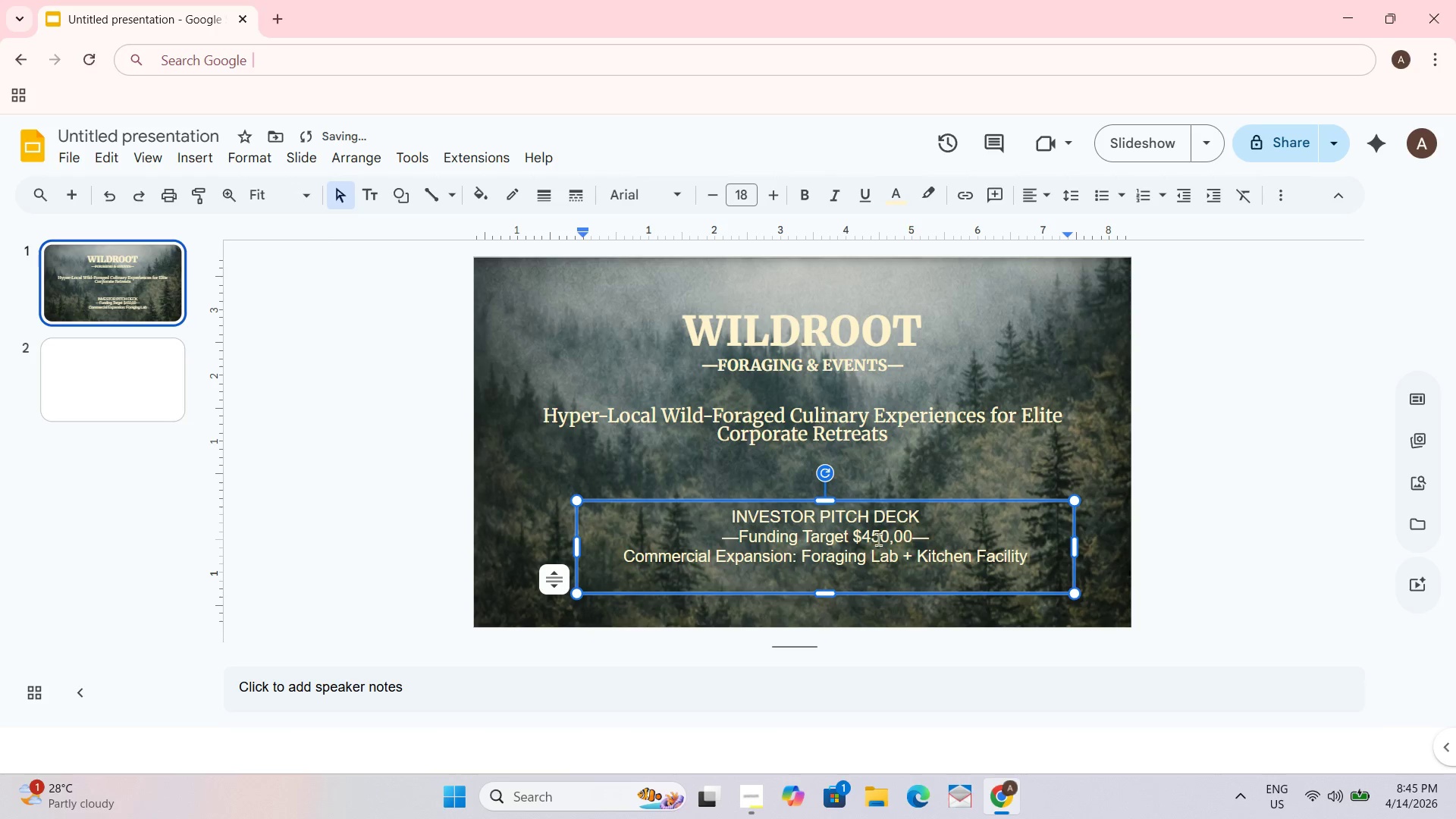 
left_click([938, 540])
 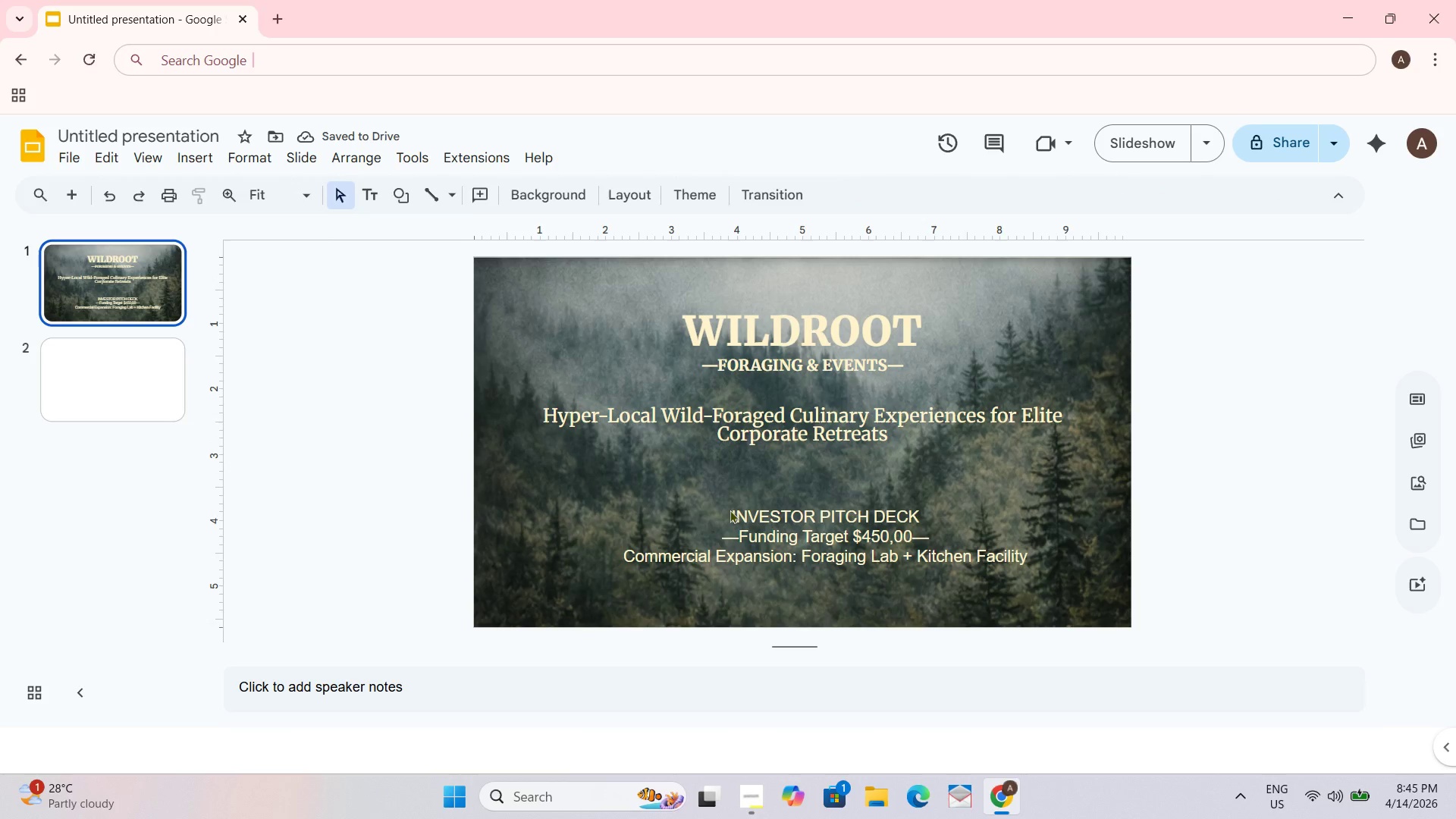 
double_click([730, 513])
 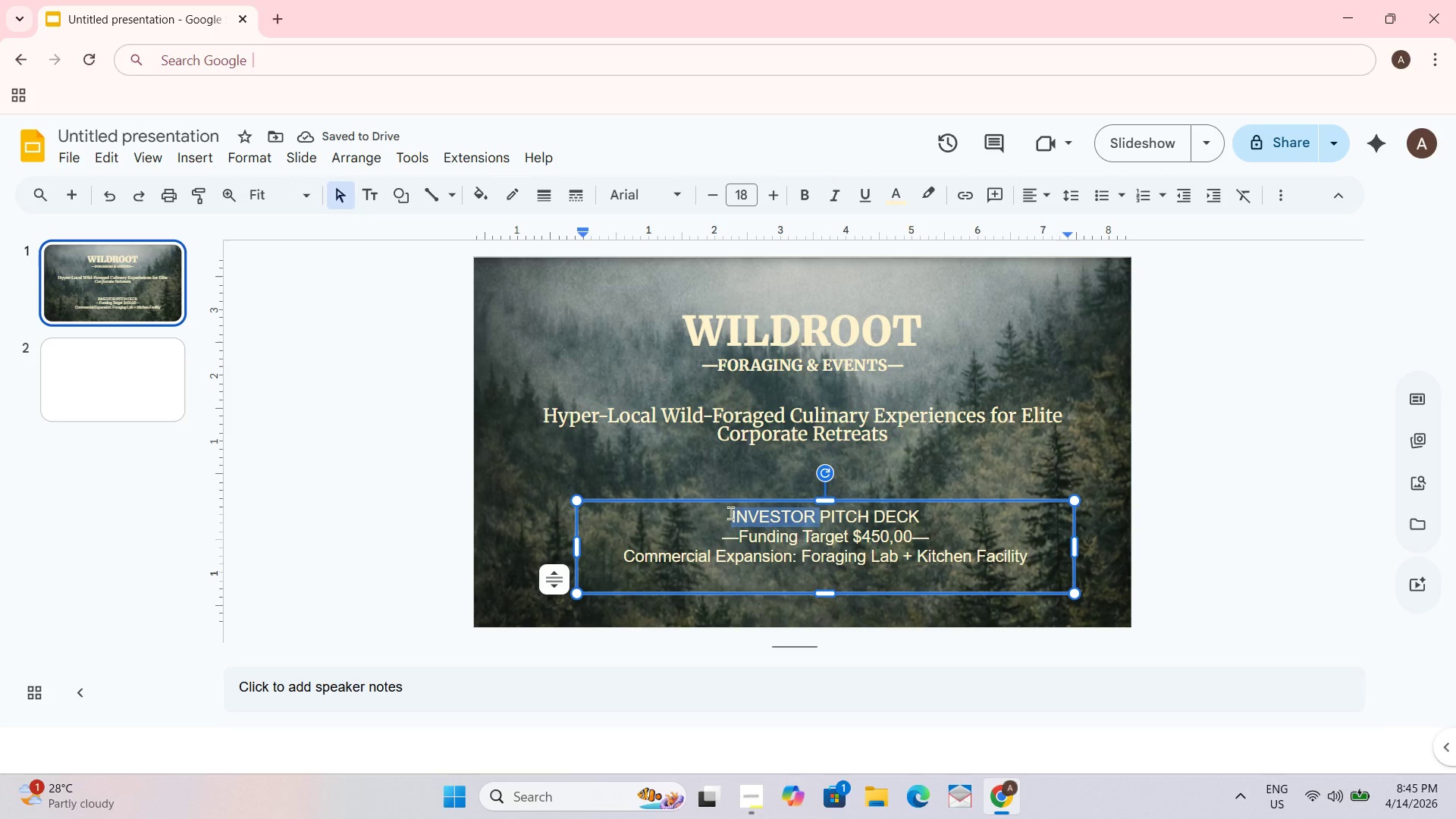 
left_click_drag(start_coordinate=[730, 513], to_coordinate=[964, 518])
 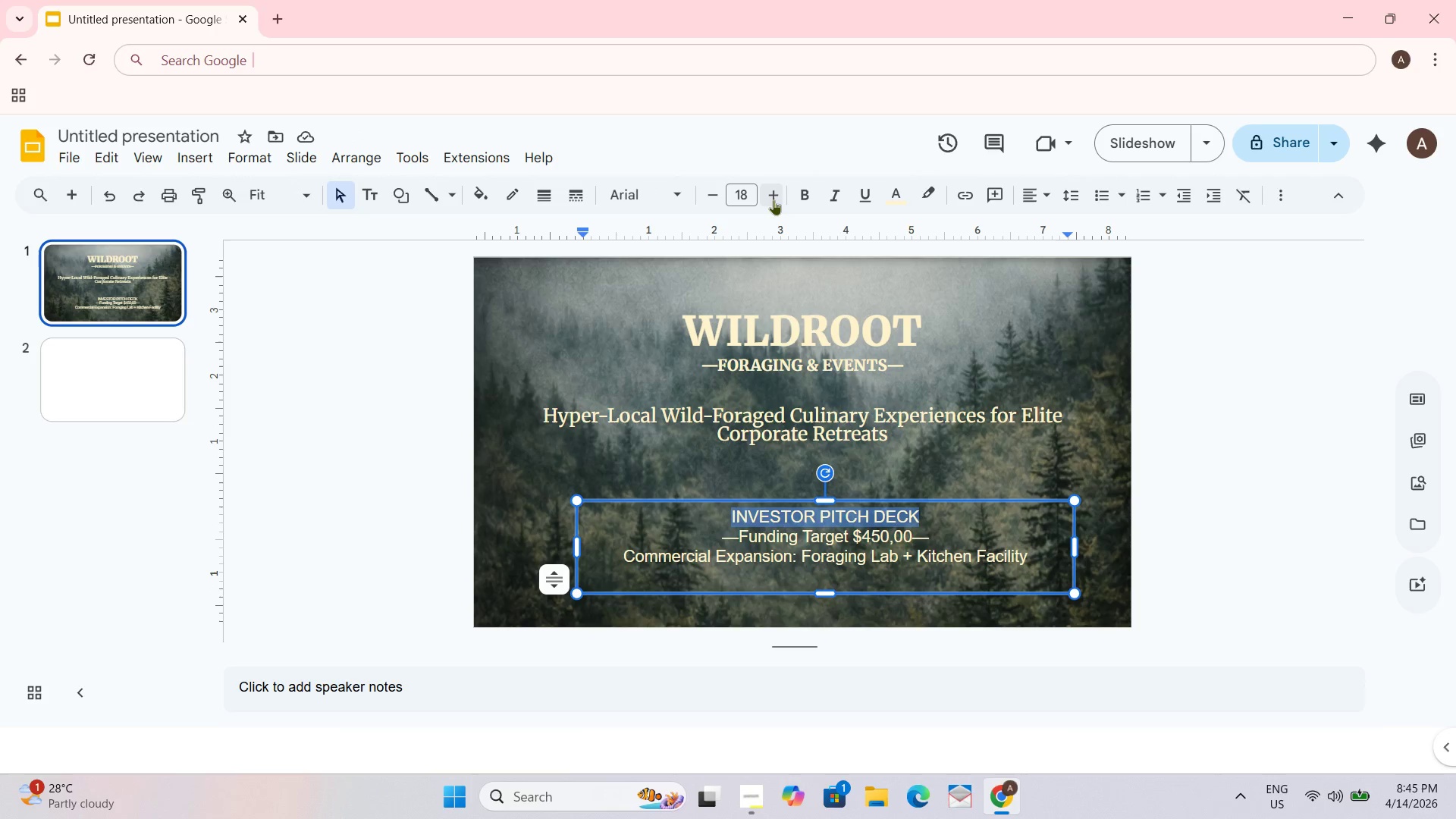 
double_click([774, 199])
 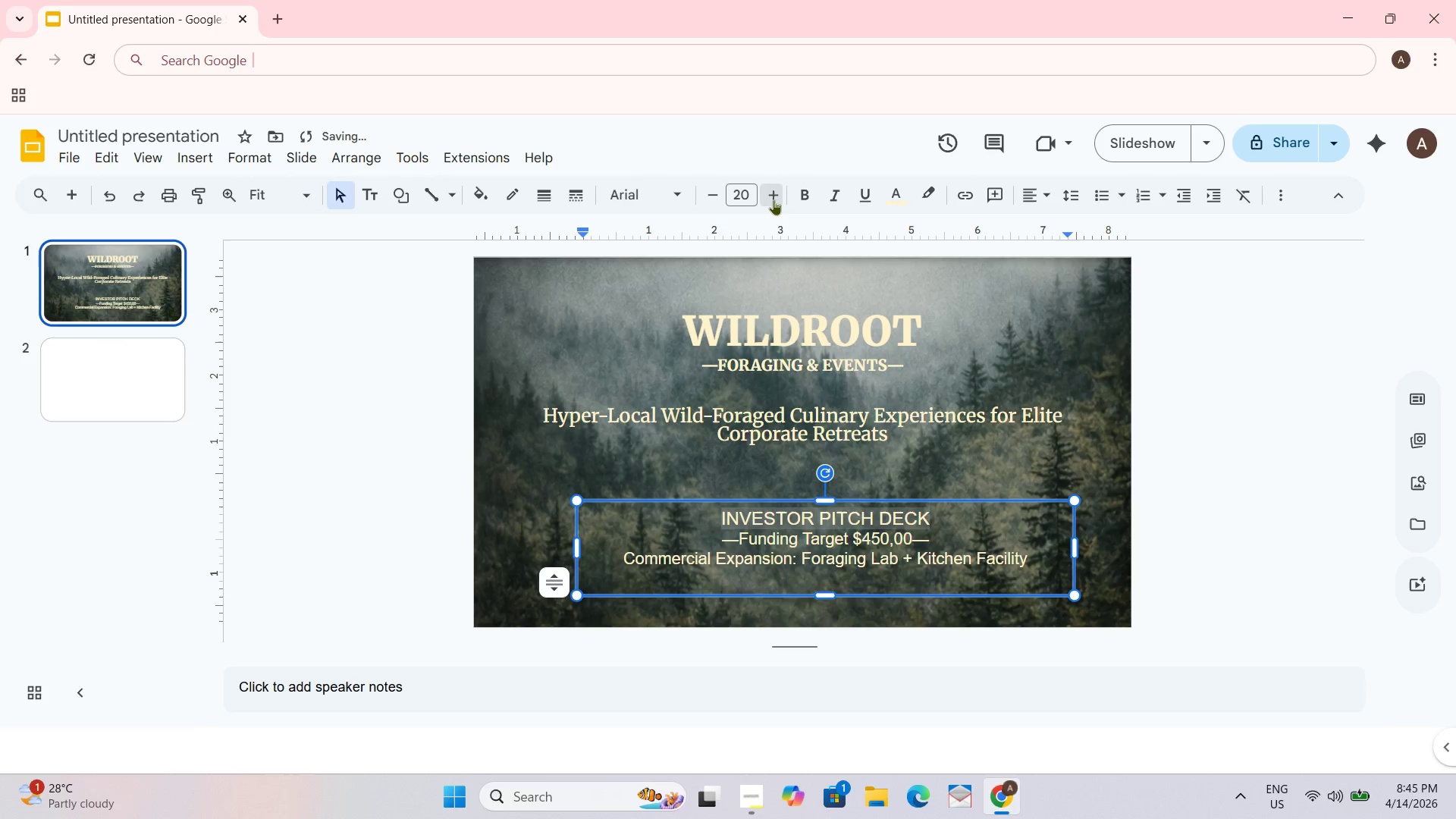 
triple_click([774, 199])
 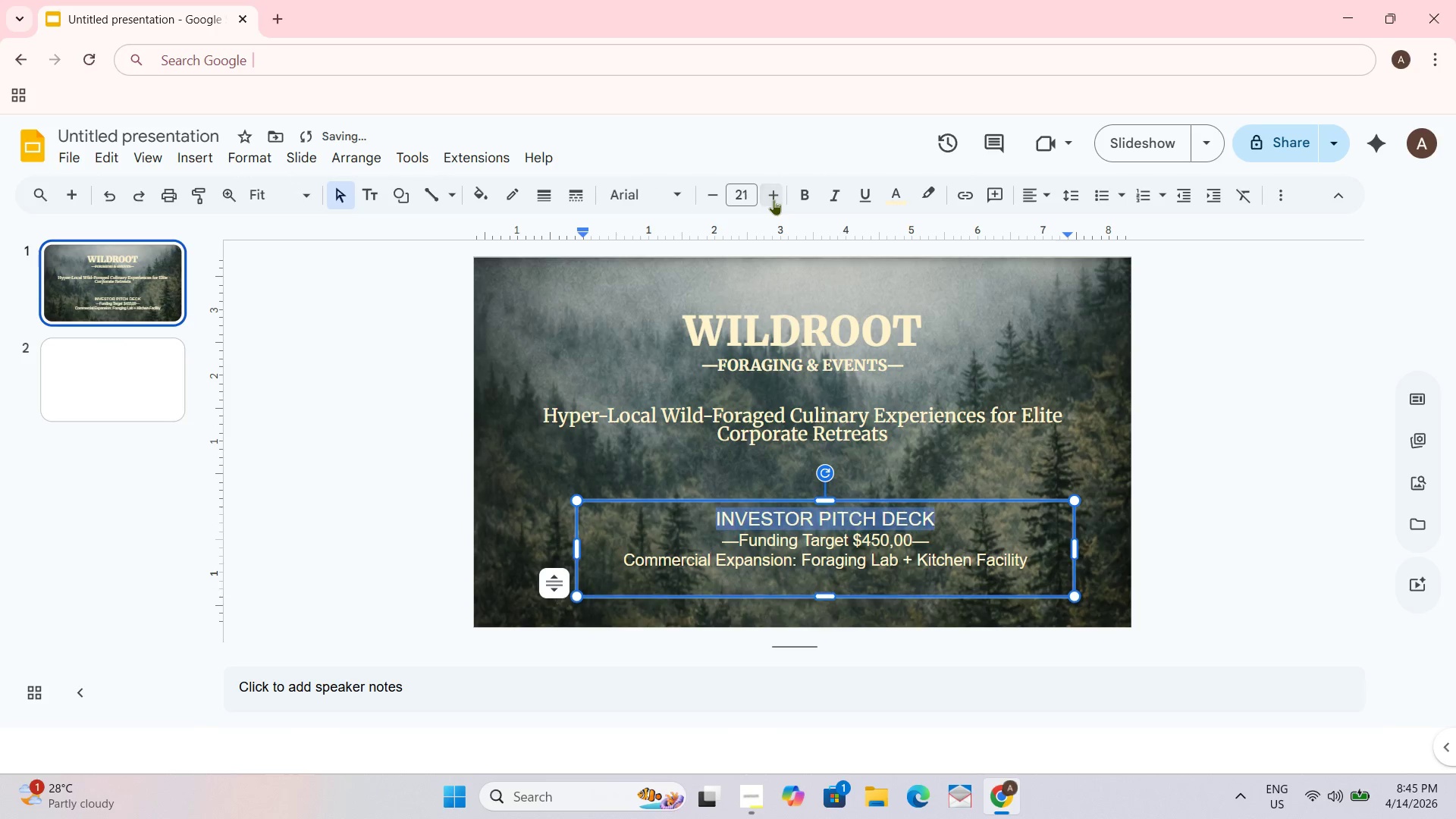 
triple_click([774, 199])
 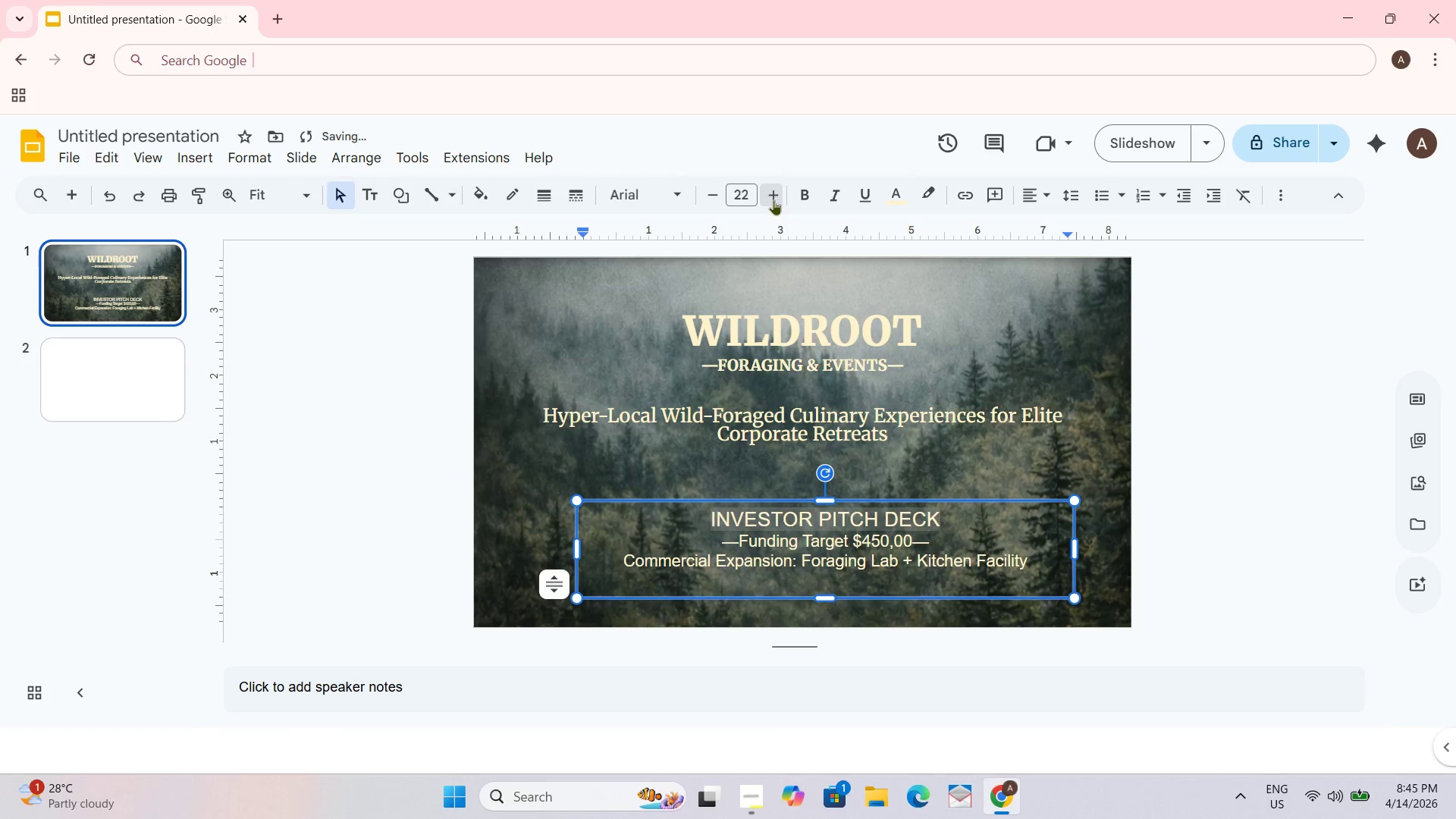 
triple_click([774, 199])
 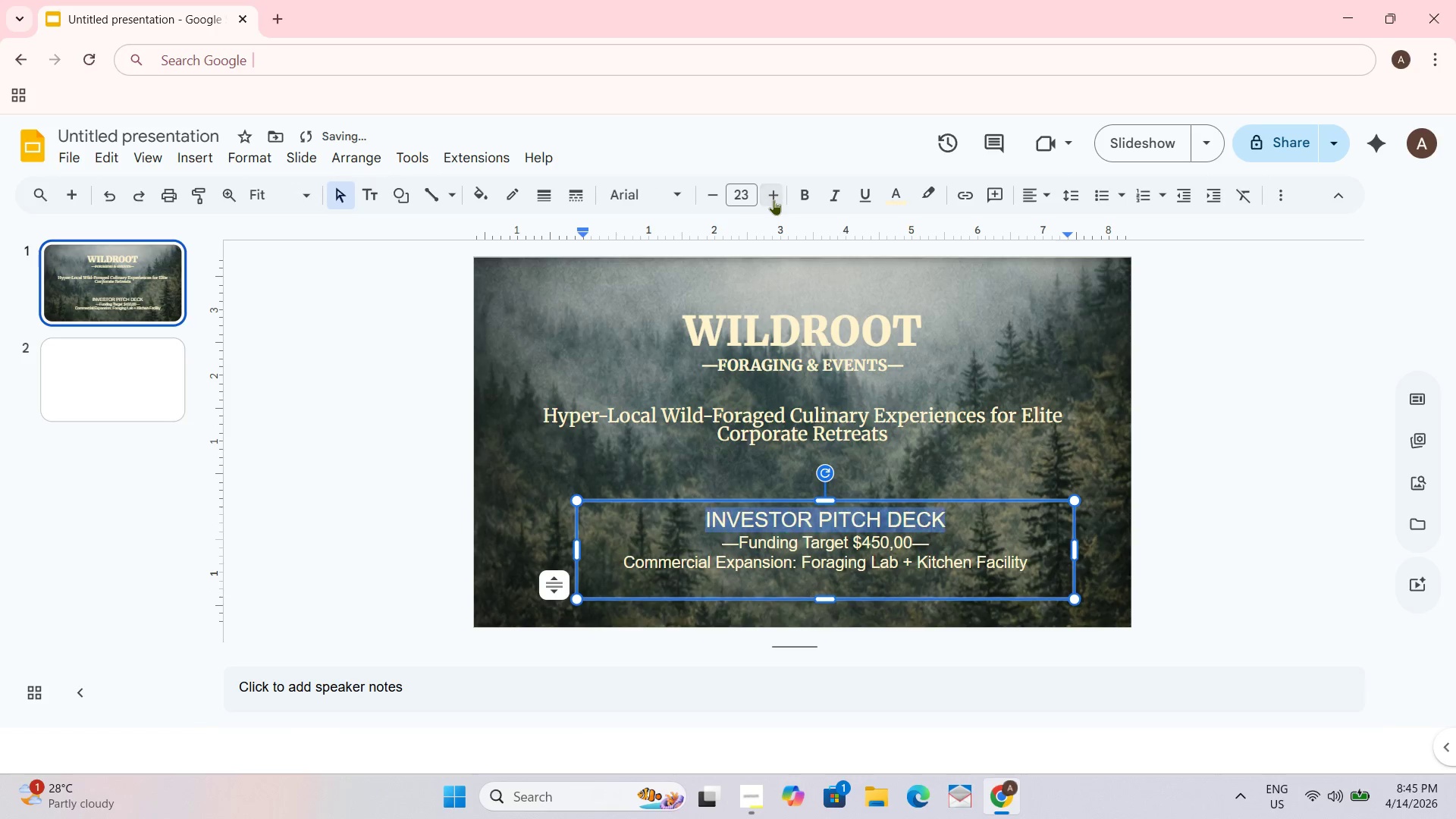 
triple_click([774, 199])
 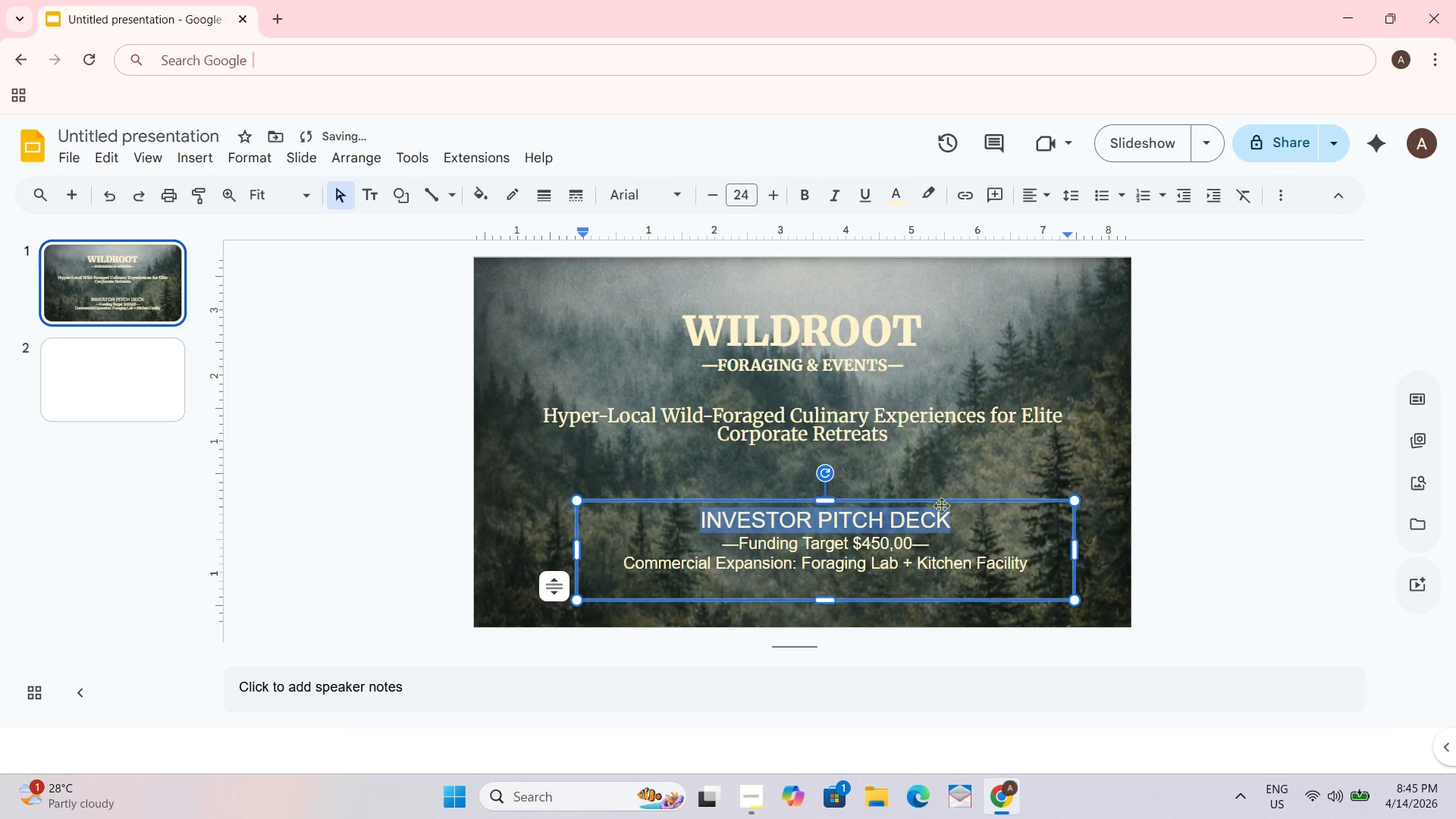 
left_click_drag(start_coordinate=[938, 504], to_coordinate=[918, 503])
 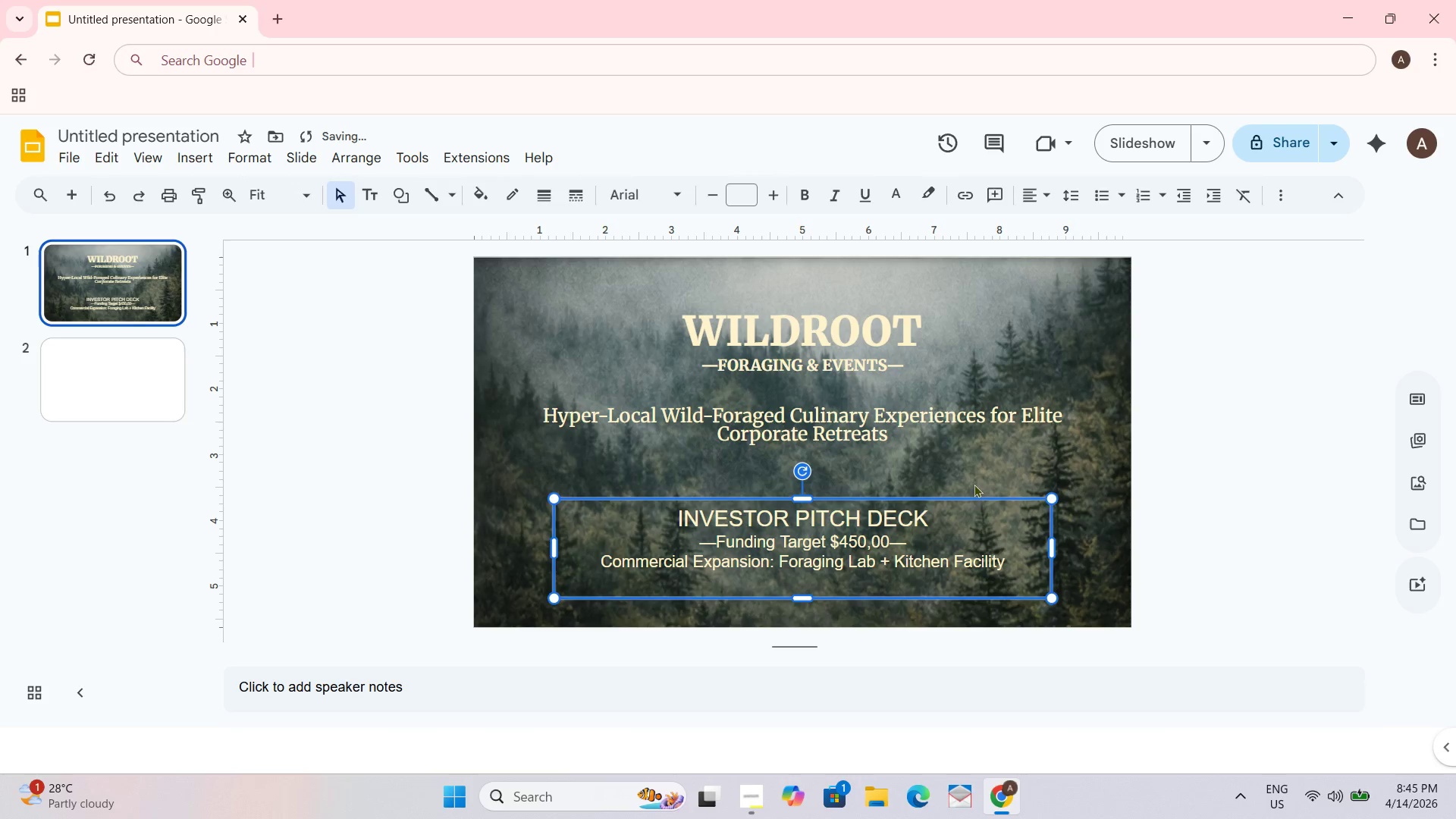 
left_click([978, 481])
 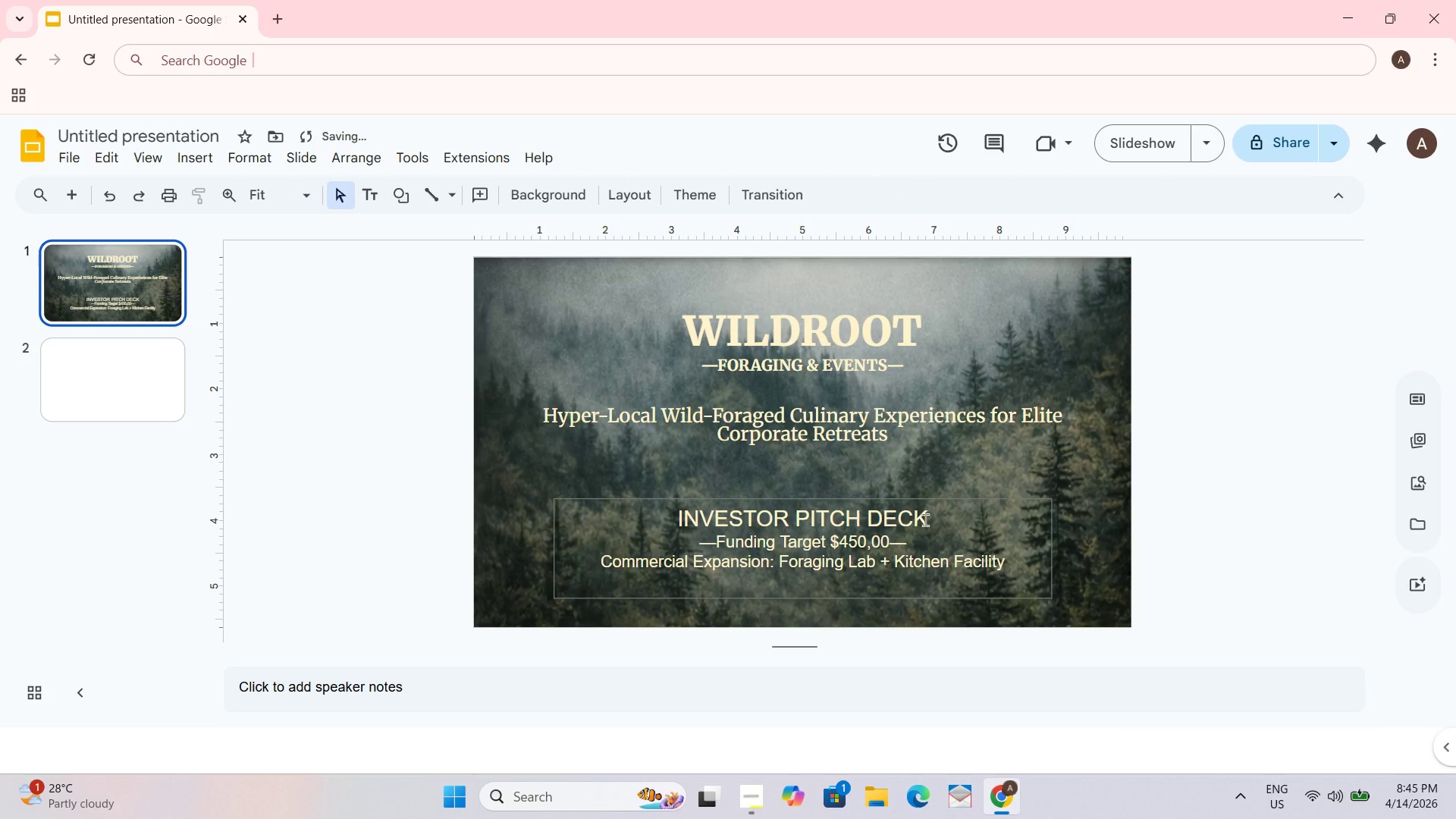 
left_click_drag(start_coordinate=[940, 520], to_coordinate=[670, 514])
 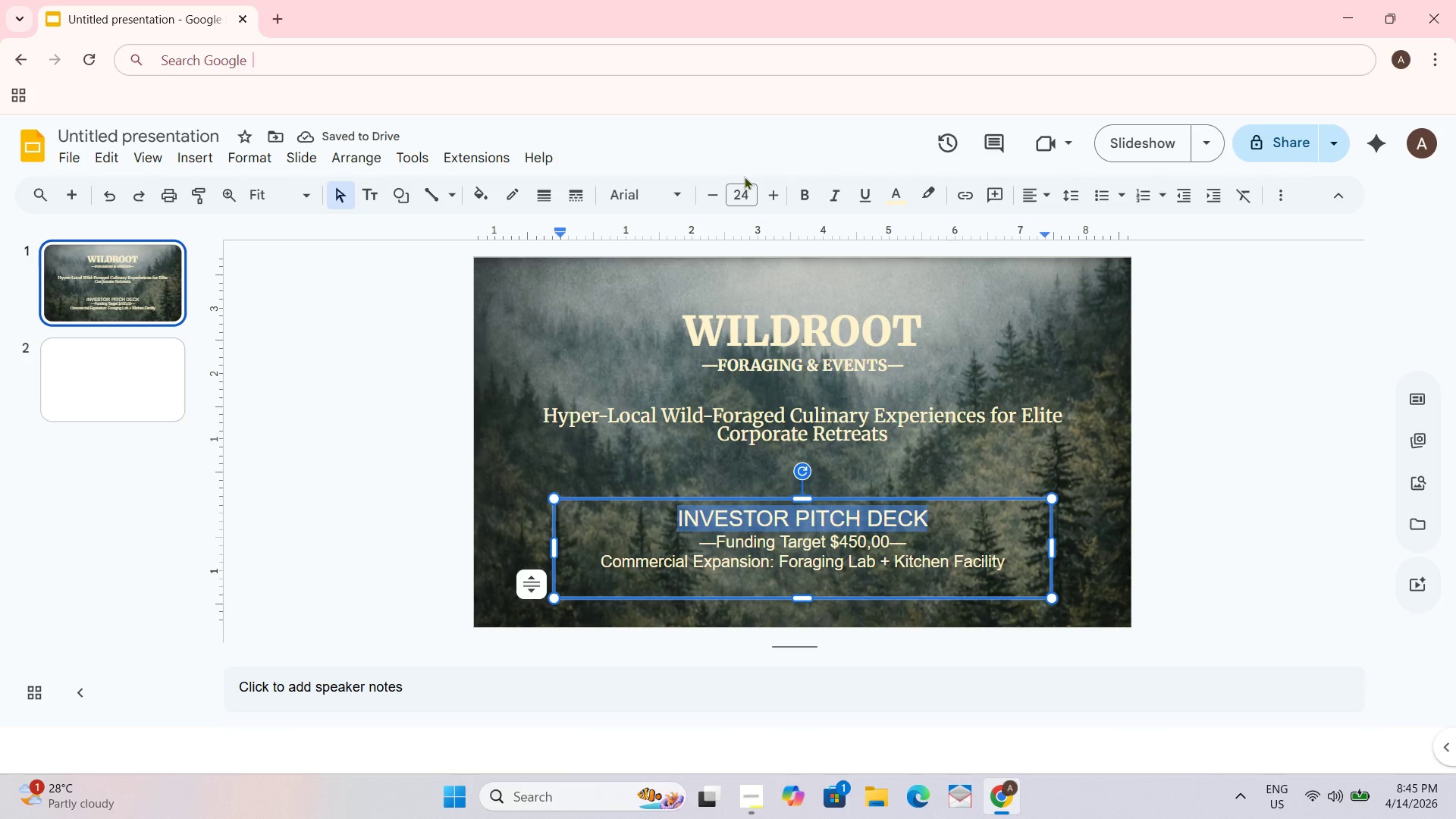 
double_click([773, 199])
 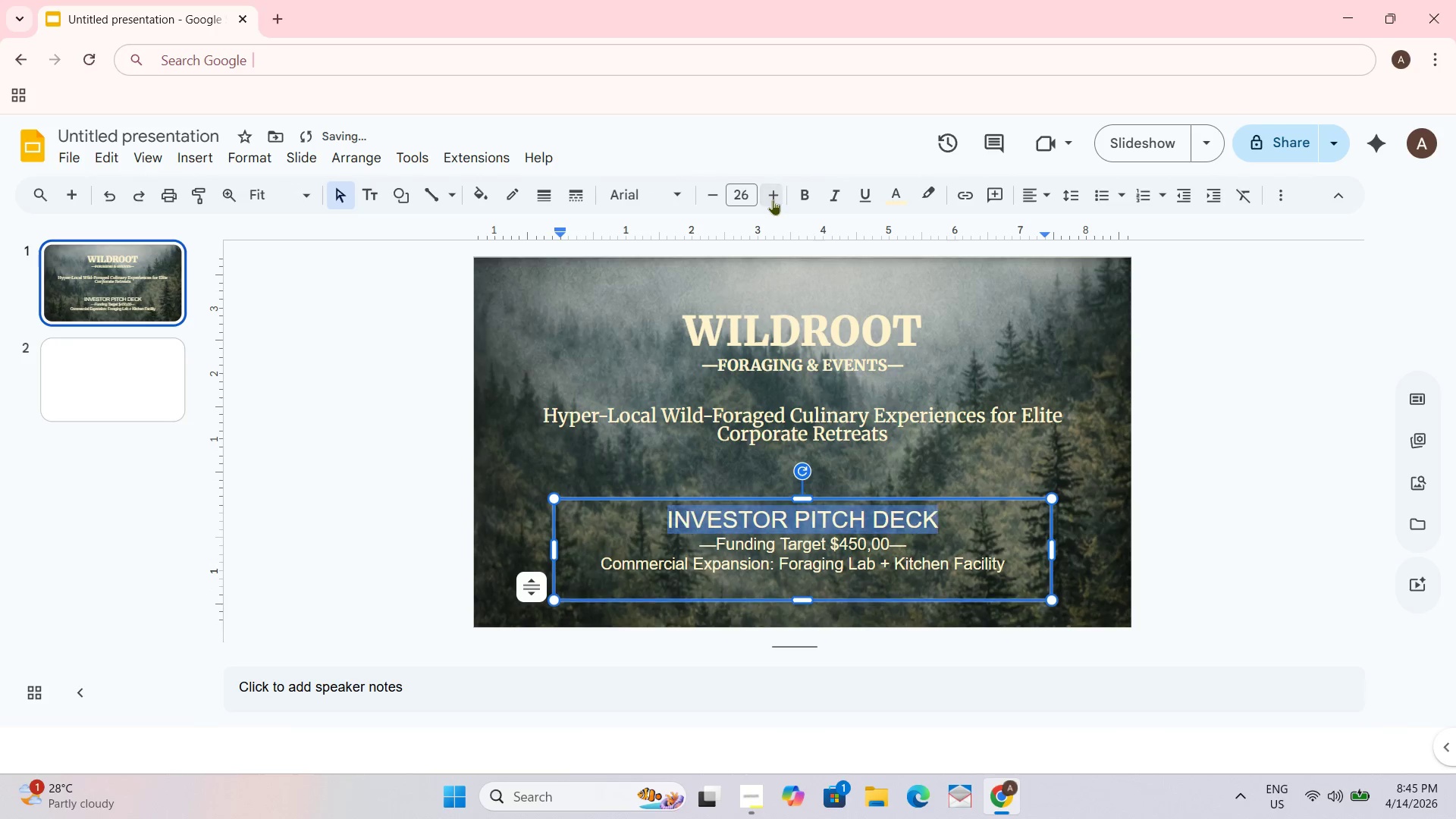 
triple_click([773, 199])
 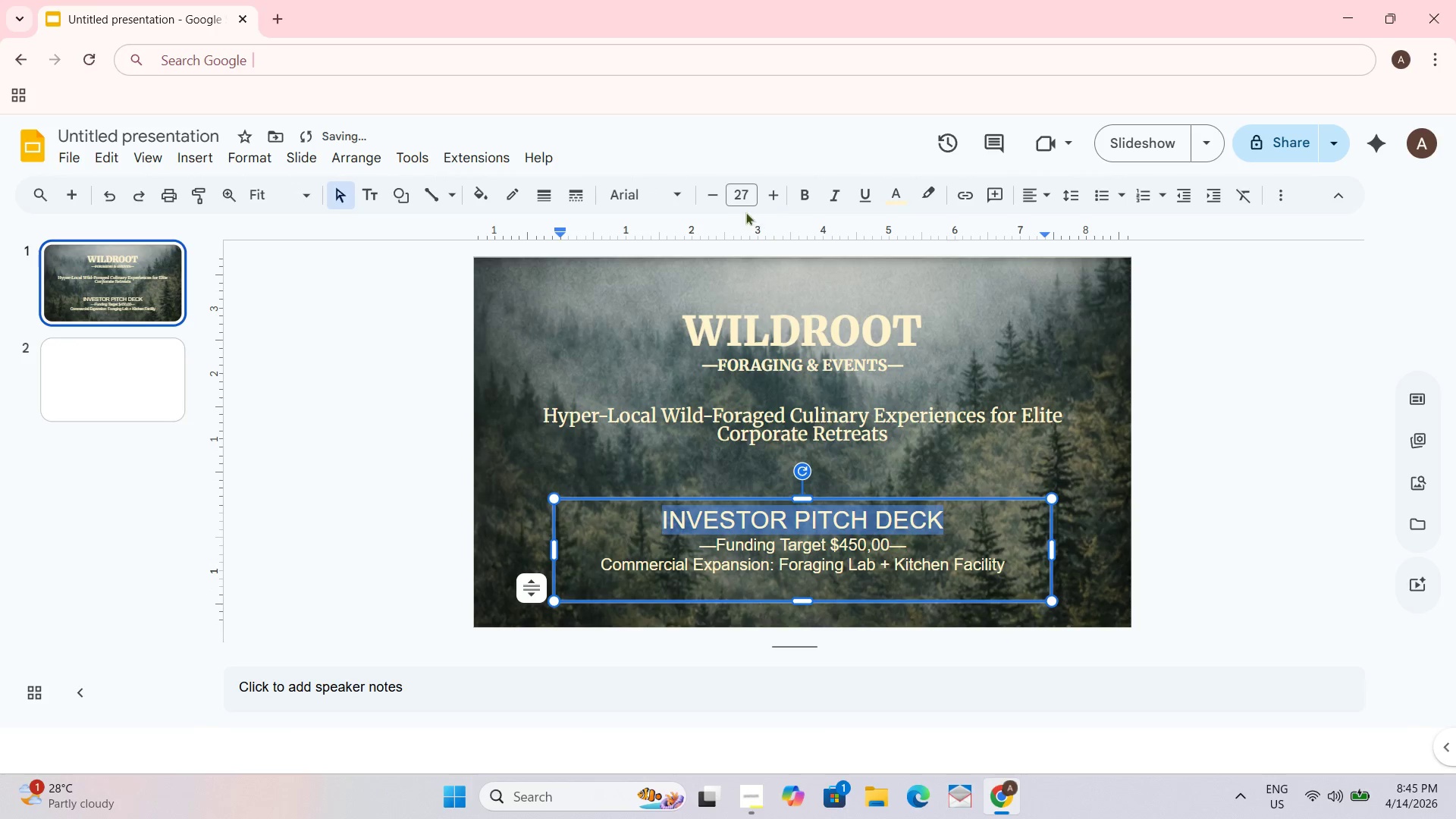 
left_click([682, 192])
 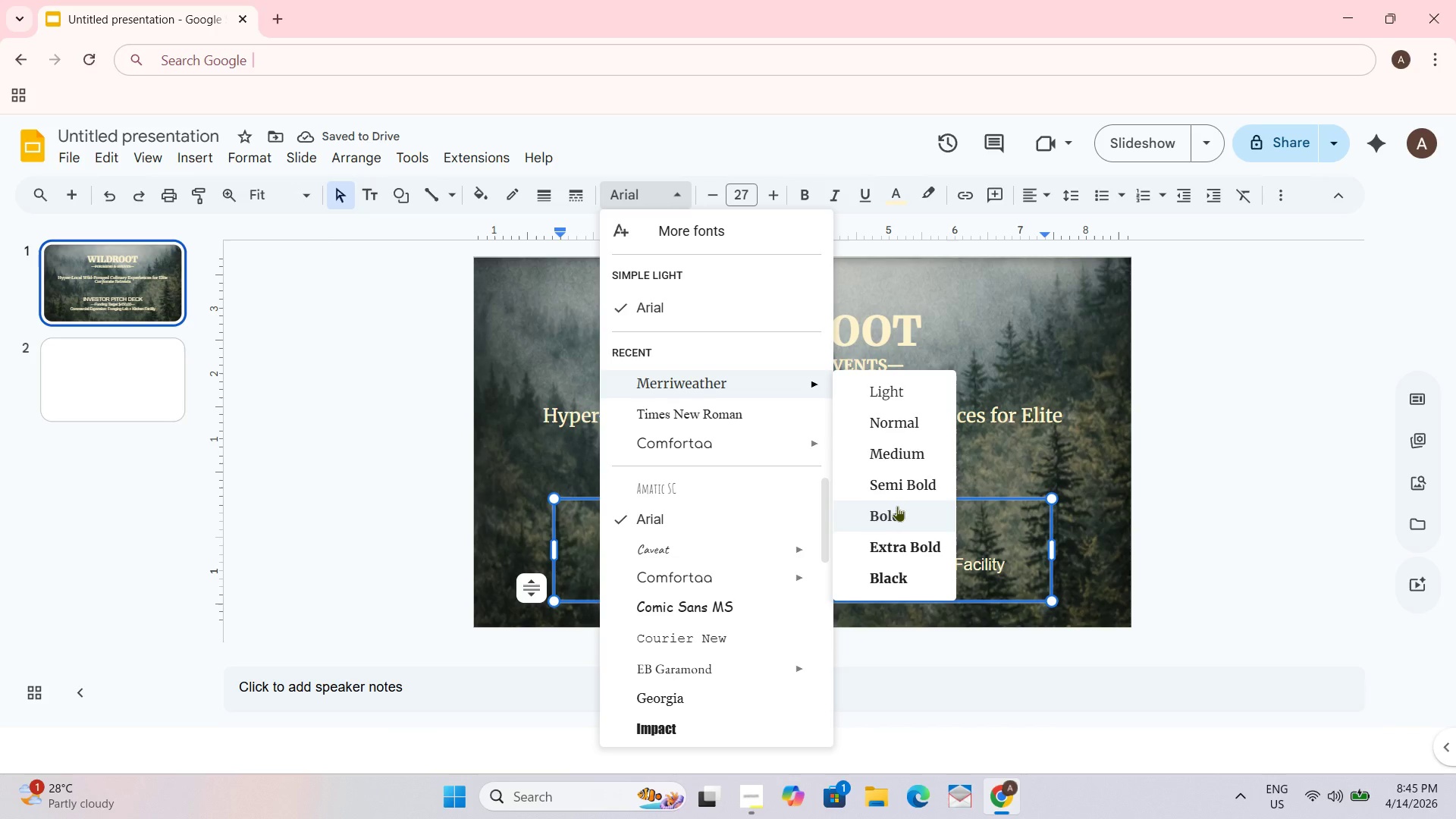 
left_click([902, 493])
 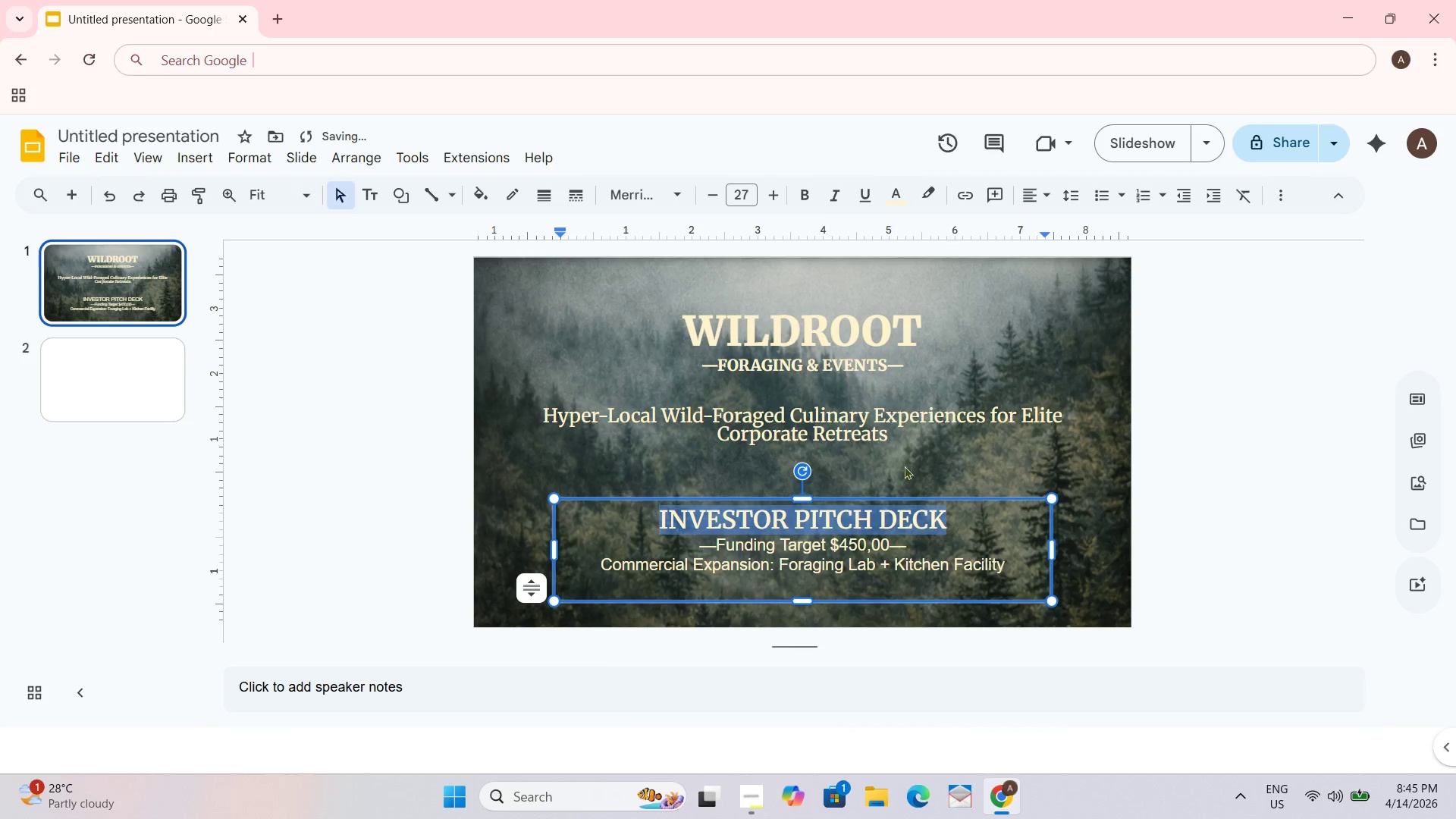 
left_click([924, 466])
 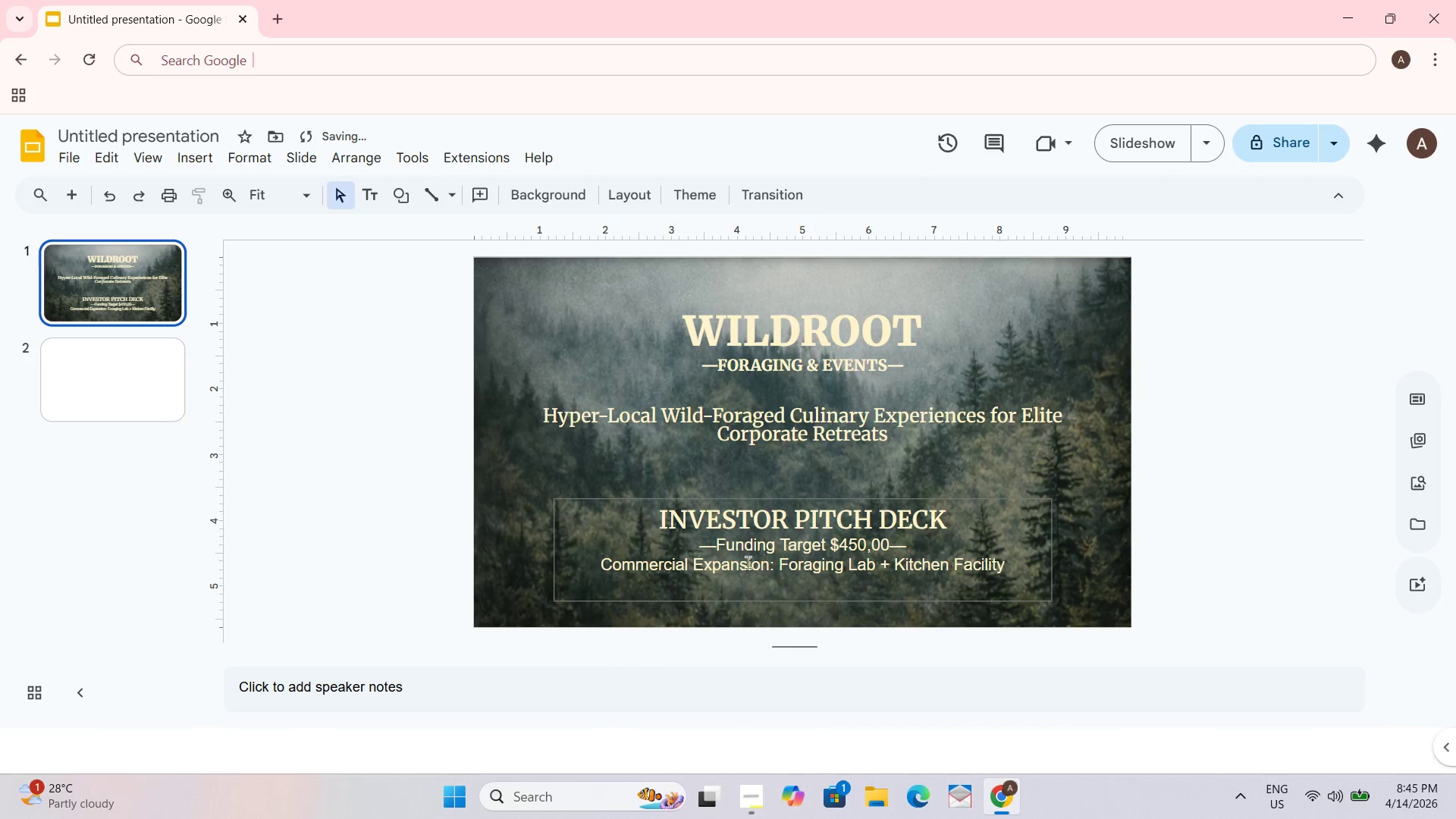 
left_click_drag(start_coordinate=[692, 551], to_coordinate=[1025, 581])
 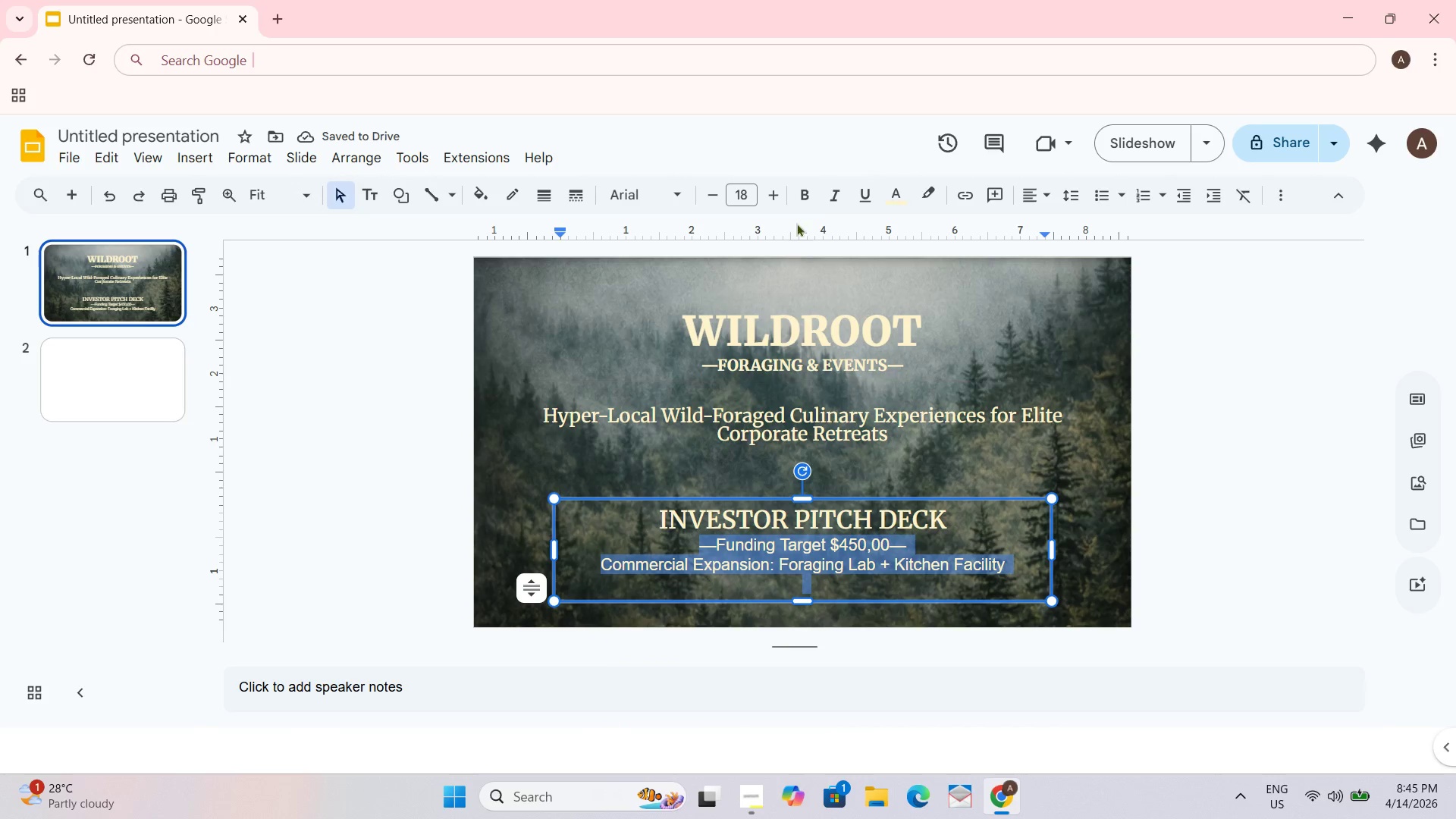 
left_click([770, 196])
 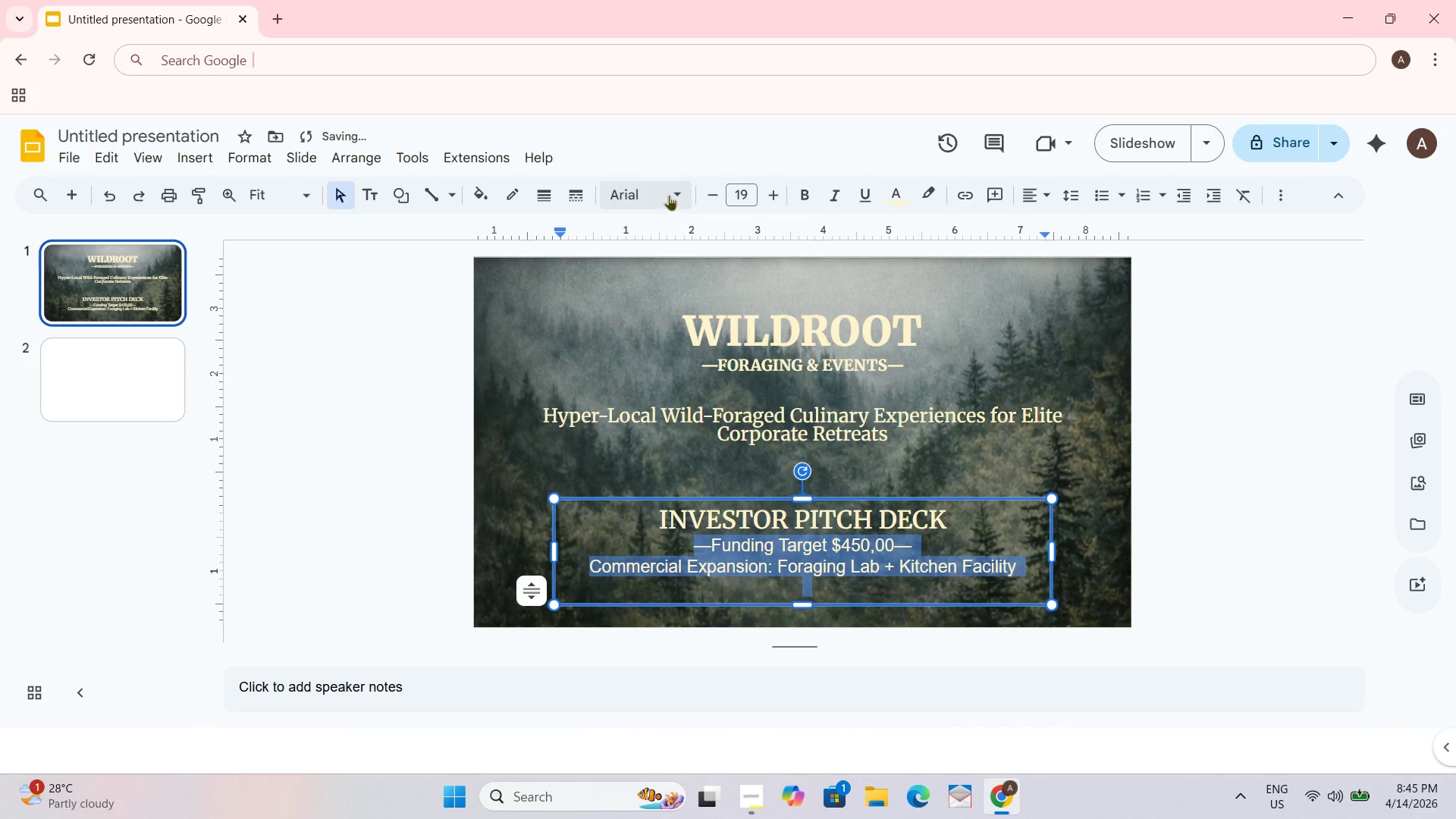 
left_click([674, 194])
 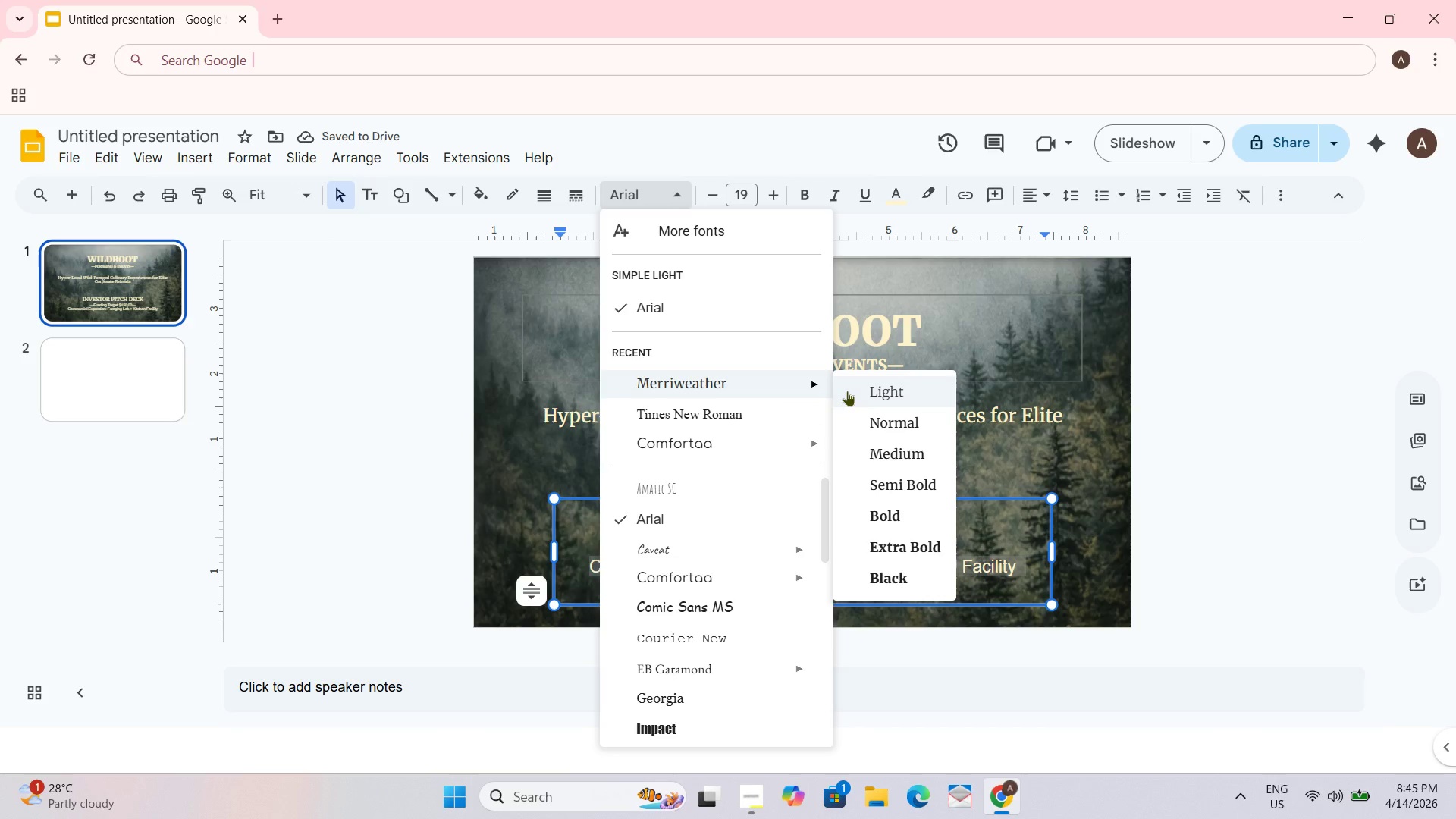 
wait(5.39)
 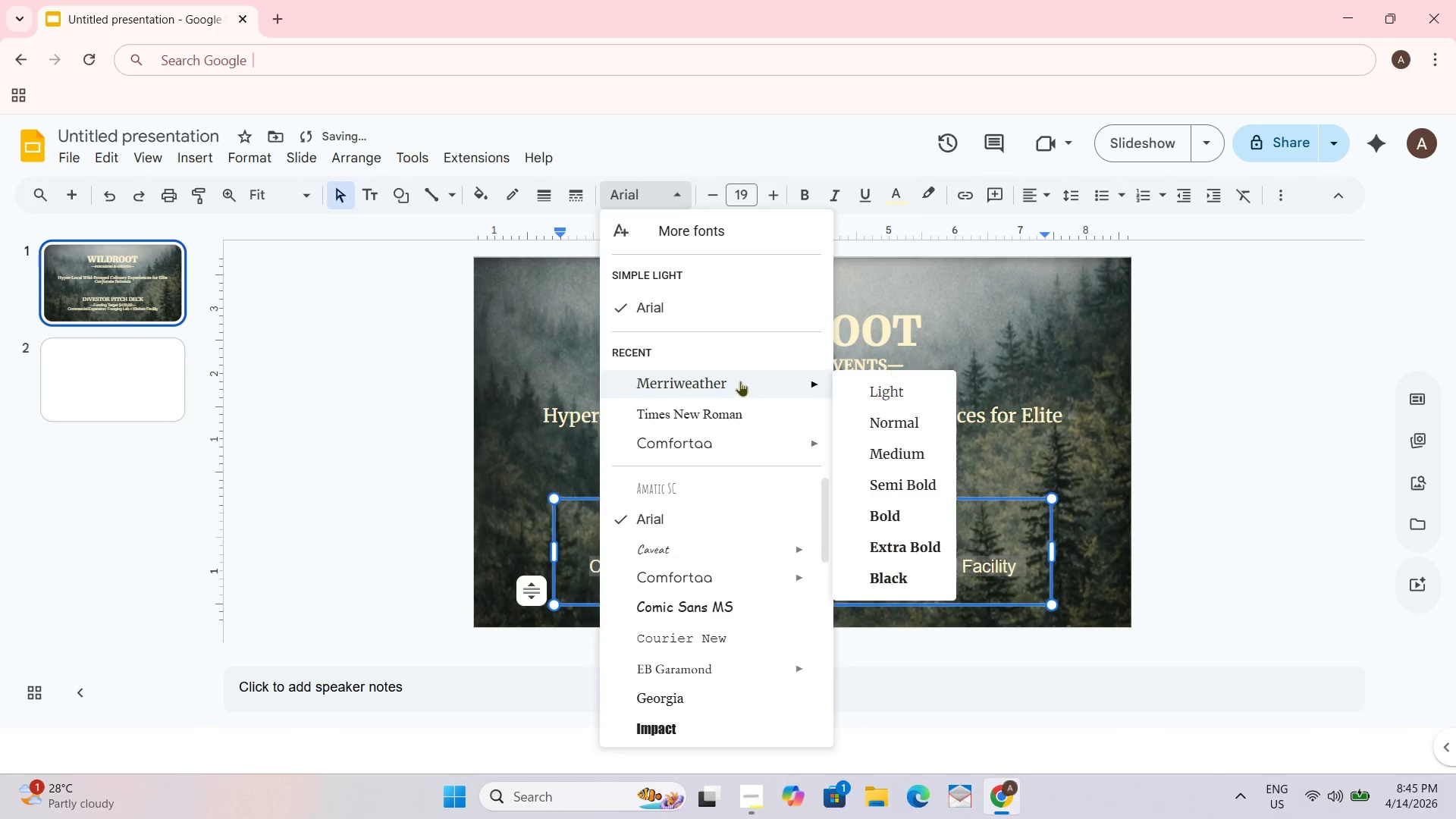 
left_click([911, 489])
 